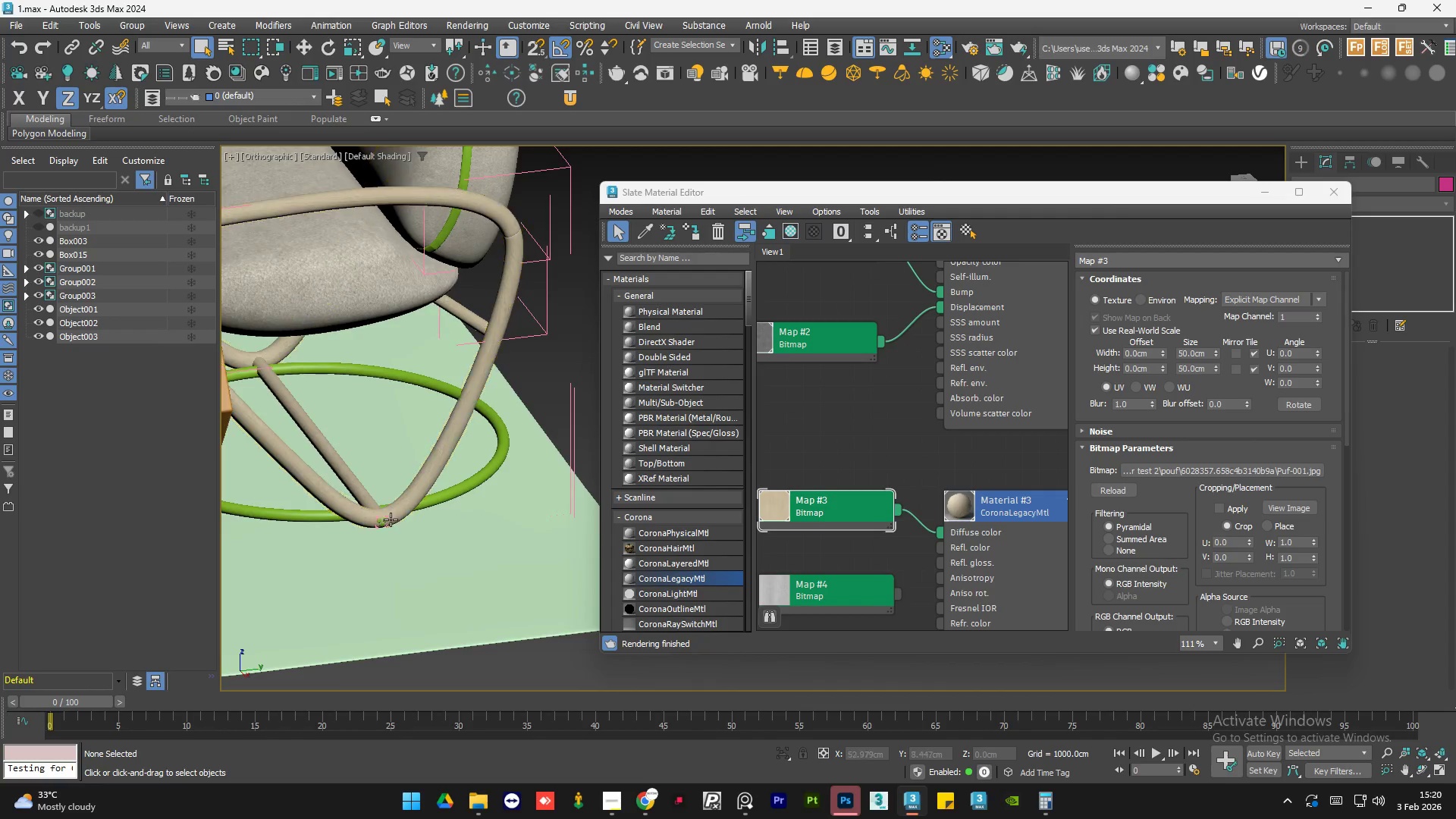 
hold_key(key=AltLeft, duration=0.59)
 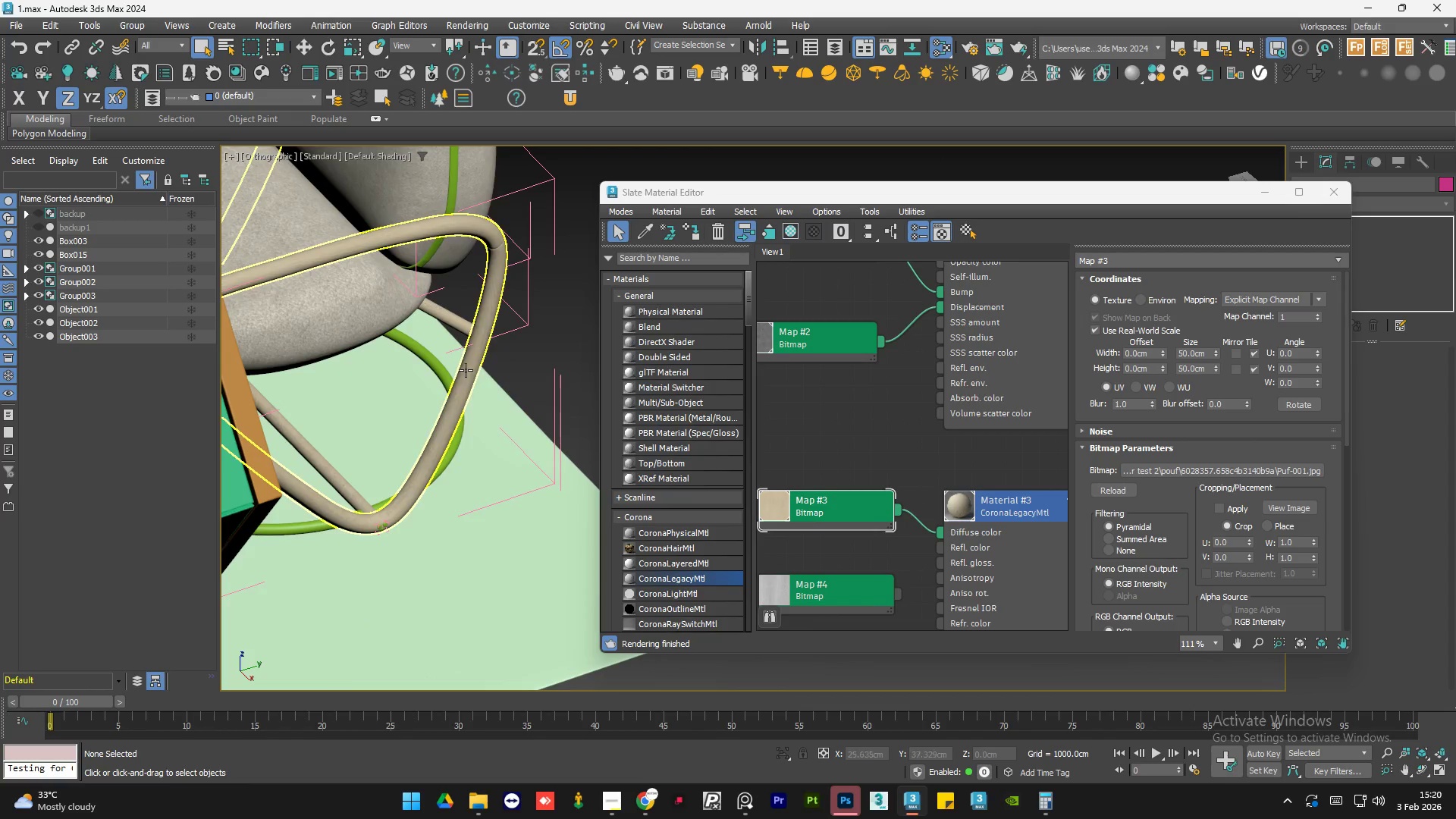 
hold_key(key=AltLeft, duration=0.67)
scroll: coordinate [500, 202], scroll_direction: up, amount: 6.0
 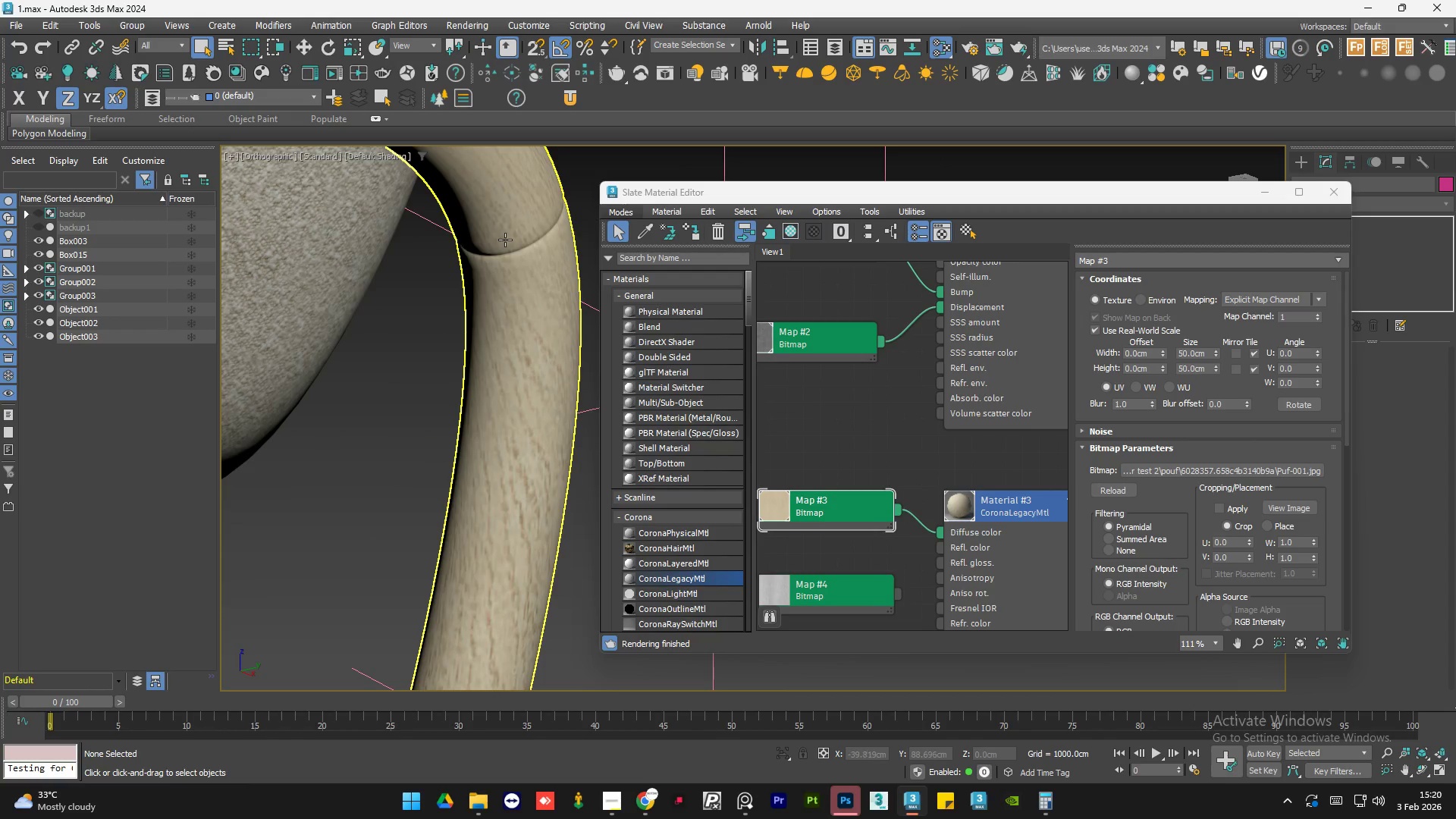 
scroll: coordinate [500, 252], scroll_direction: down, amount: 2.0
 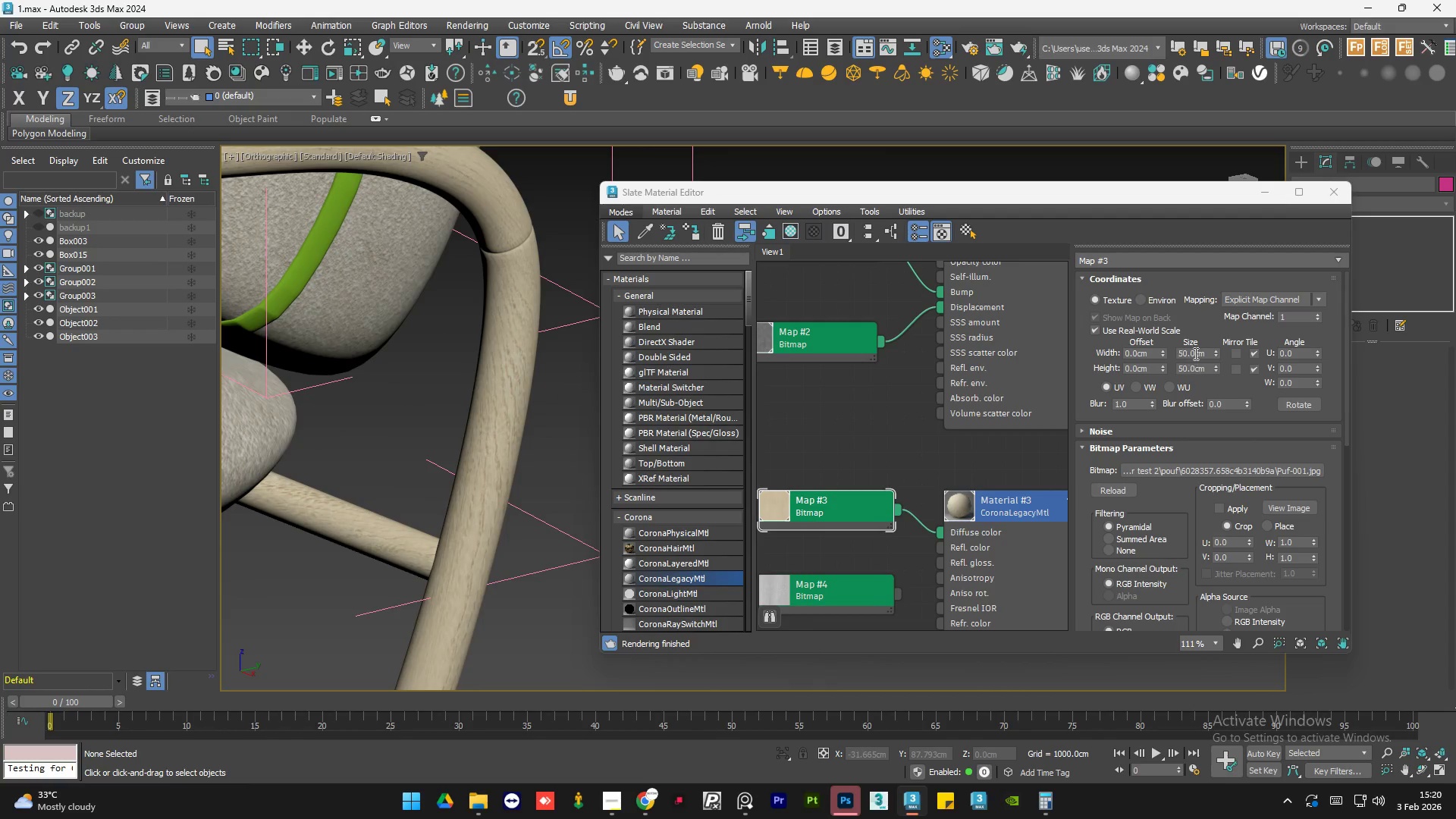 
double_click([1197, 353])
 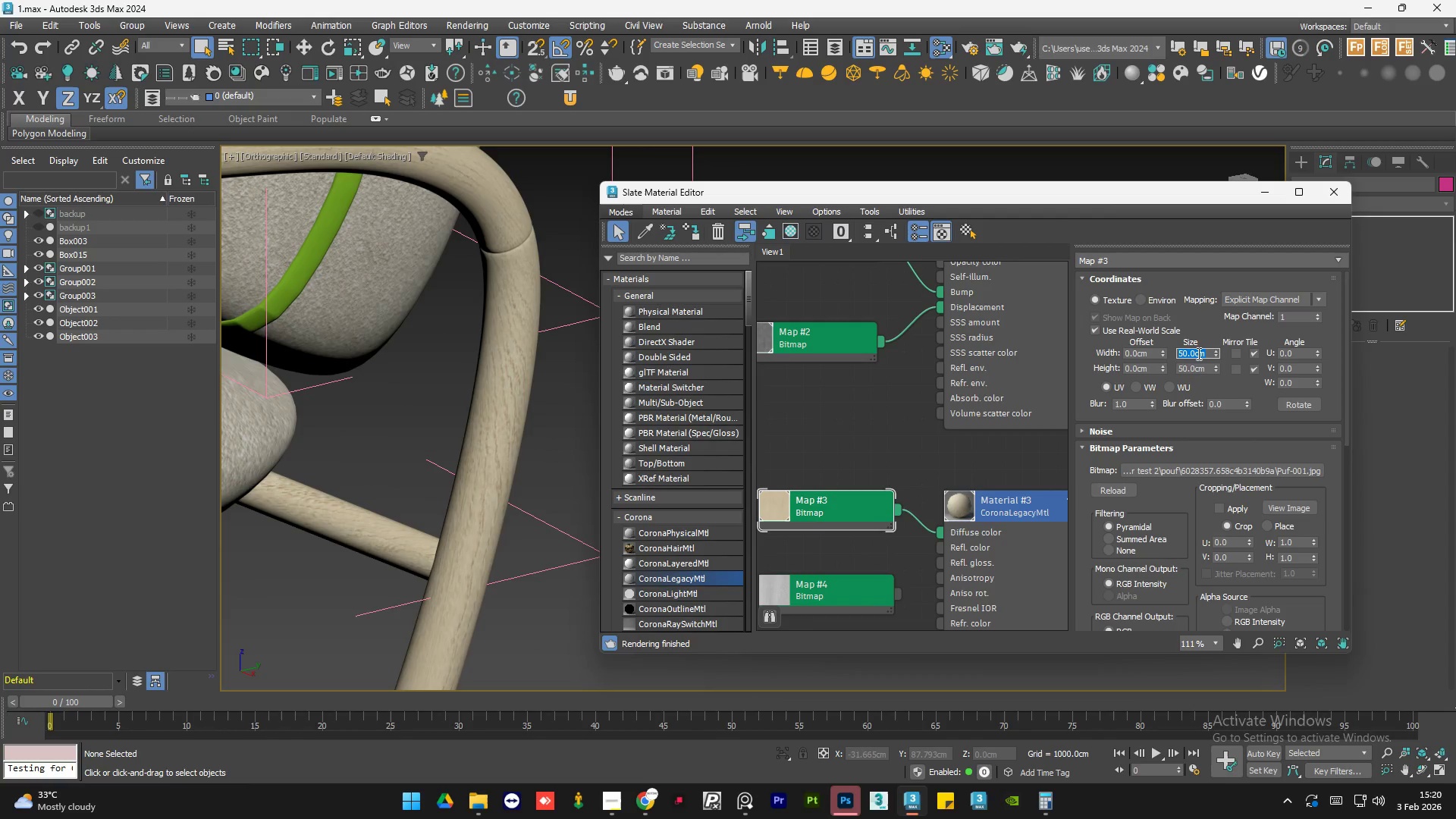 
key(Numpad3)
 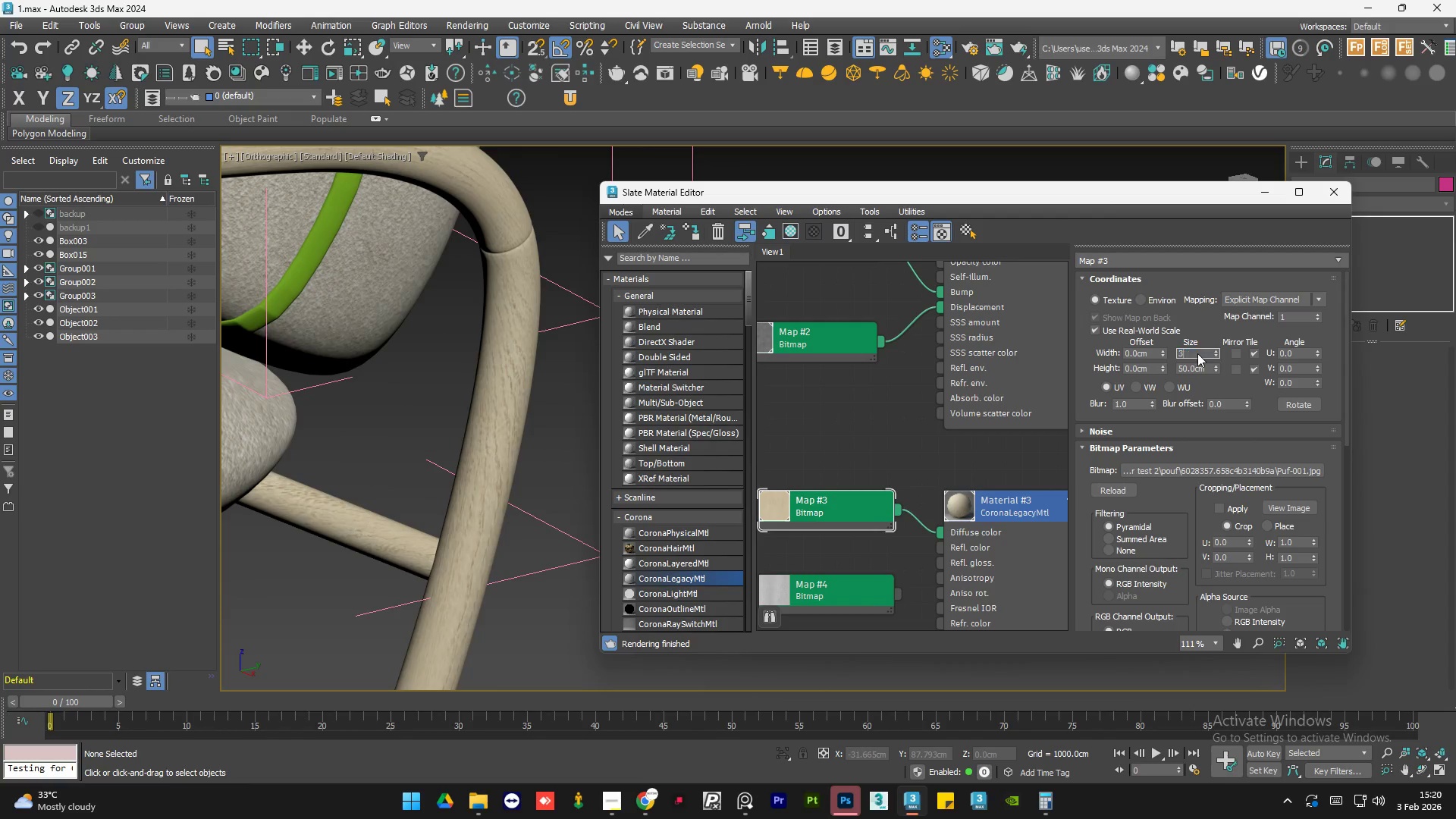 
key(Numpad0)
 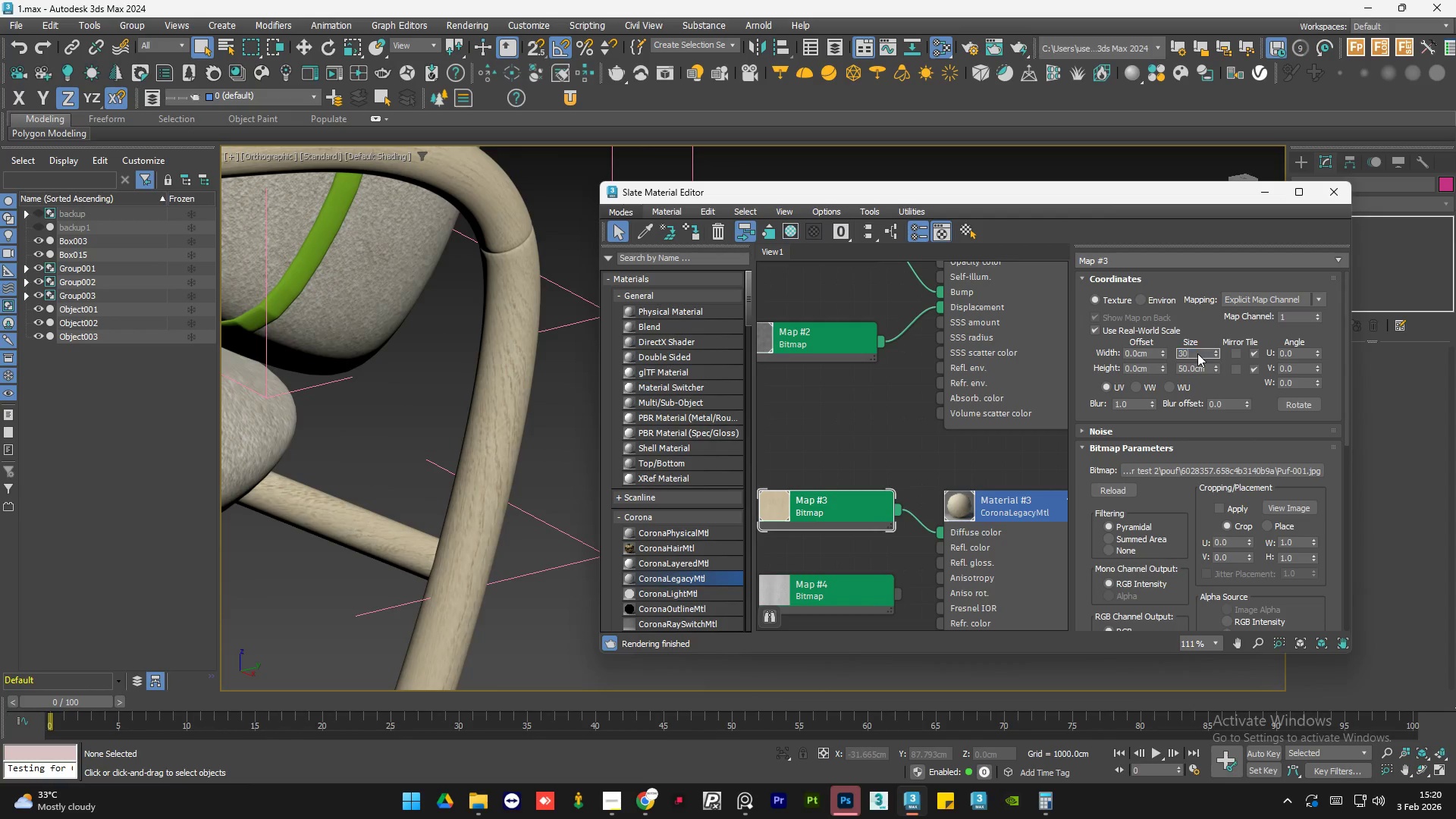 
key(NumpadEnter)
 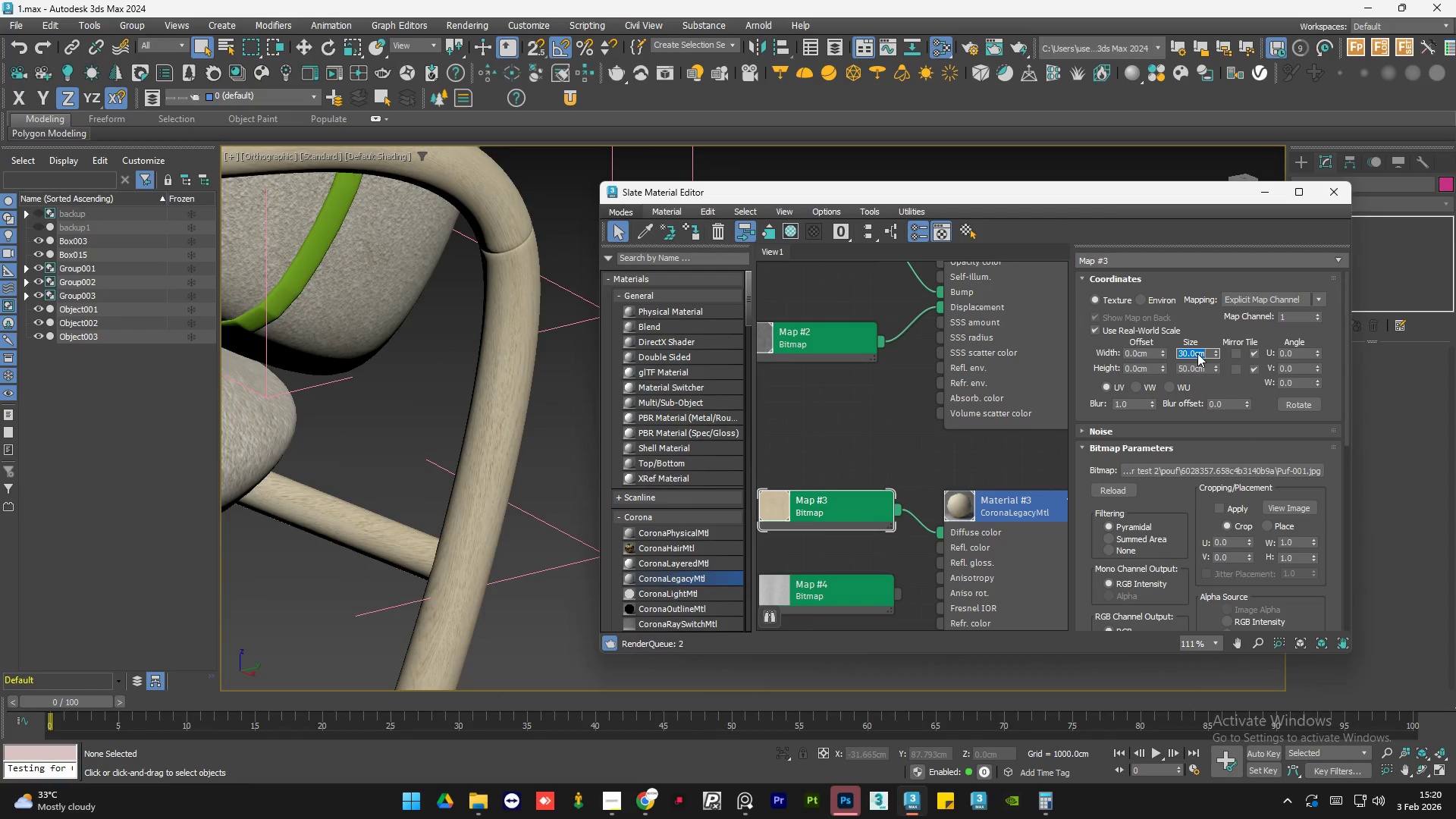 
key(Tab)
 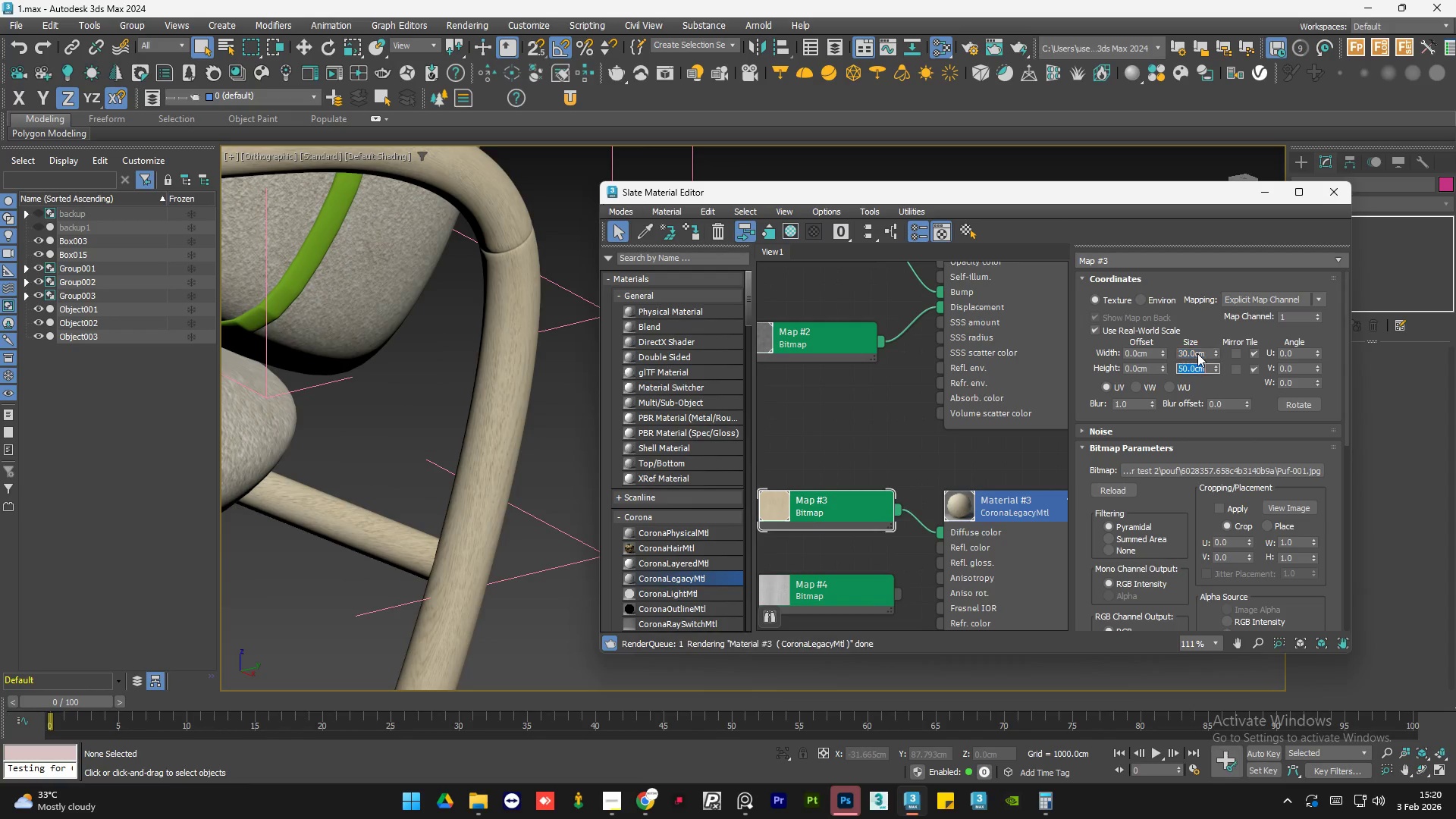 
key(Numpad3)
 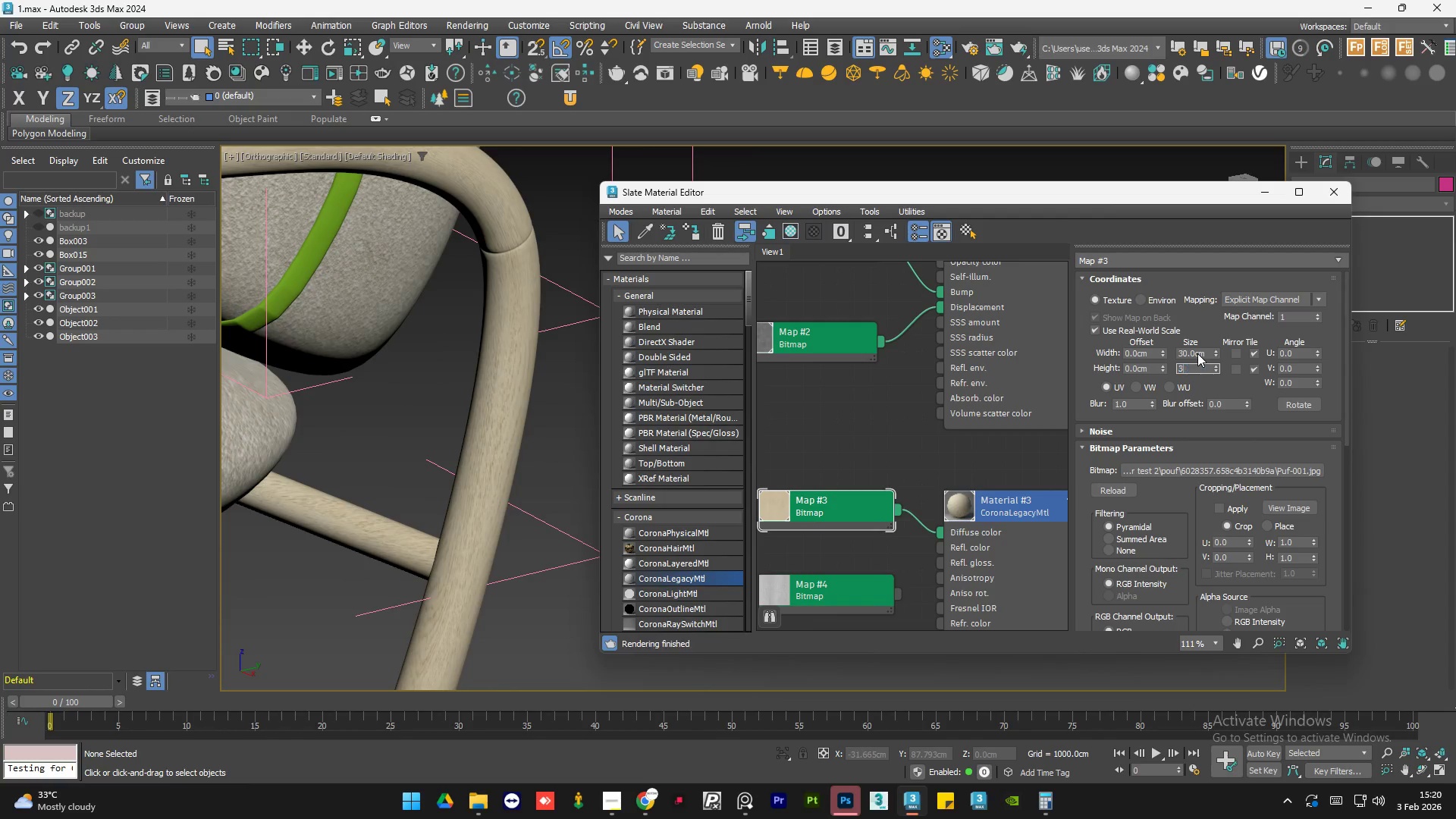 
key(Numpad0)
 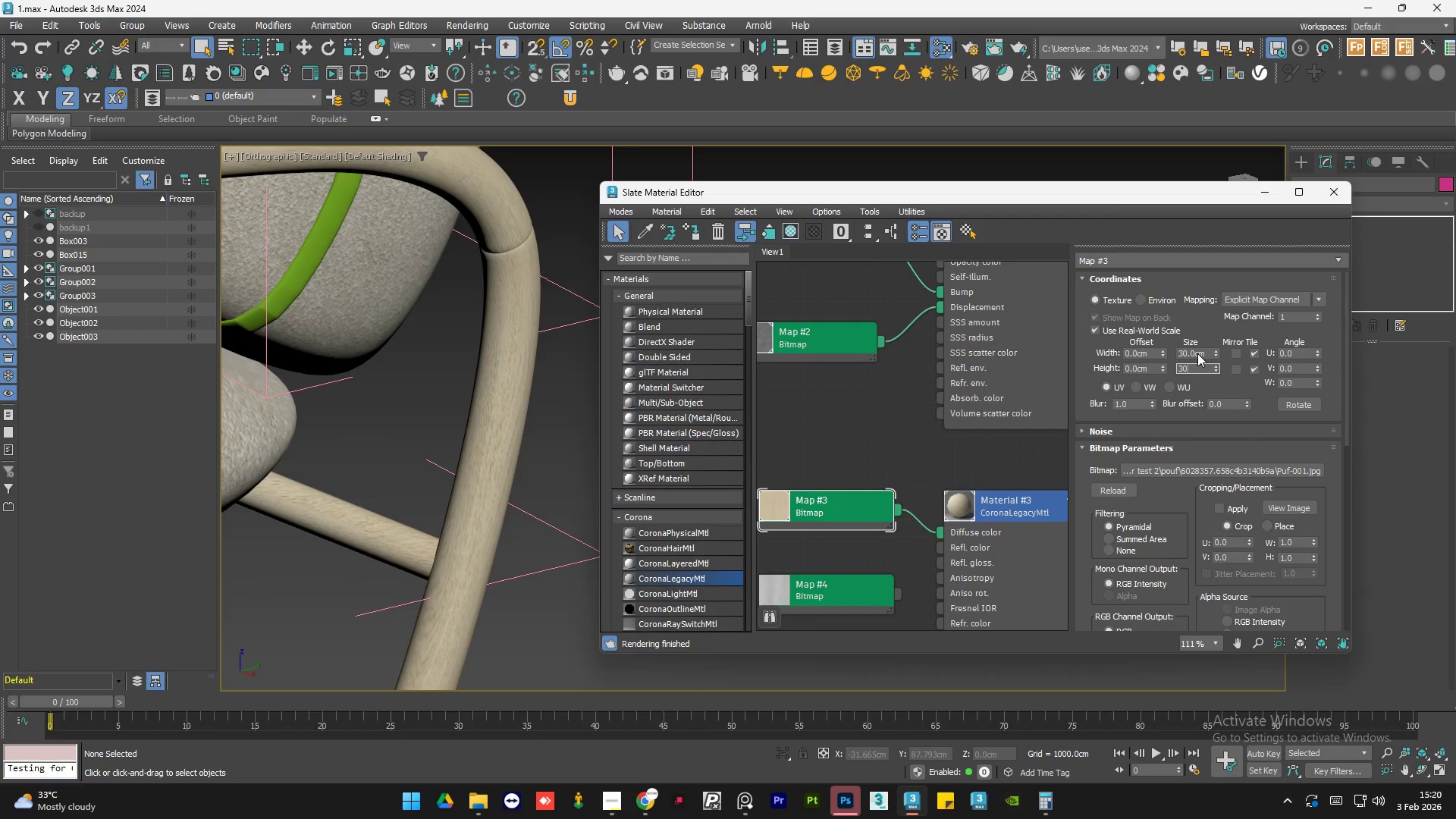 
key(NumpadEnter)
 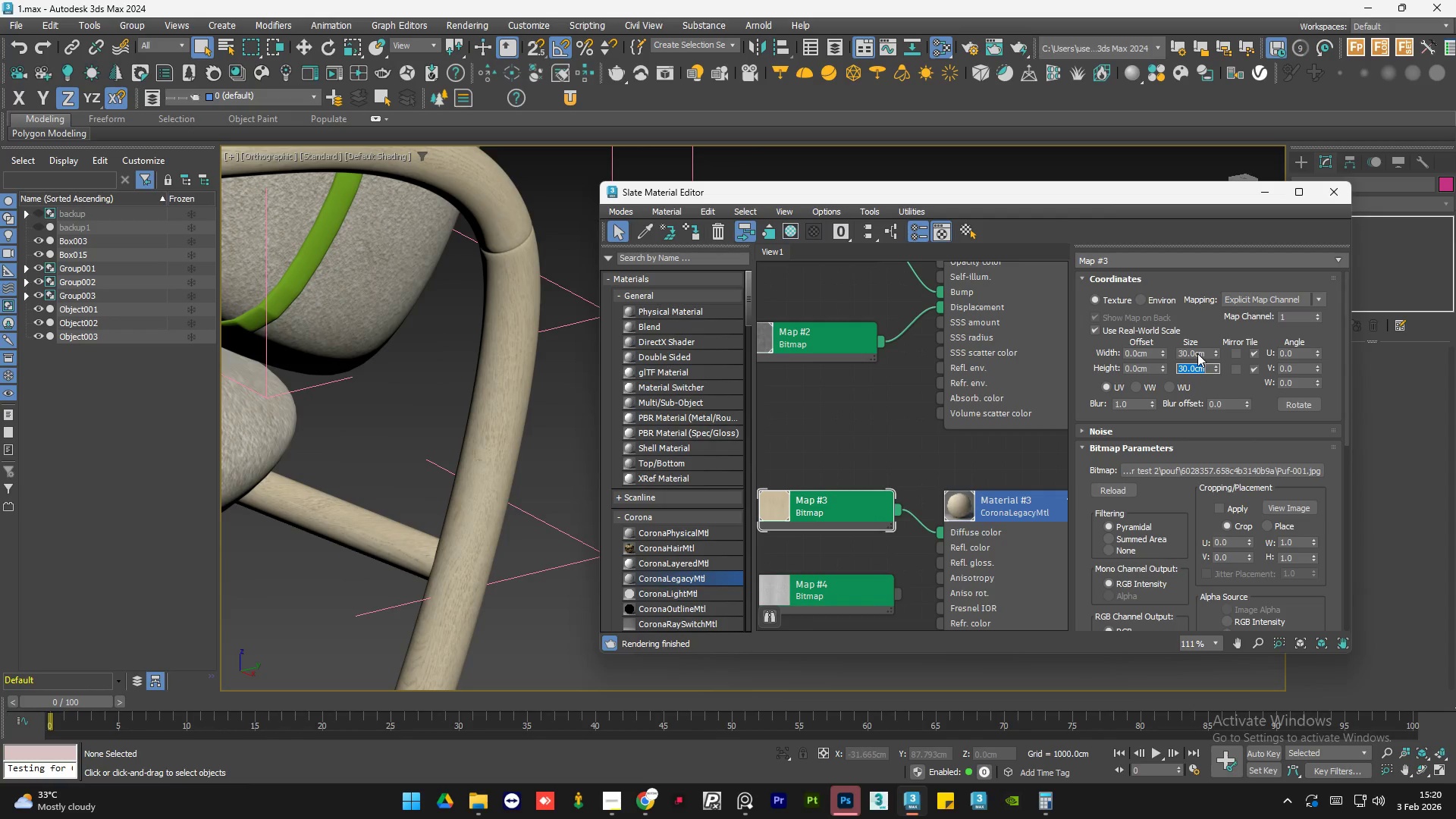 
key(Numpad4)
 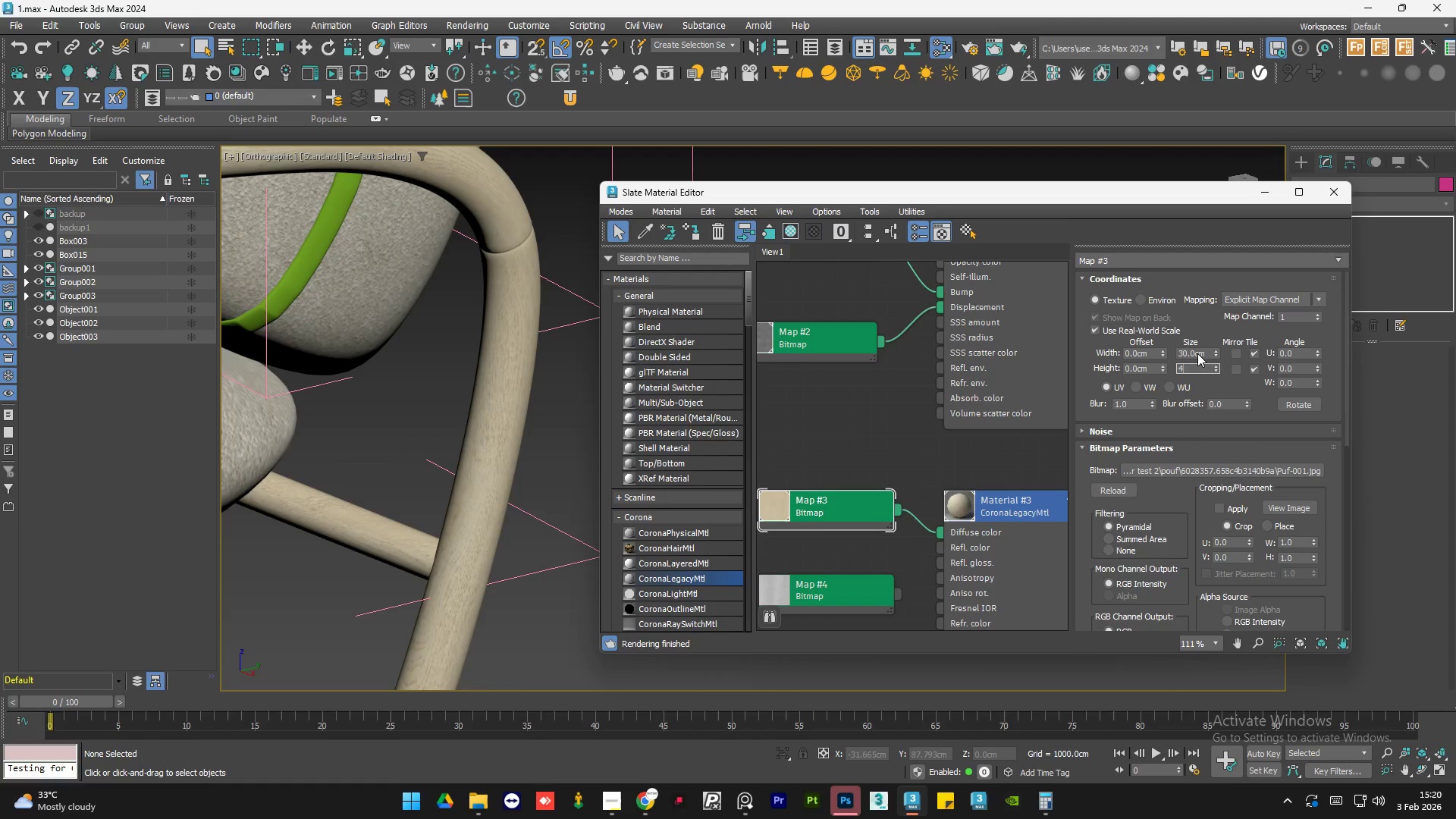 
key(Numpad0)
 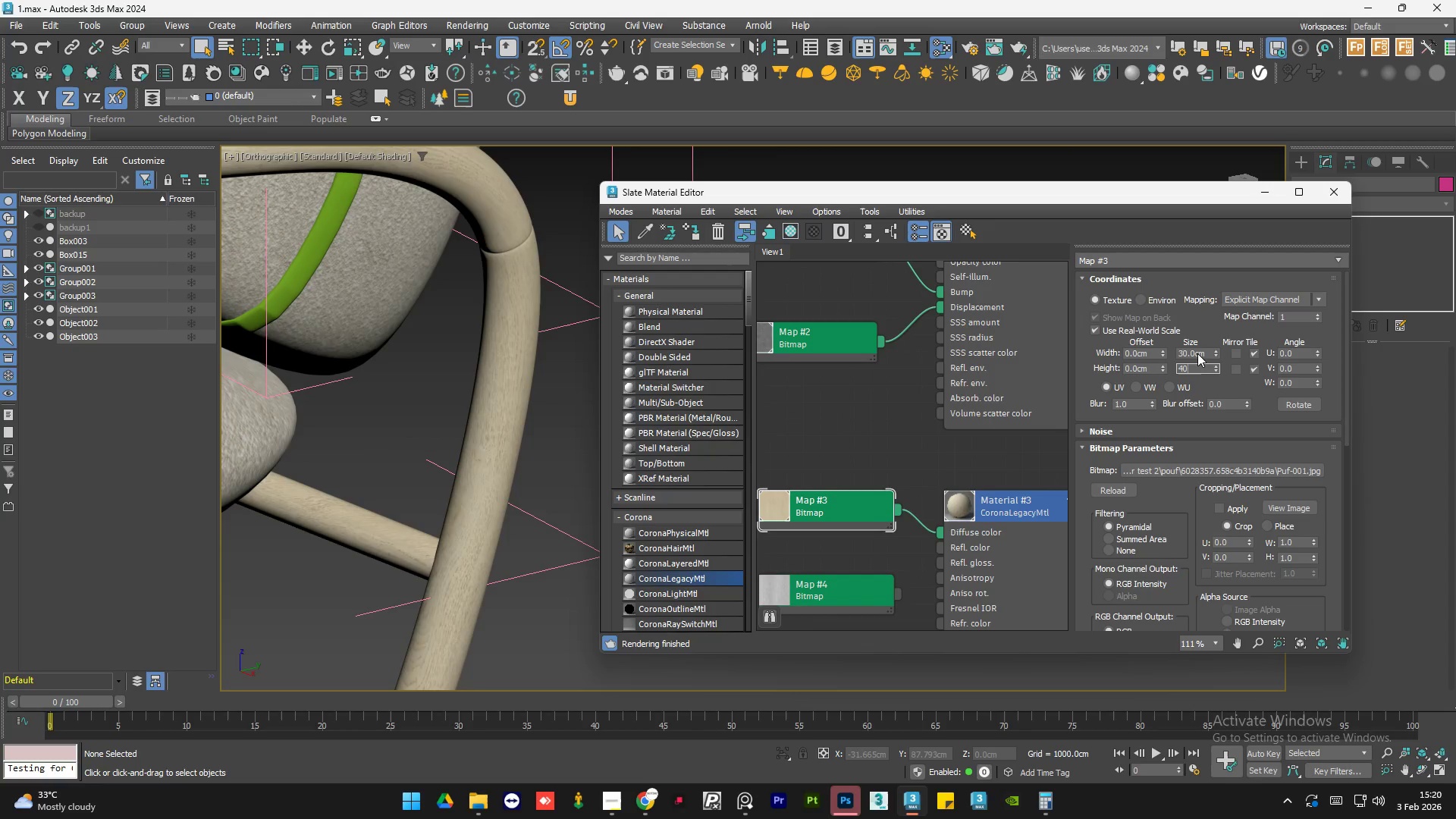 
key(NumpadEnter)
 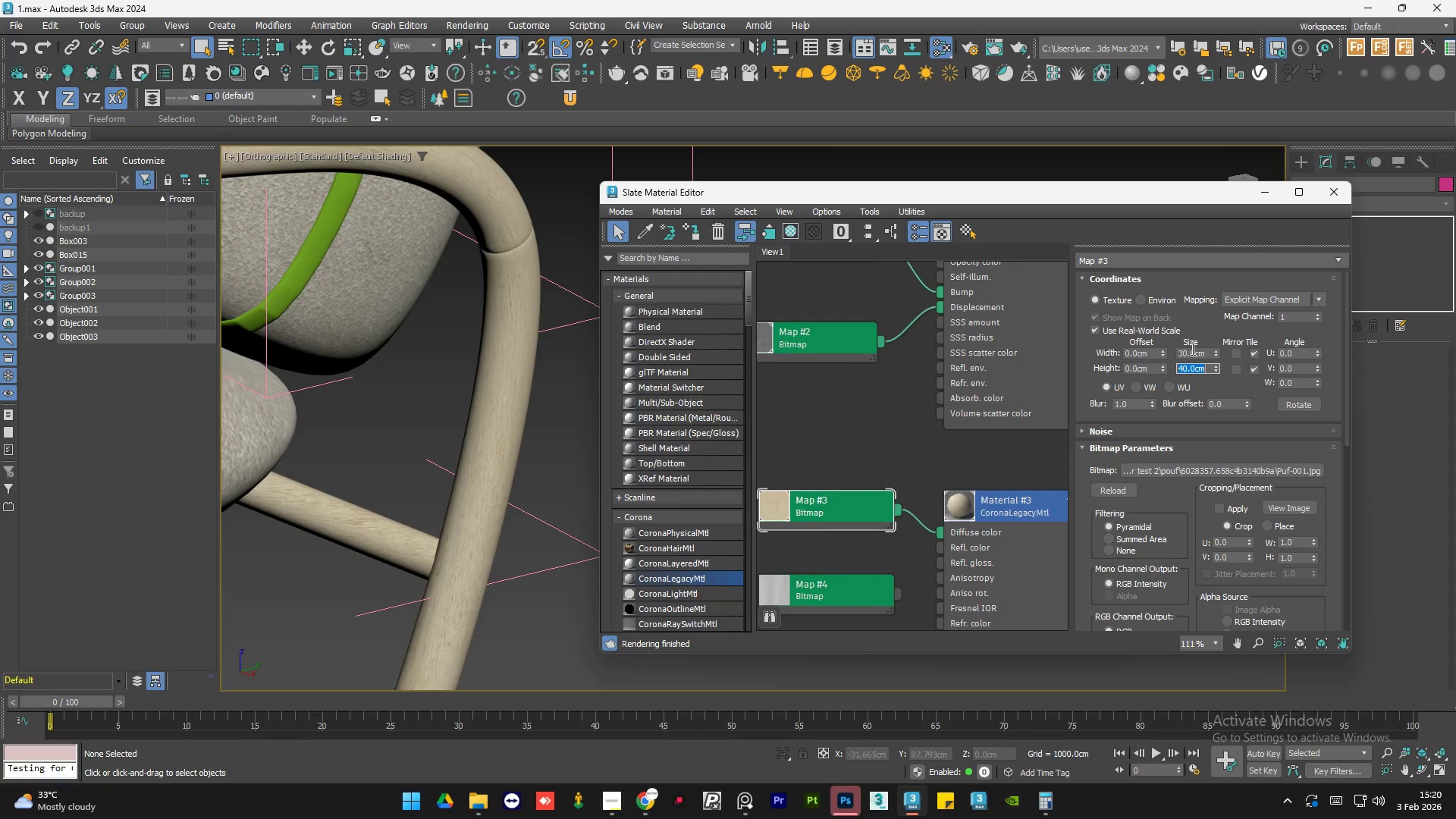 
double_click([1193, 350])
 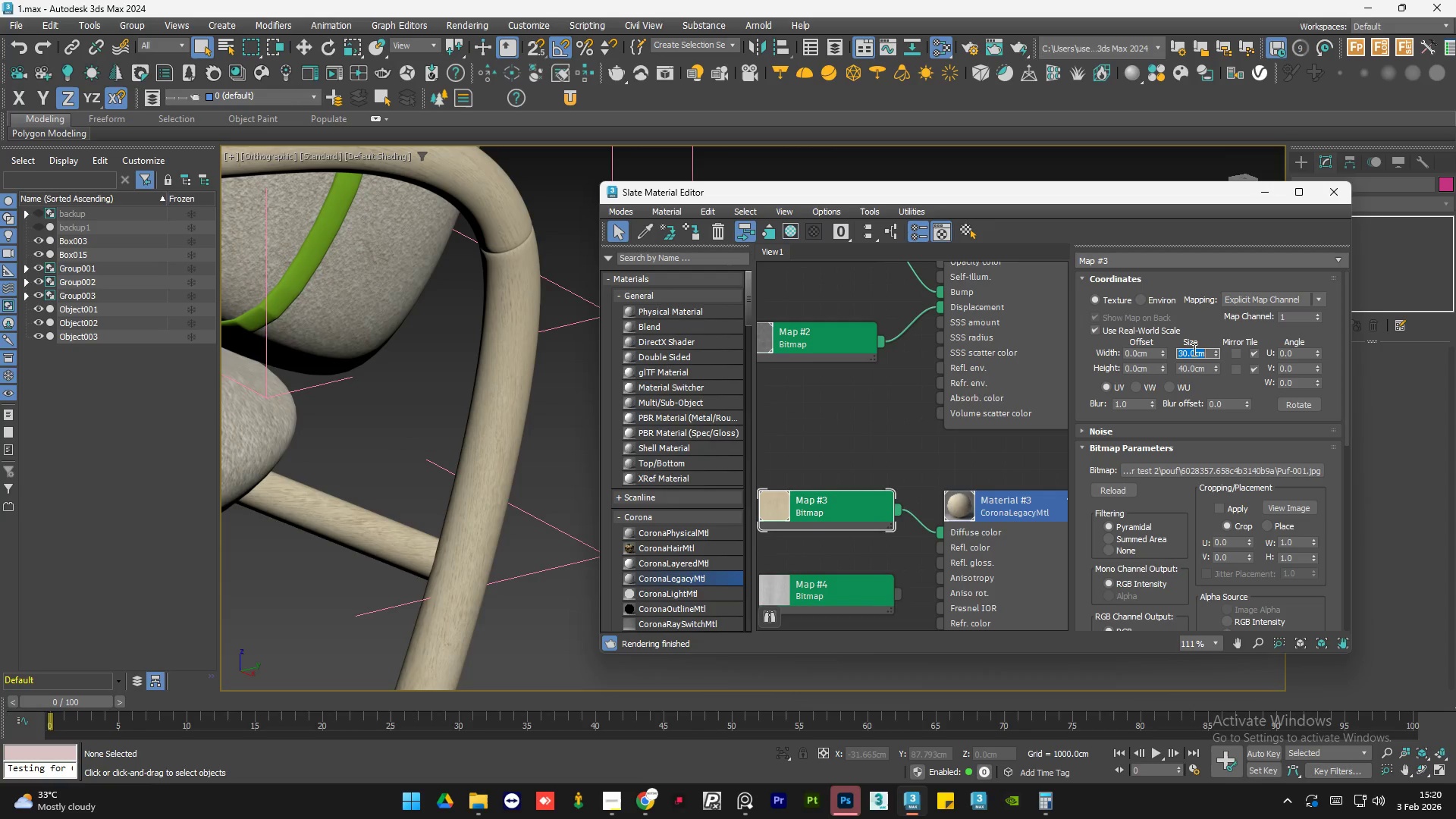 
key(Numpad4)
 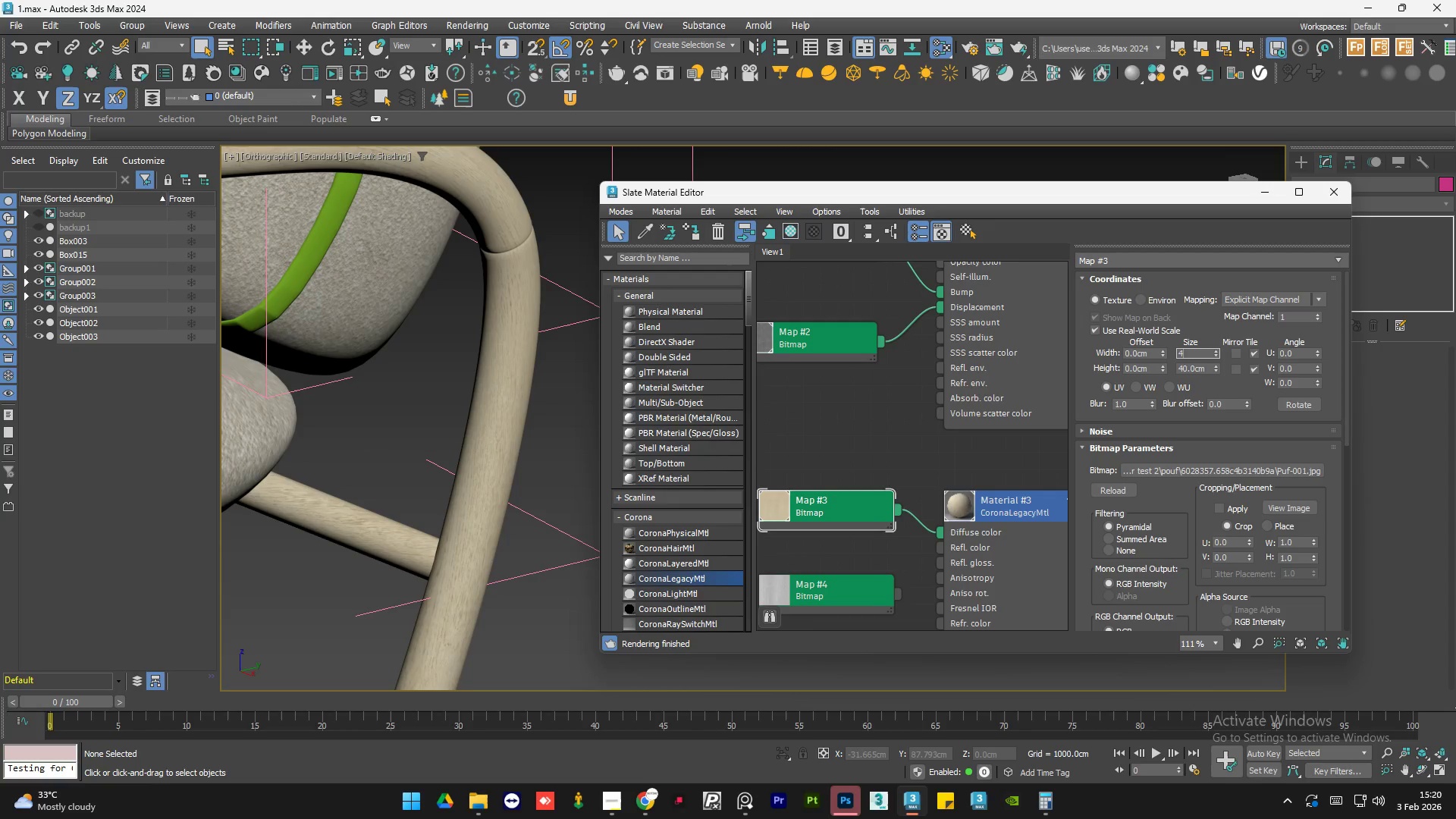 
key(Numpad0)
 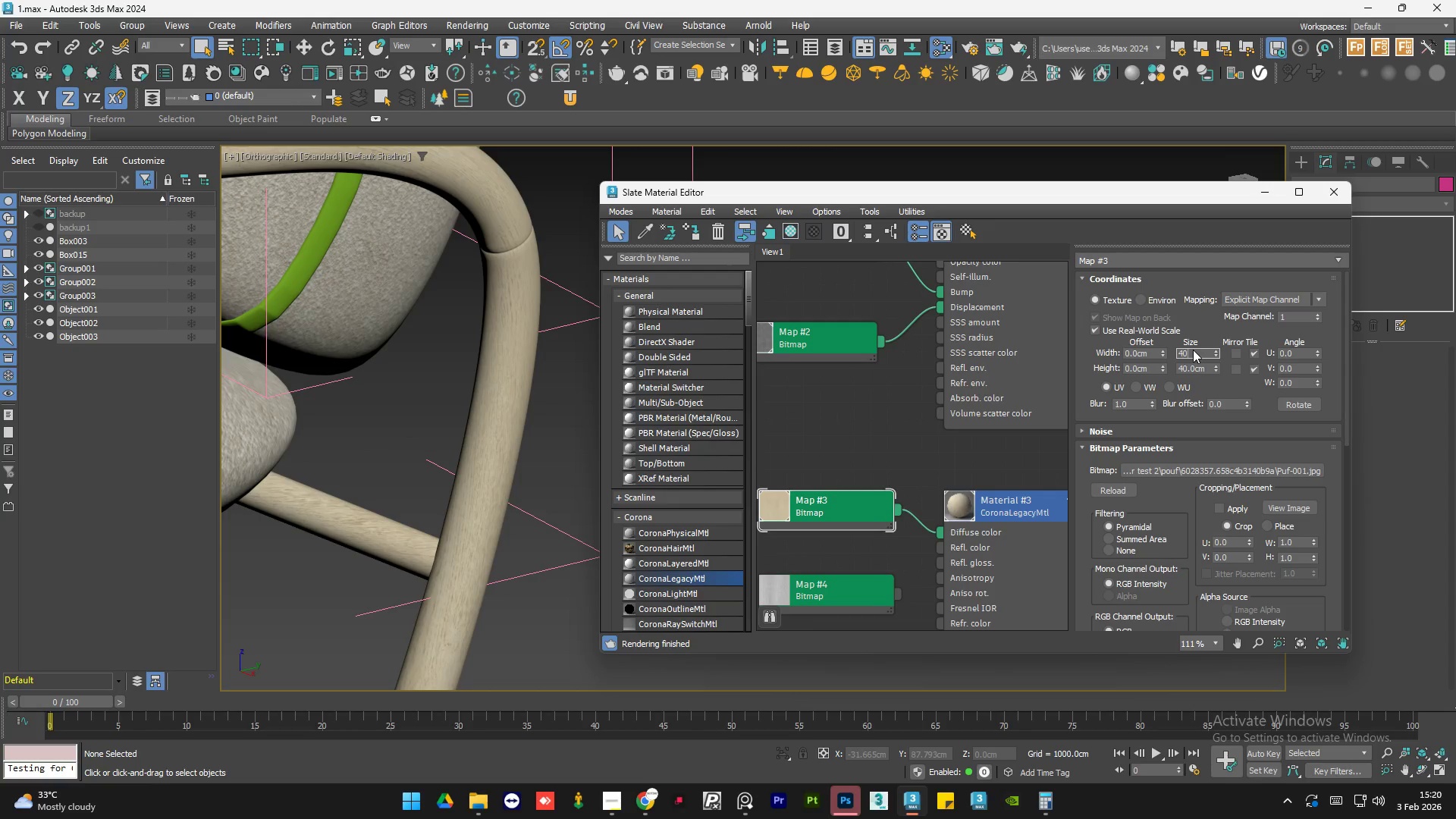 
key(NumpadEnter)
 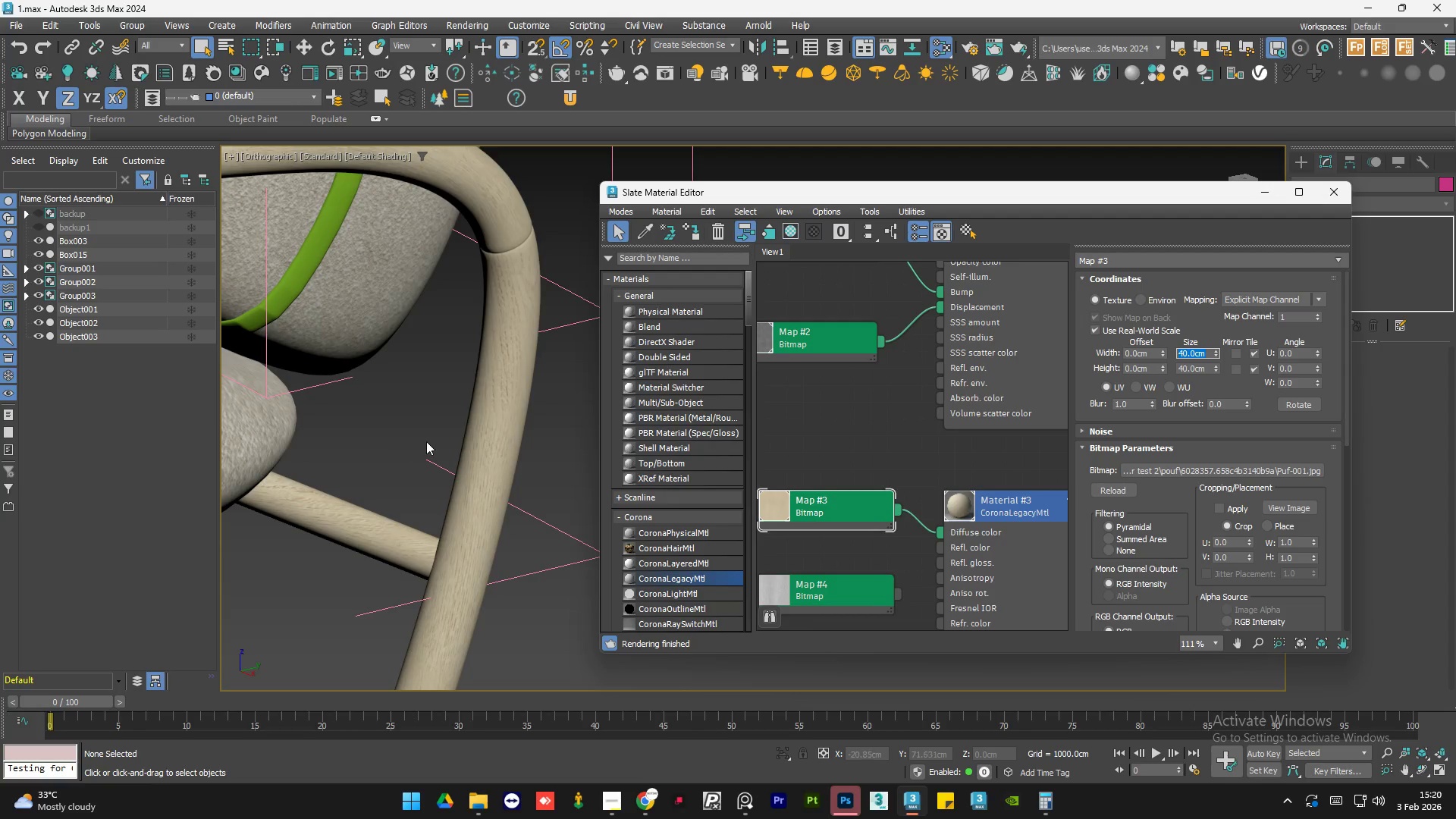 
left_click([387, 421])
 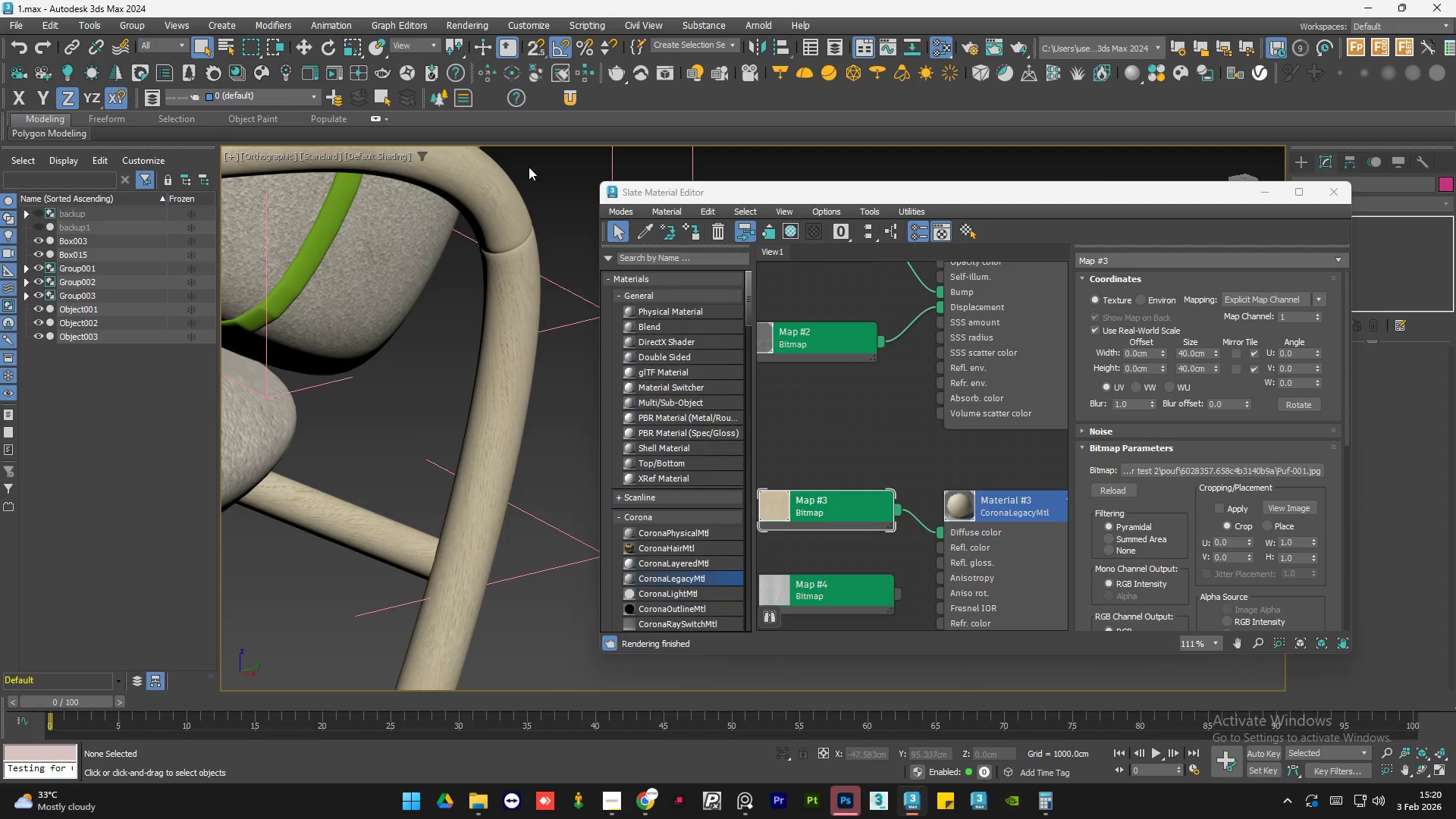 
scroll: coordinate [505, 207], scroll_direction: down, amount: 3.0
 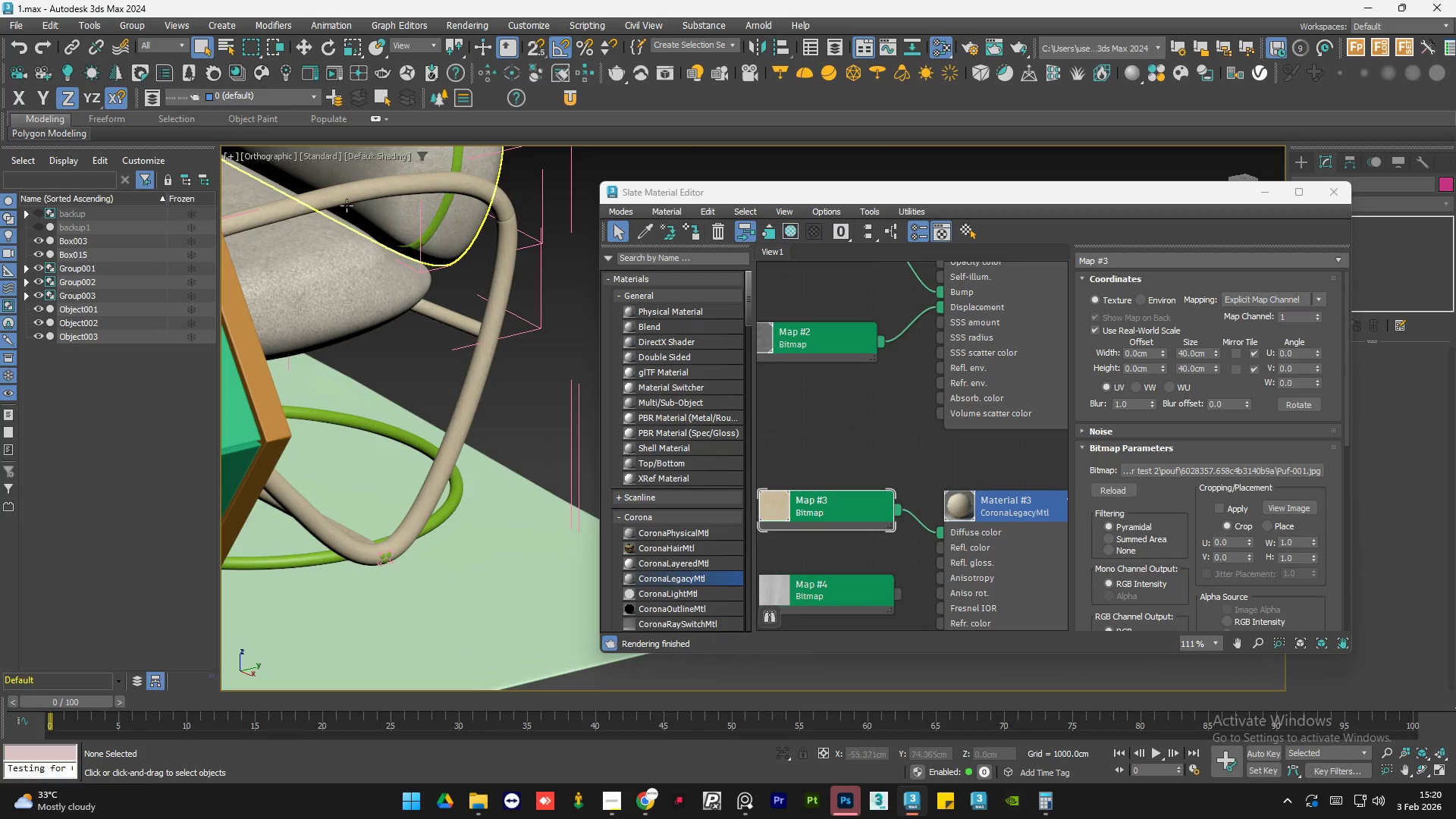 
hold_key(key=AltLeft, duration=0.72)
 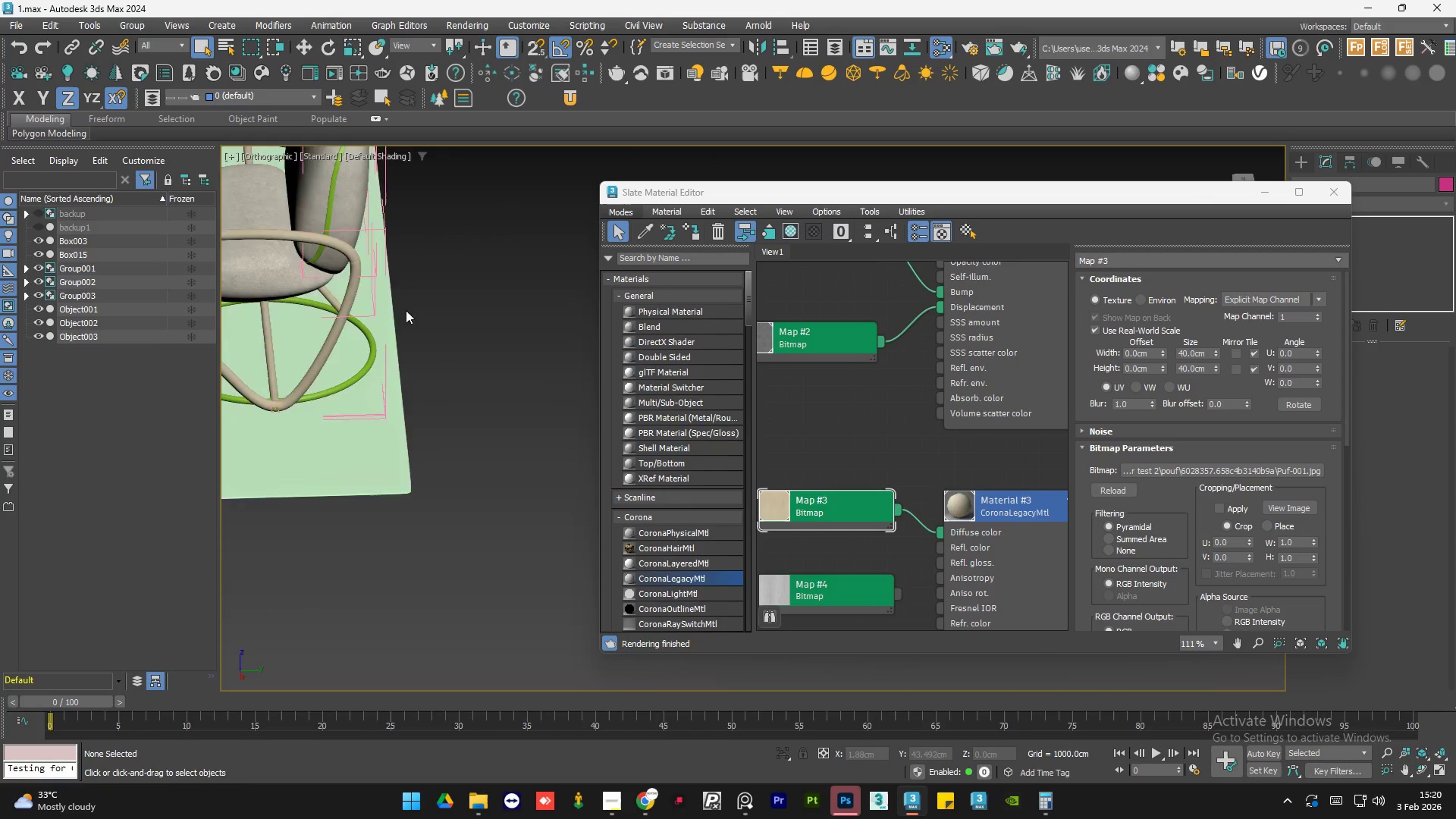 
scroll: coordinate [379, 218], scroll_direction: down, amount: 2.0
 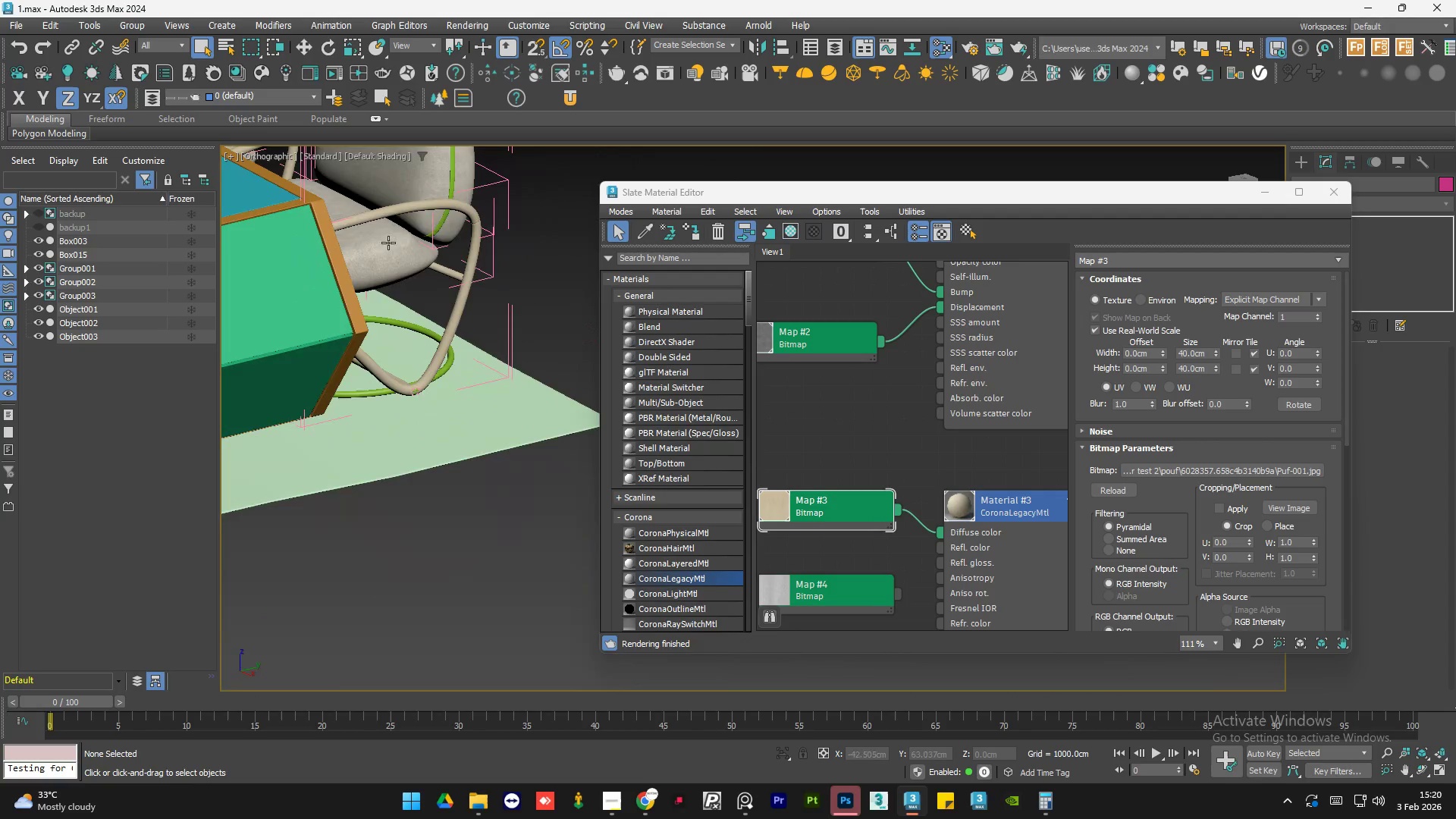 
hold_key(key=AltLeft, duration=0.66)
 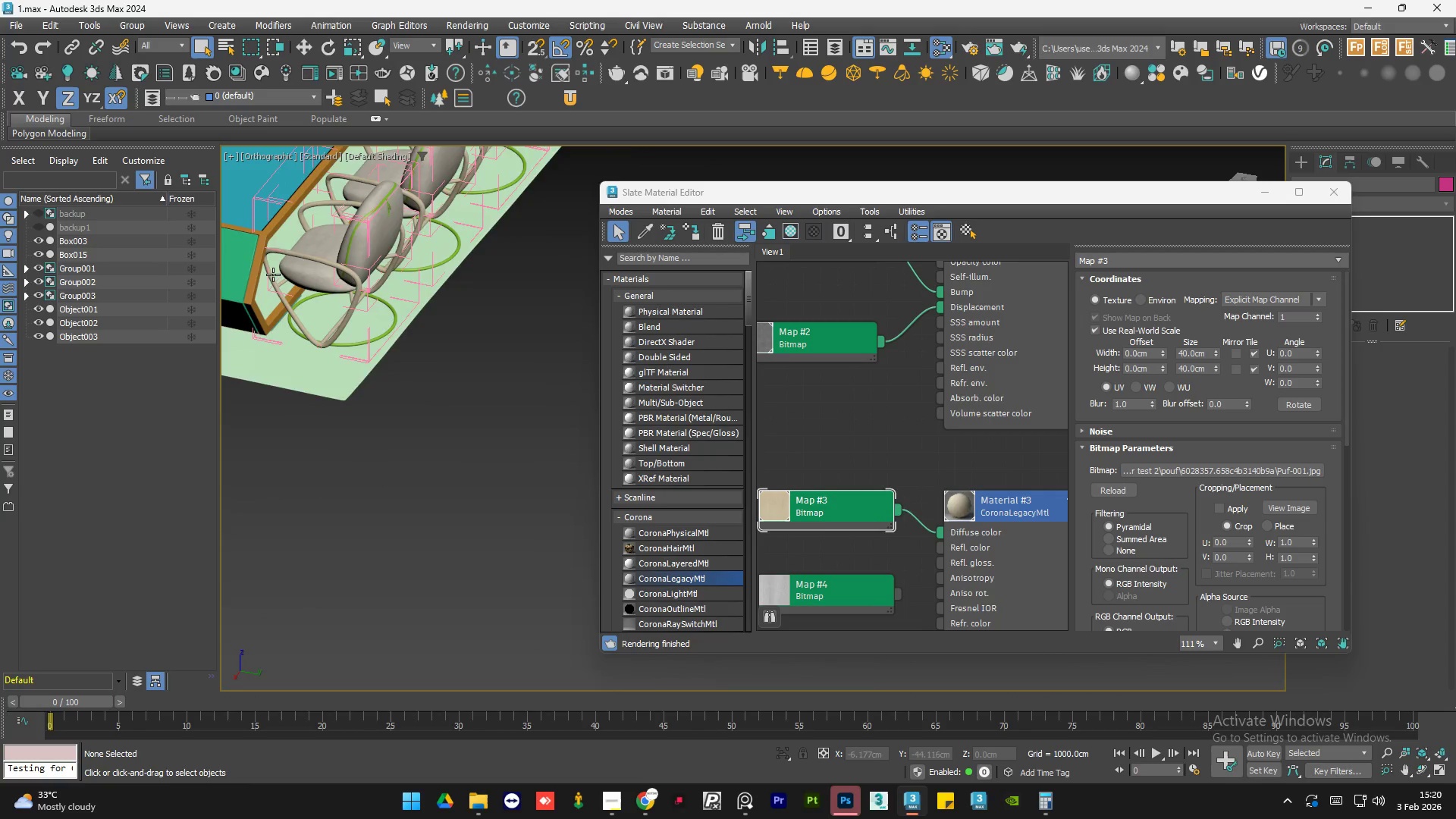 
scroll: coordinate [414, 315], scroll_direction: down, amount: 2.0
 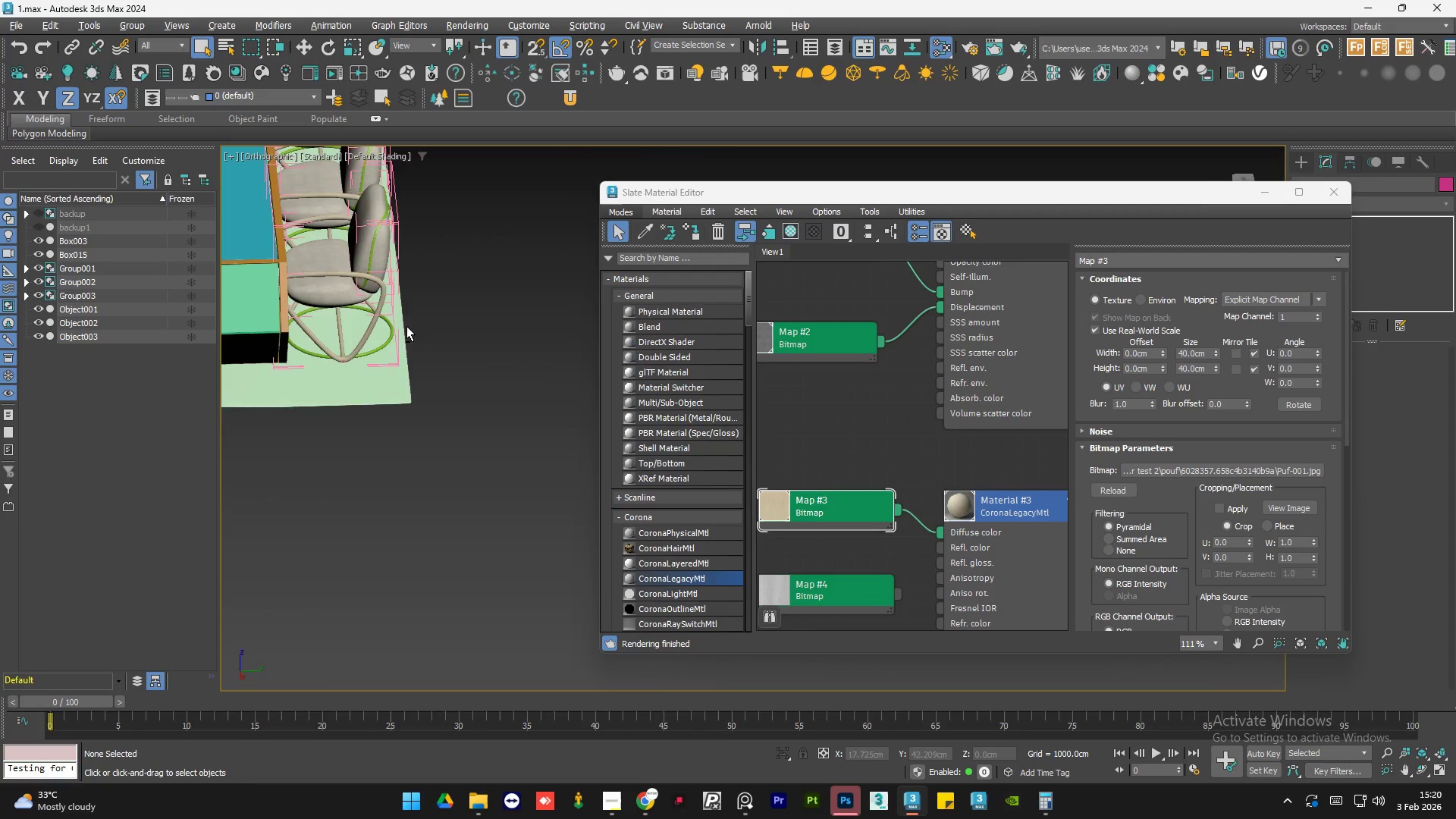 
hold_key(key=AltLeft, duration=1.09)
 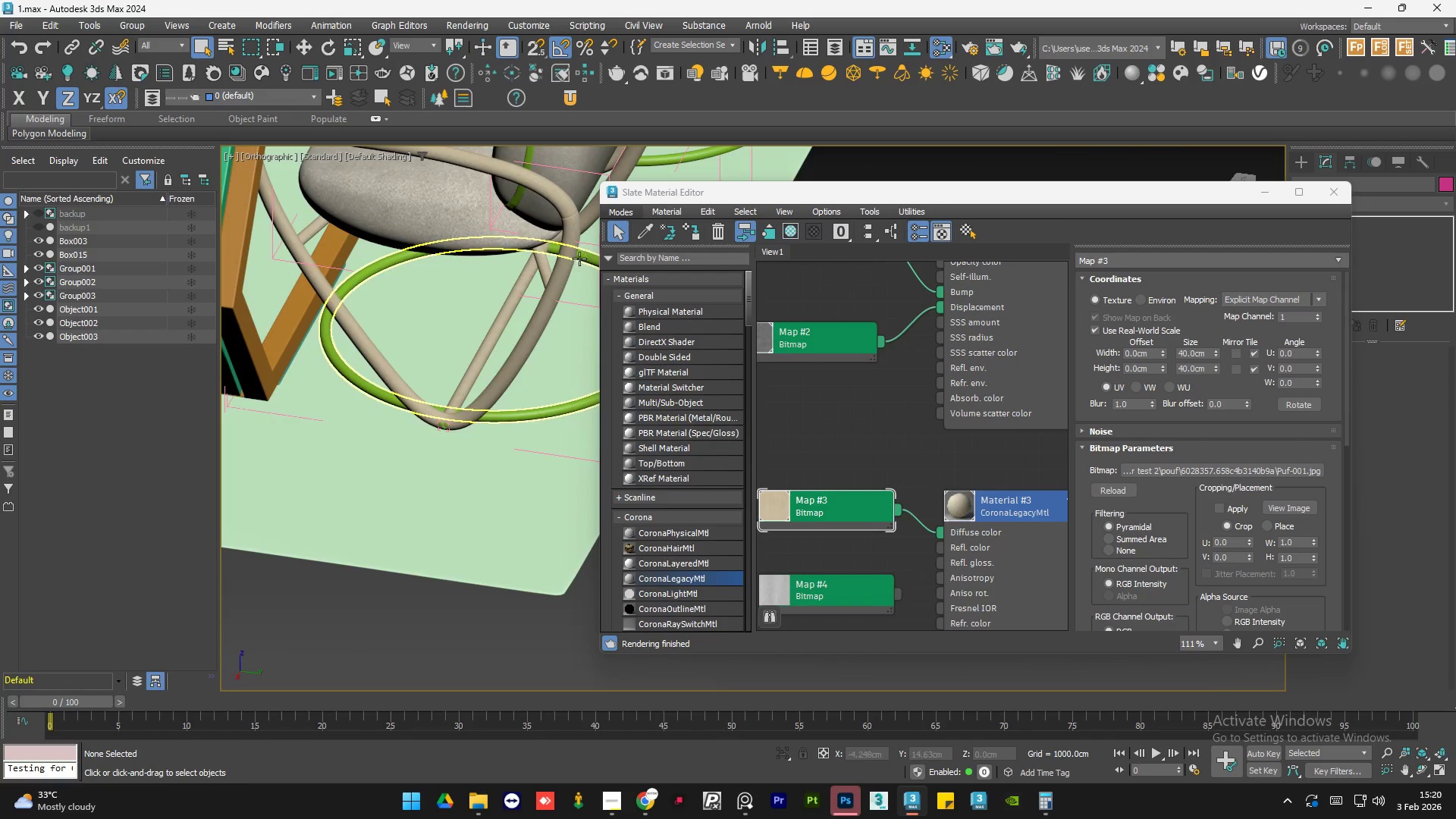 
scroll: coordinate [364, 277], scroll_direction: up, amount: 4.0
 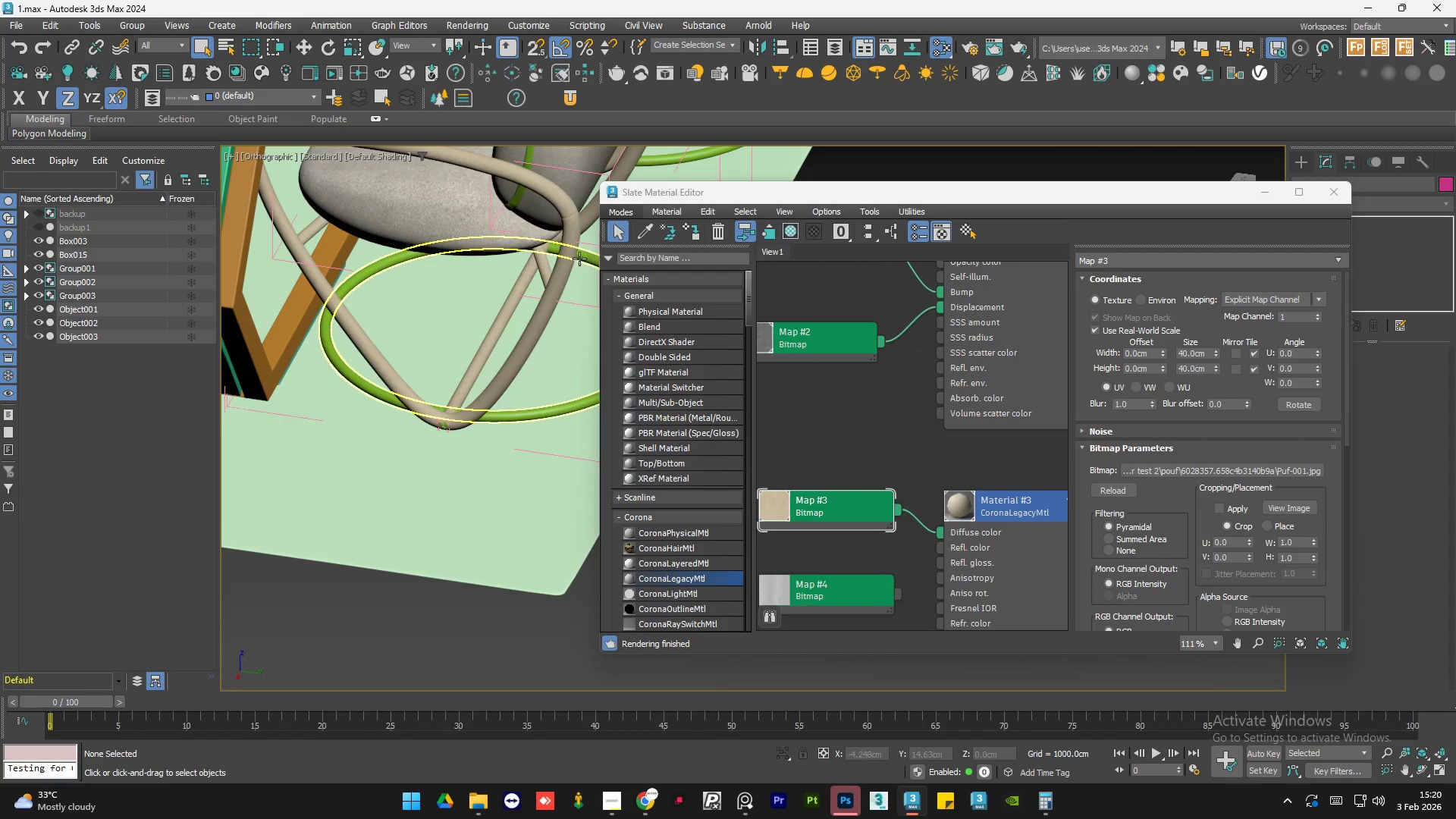 
scroll: coordinate [508, 307], scroll_direction: down, amount: 1.0
 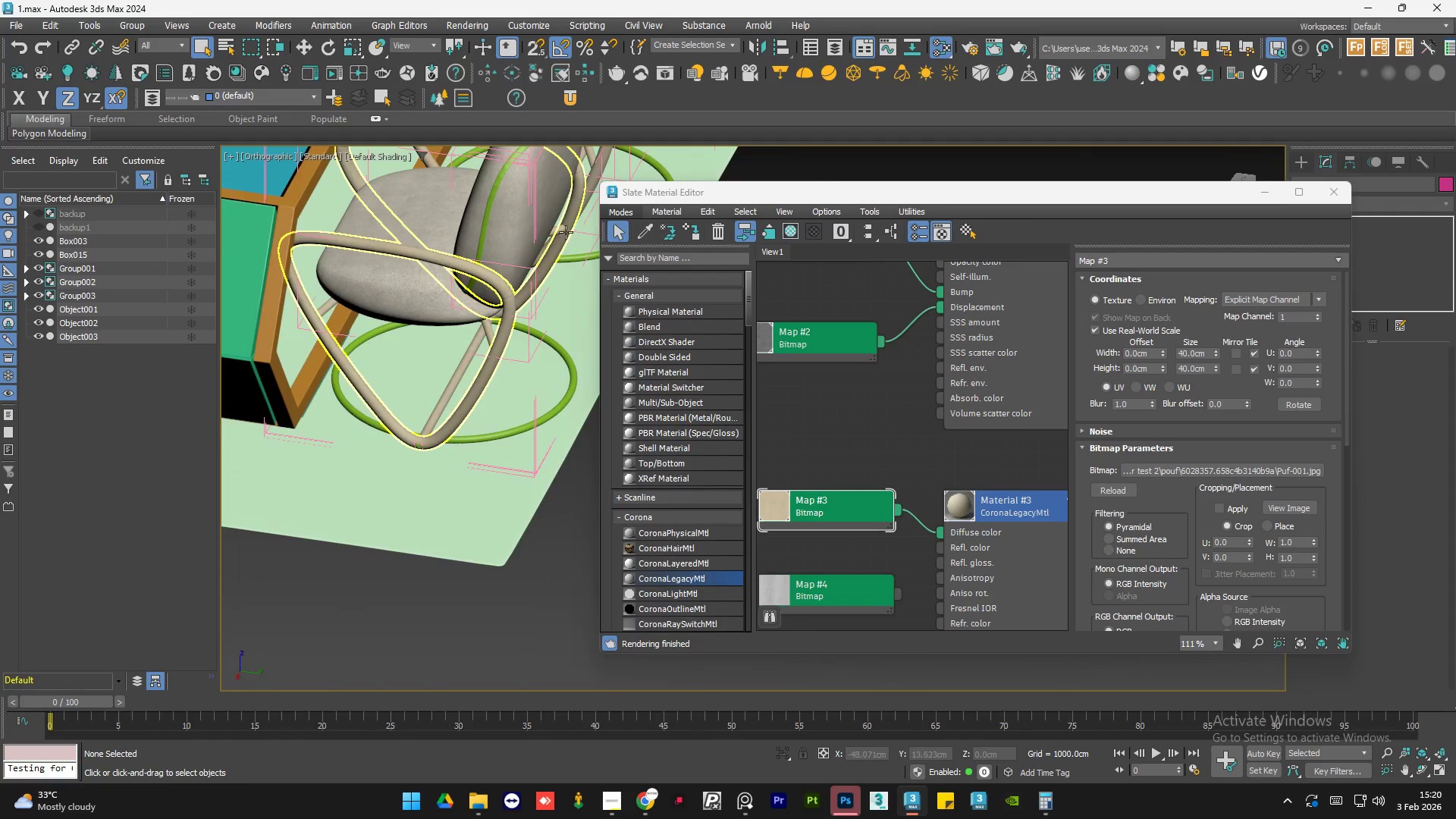 
scroll: coordinate [554, 231], scroll_direction: up, amount: 8.0
 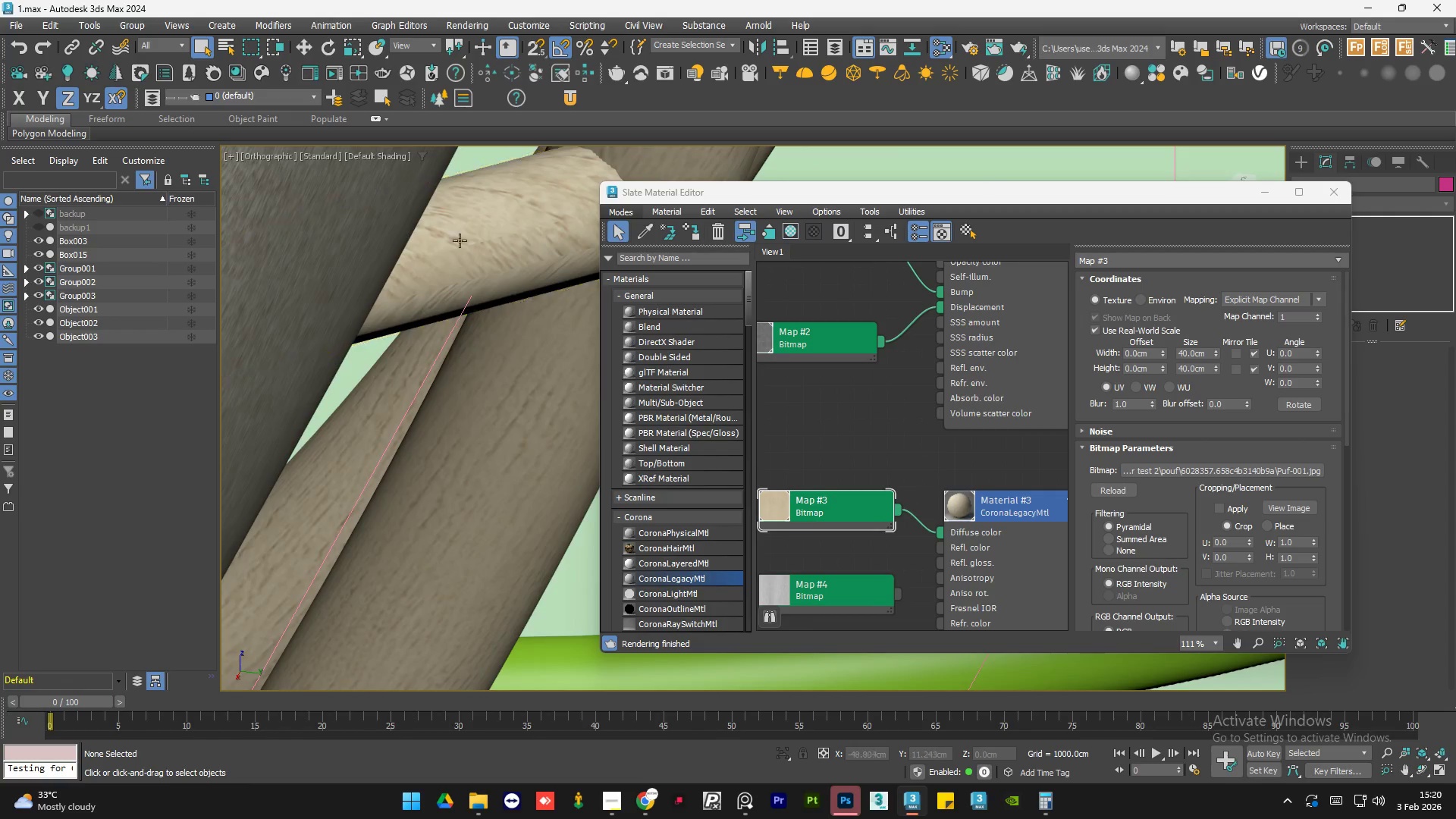 
hold_key(key=AltLeft, duration=0.81)
 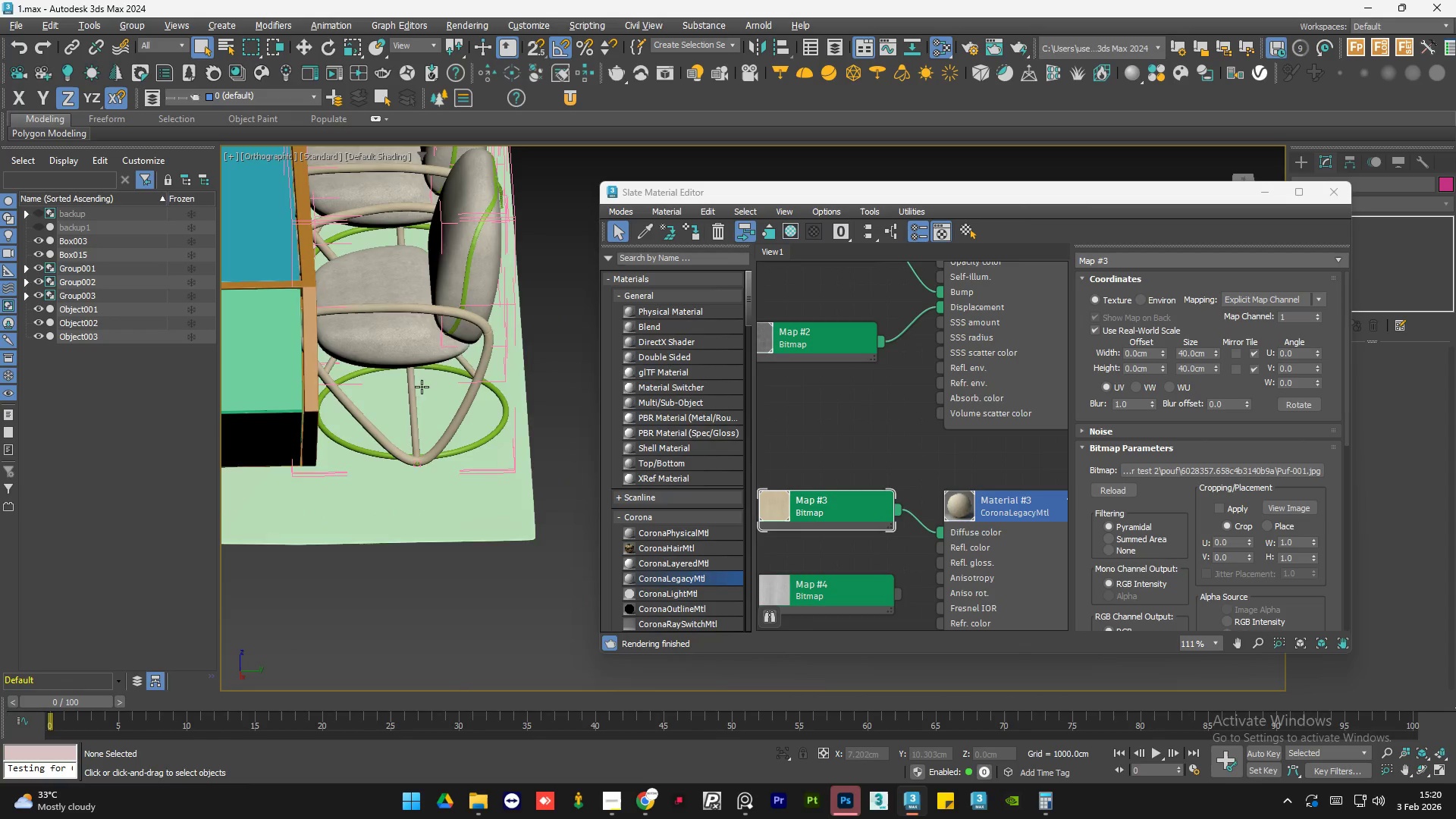 
scroll: coordinate [481, 235], scroll_direction: down, amount: 7.0
 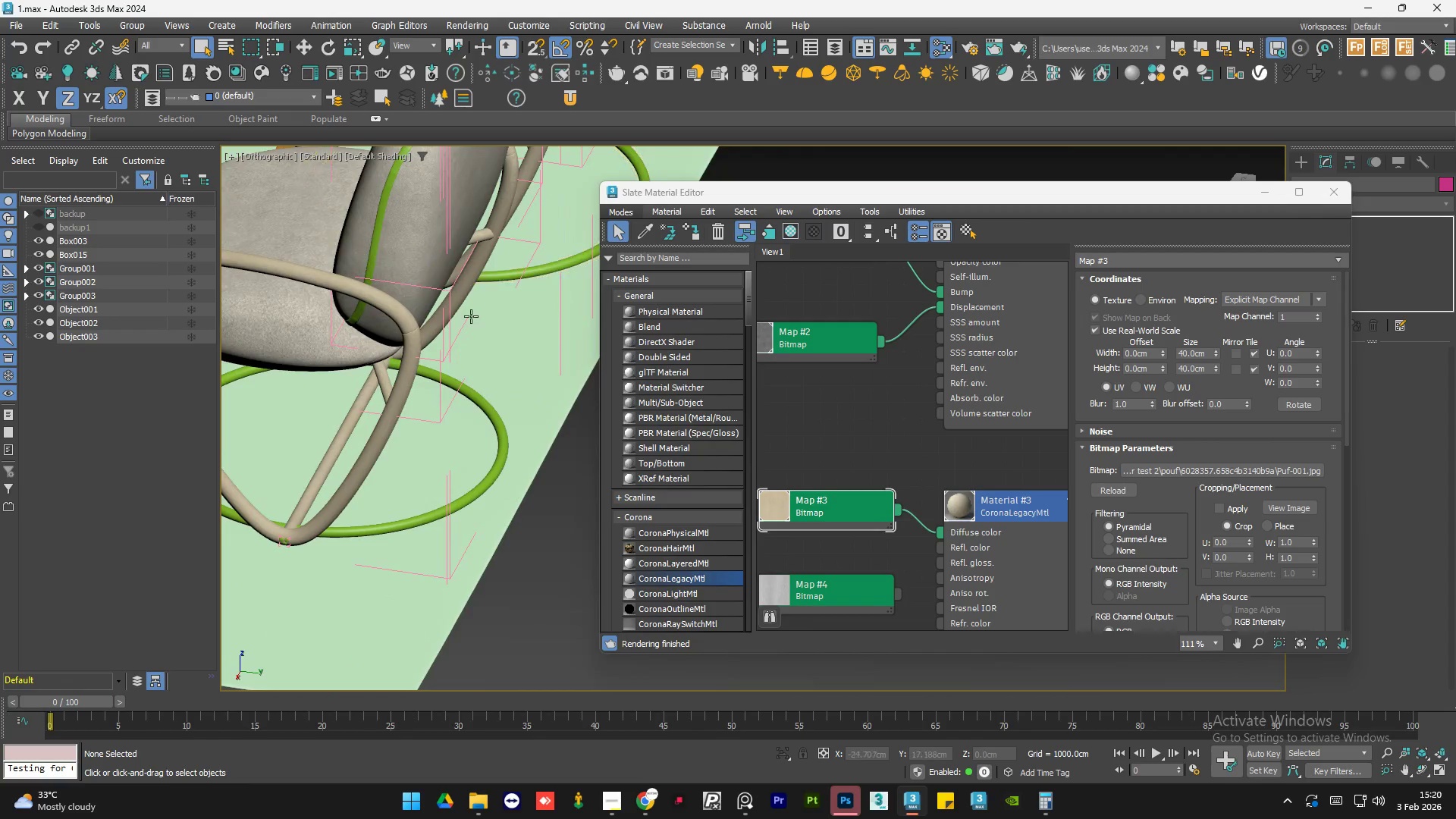 
hold_key(key=AltLeft, duration=0.52)
 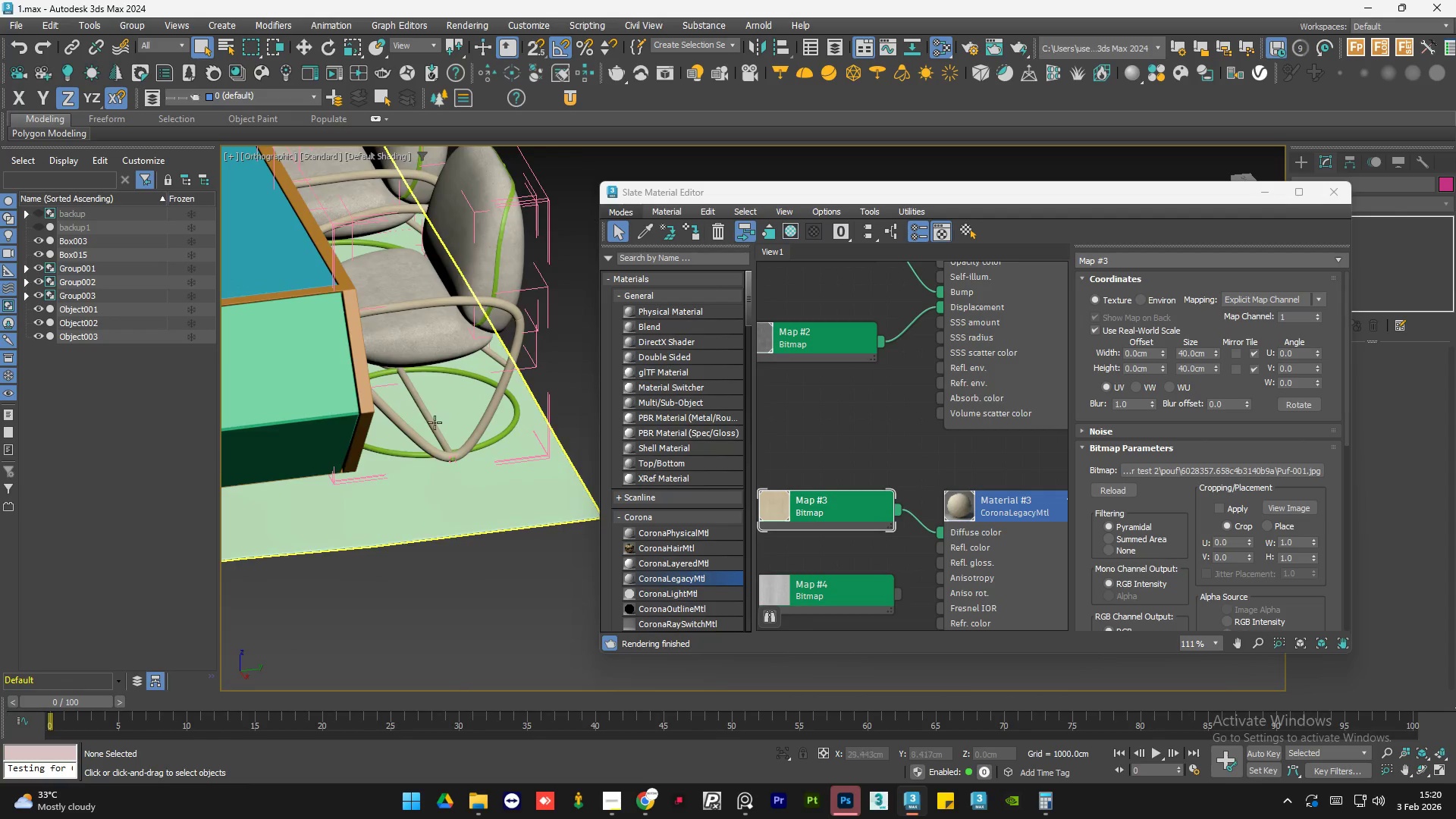 
scroll: coordinate [419, 353], scroll_direction: down, amount: 1.0
 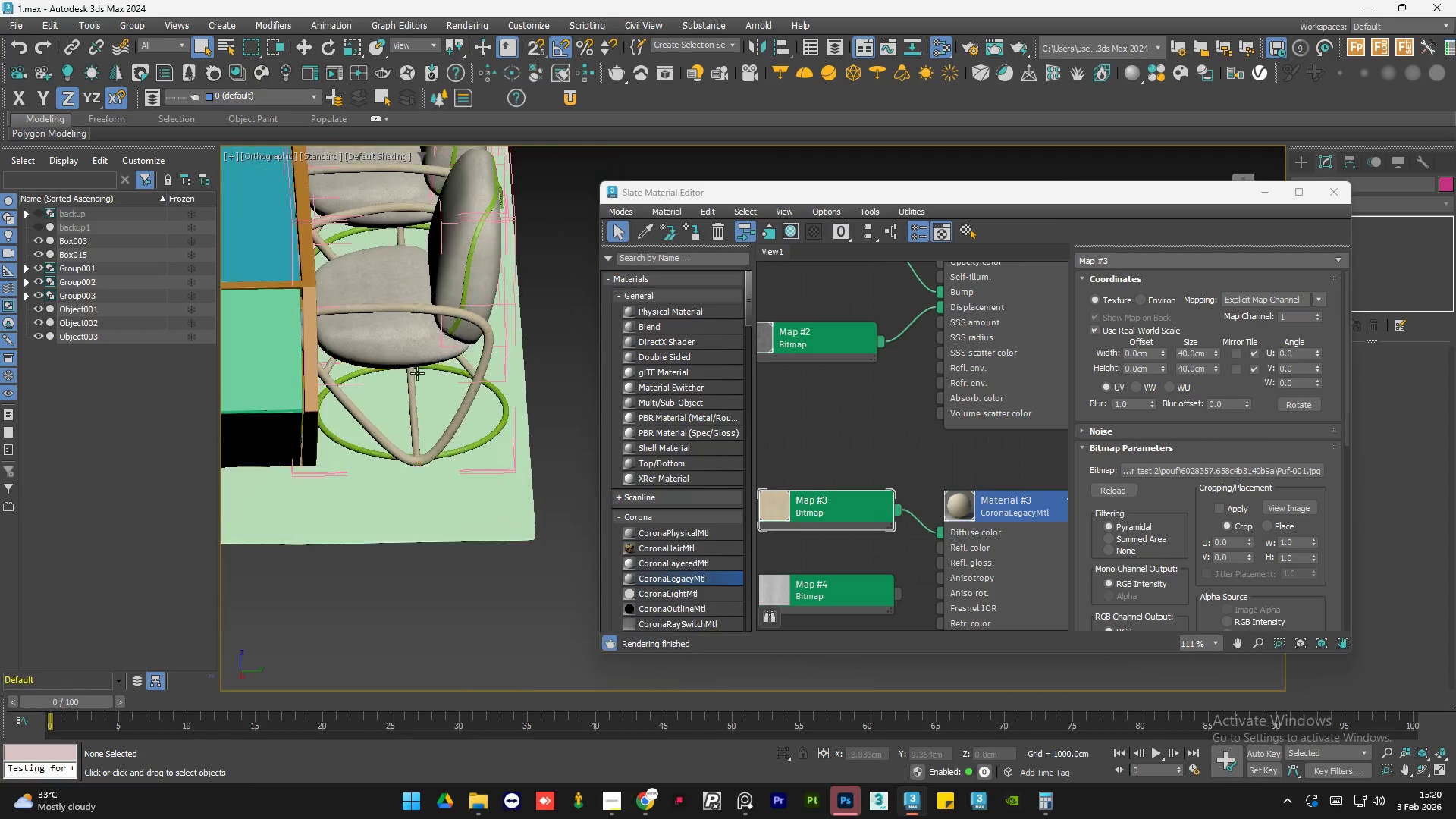 
scroll: coordinate [431, 422], scroll_direction: up, amount: 7.0
 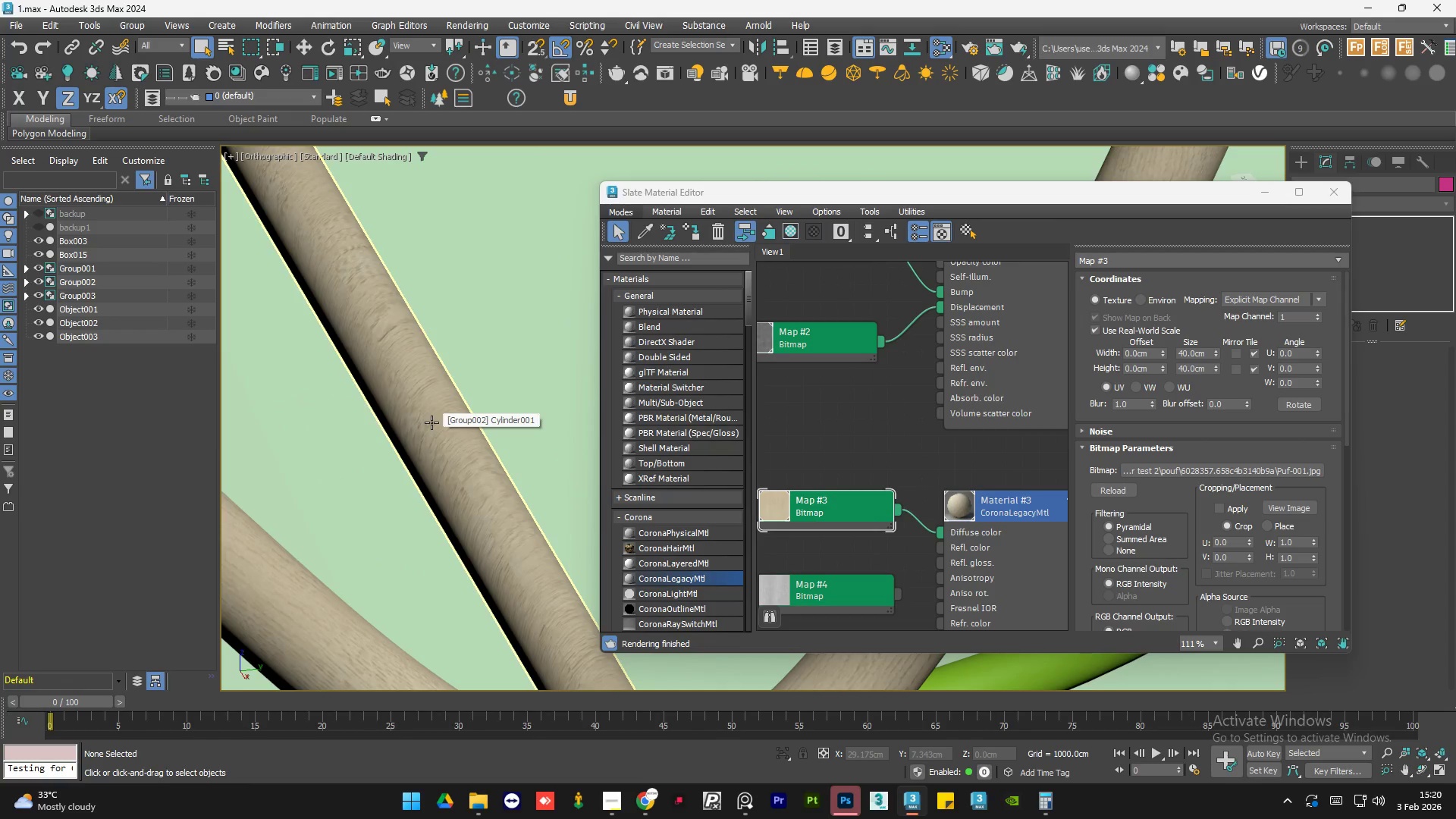 
left_click([431, 422])
 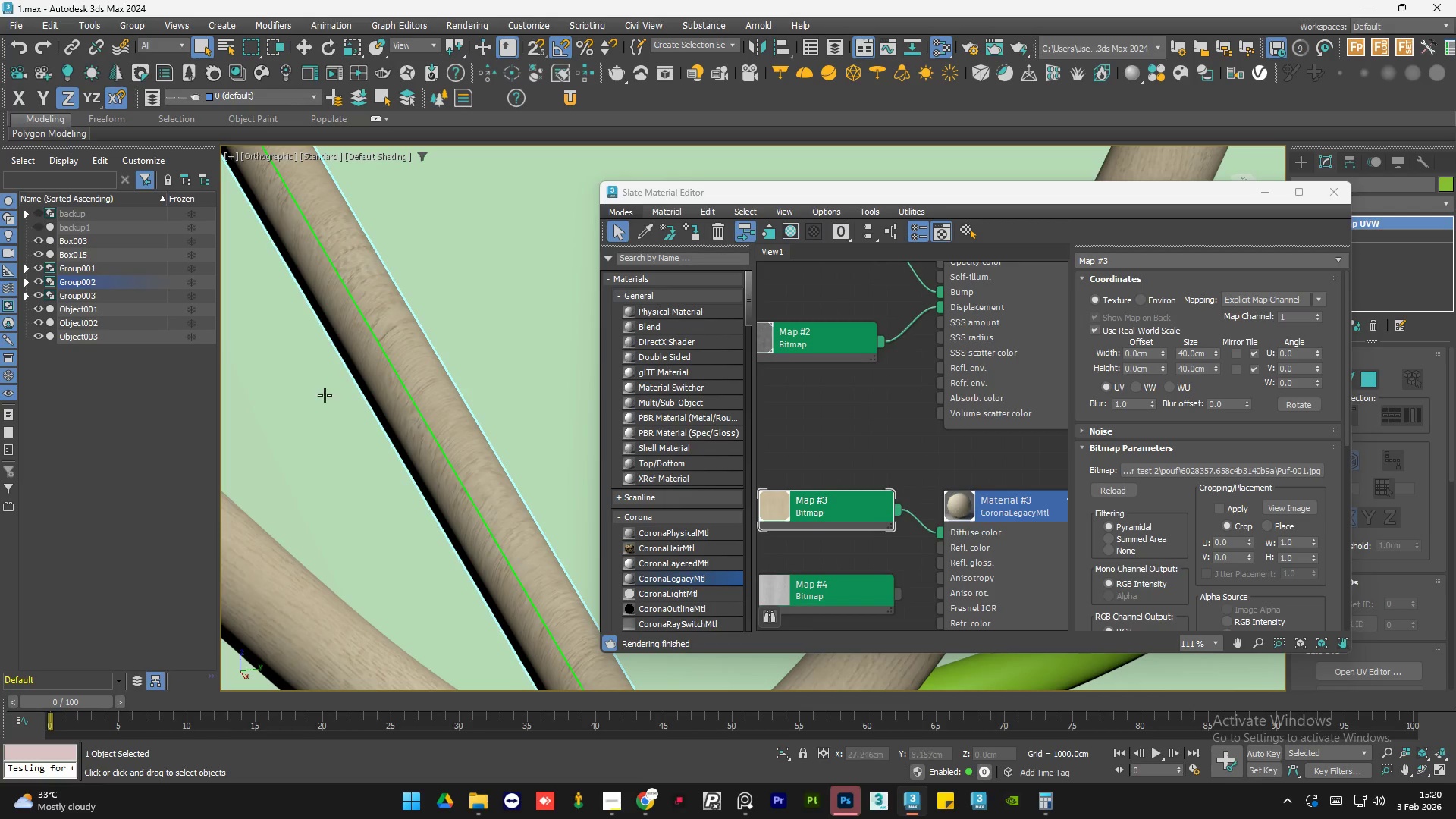 
scroll: coordinate [319, 395], scroll_direction: down, amount: 2.0
 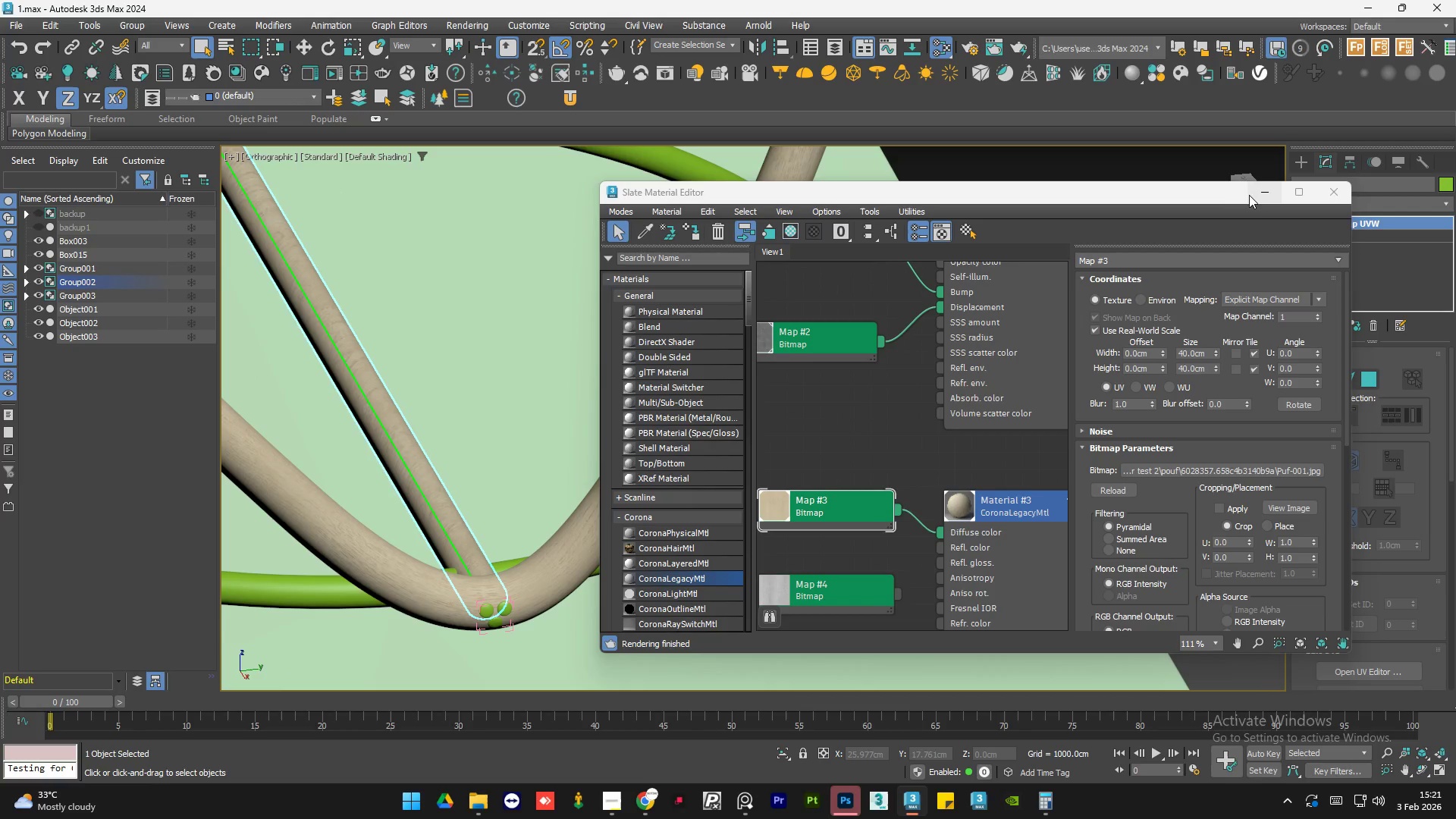 
left_click([1258, 194])
 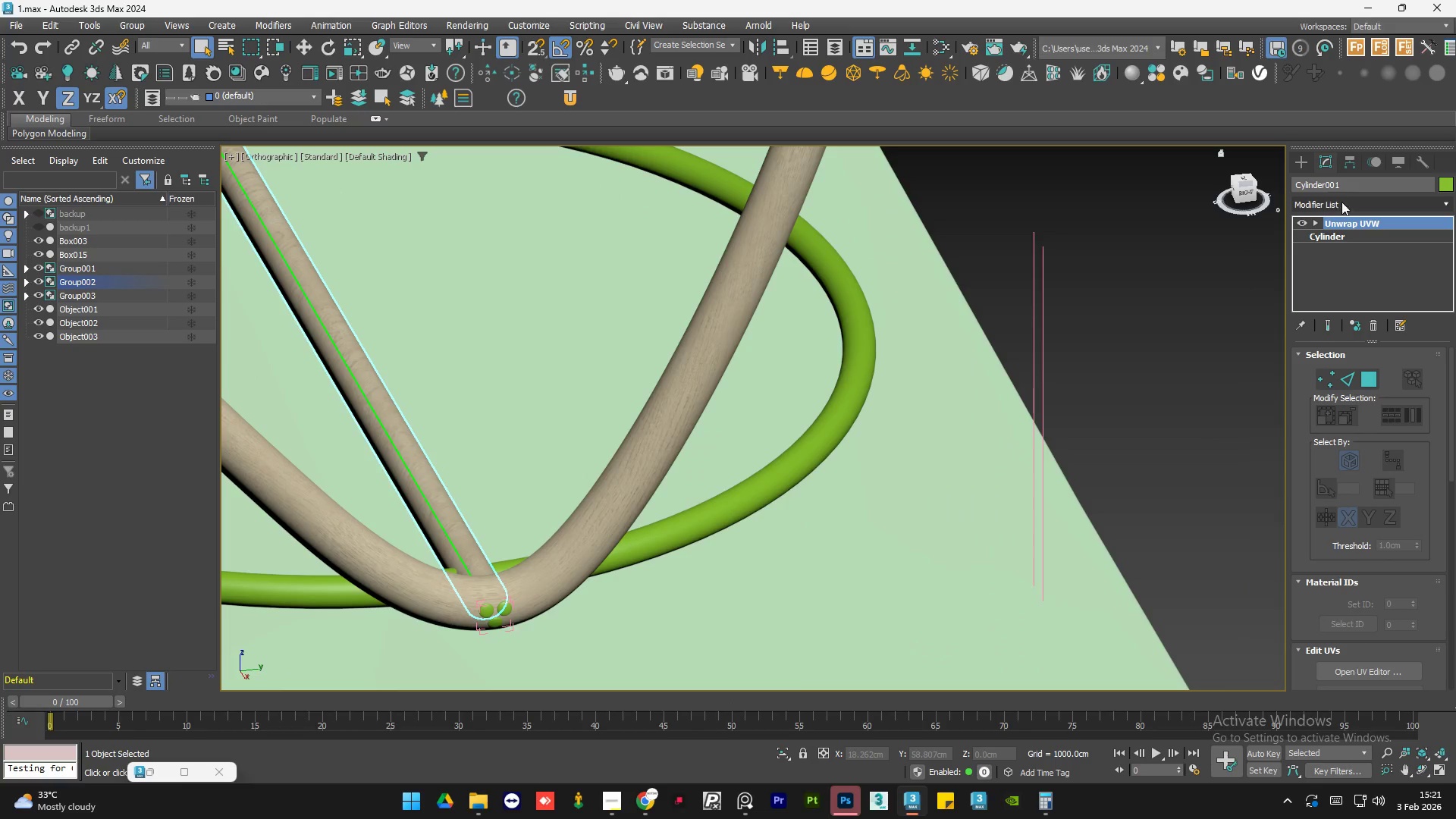 
left_click([1354, 201])
 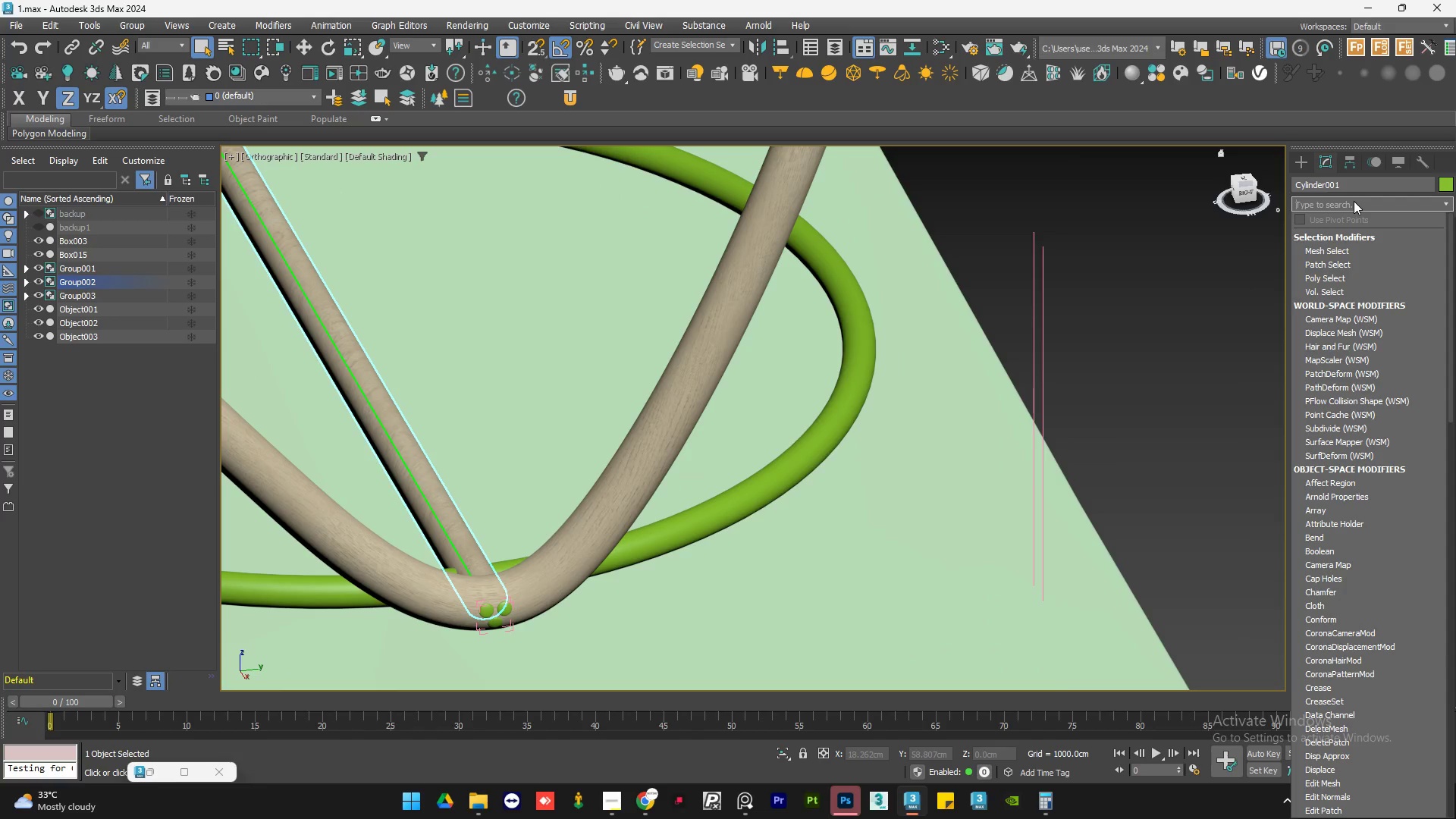 
type(uv)
 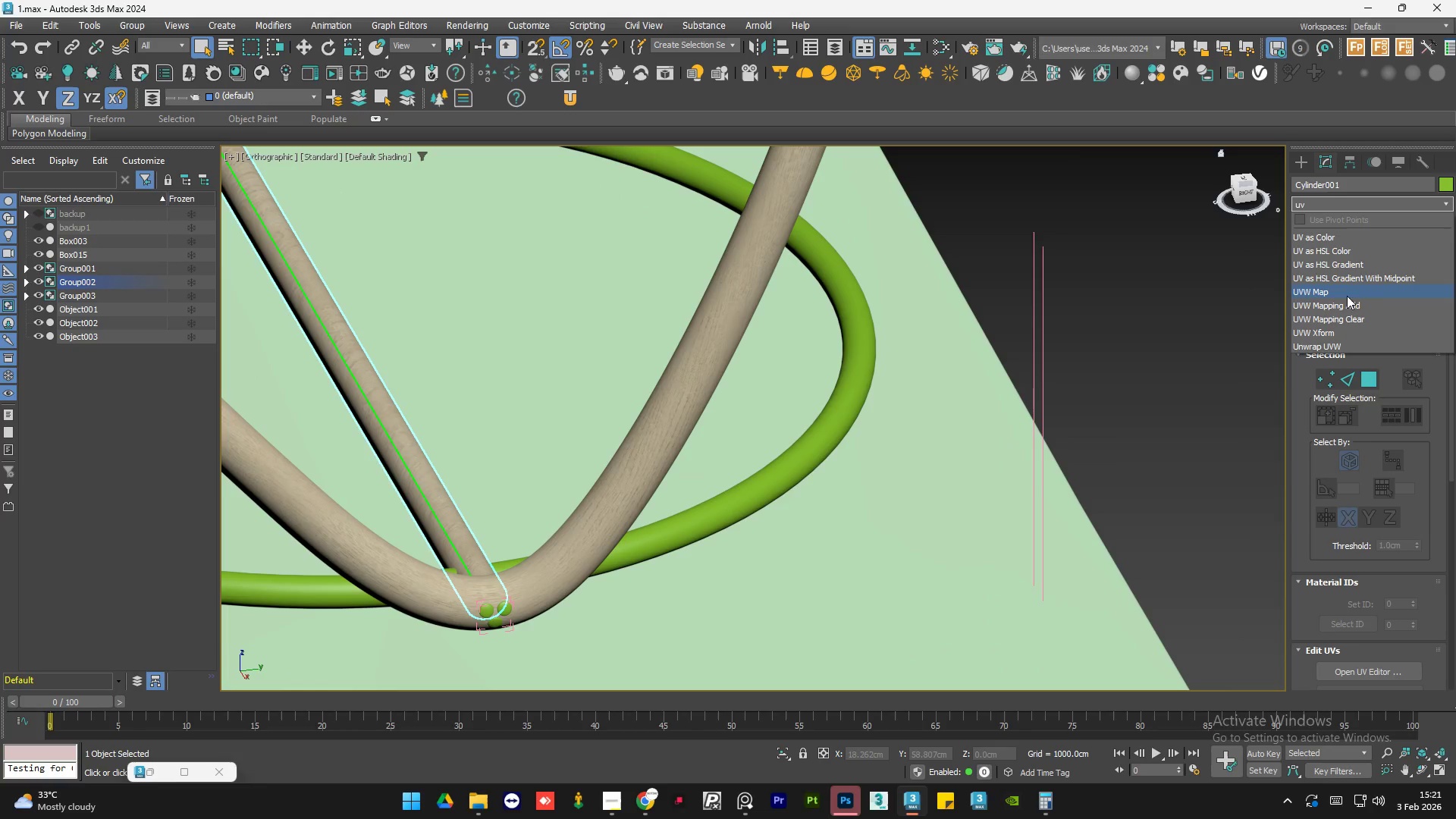 
left_click([1340, 328])
 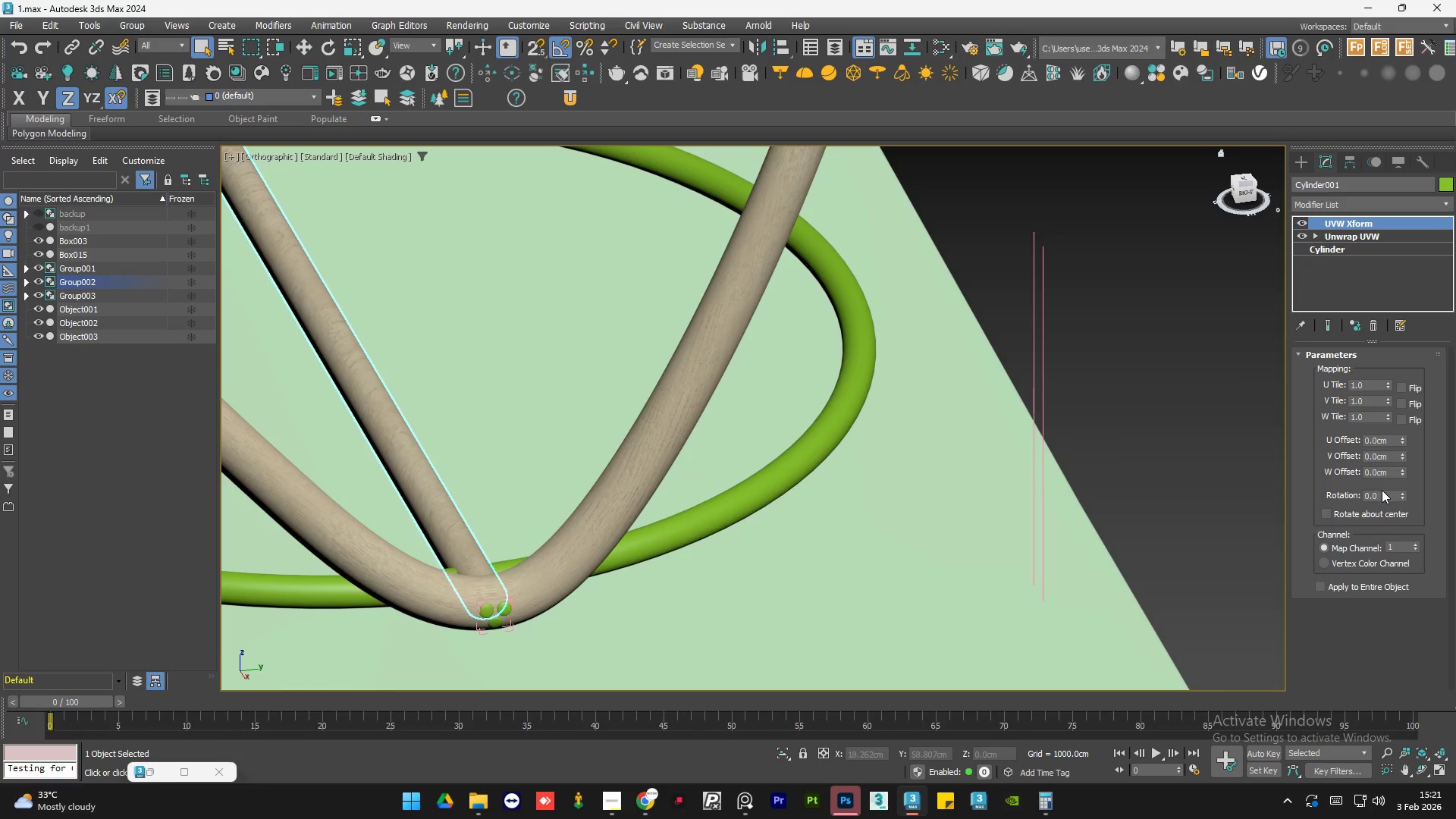 
double_click([1383, 494])
 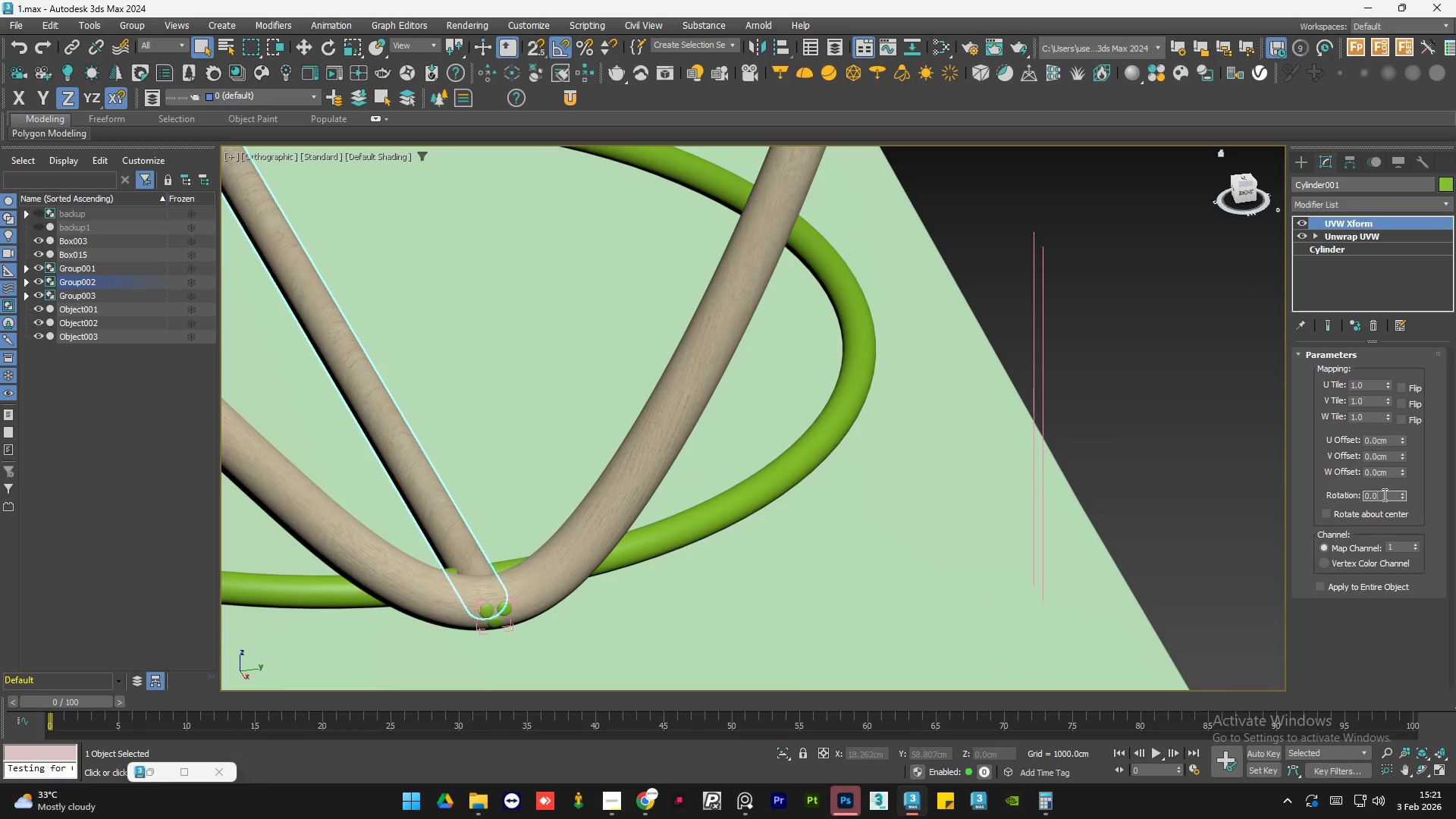 
triple_click([1383, 494])
 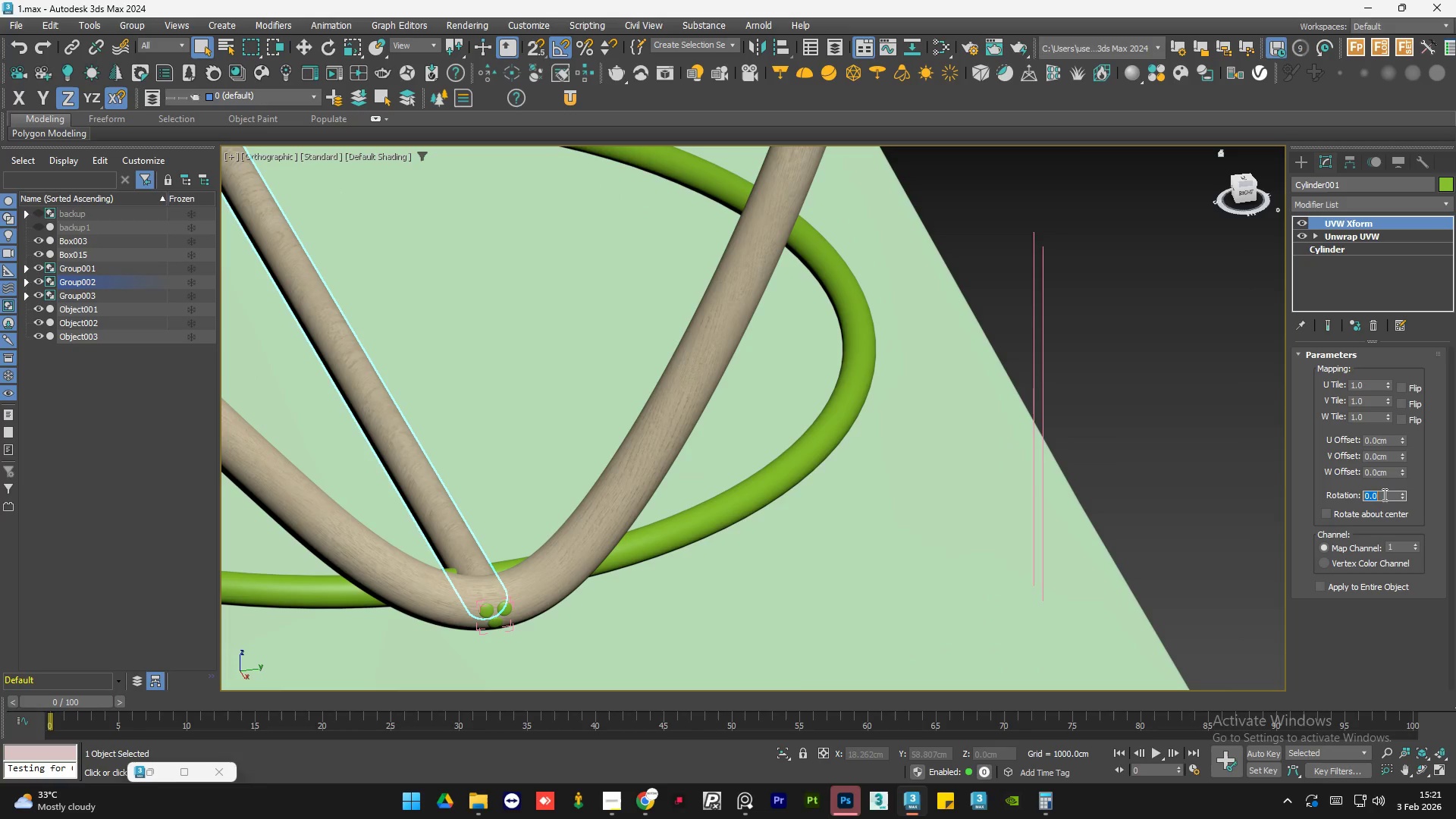 
key(Numpad9)
 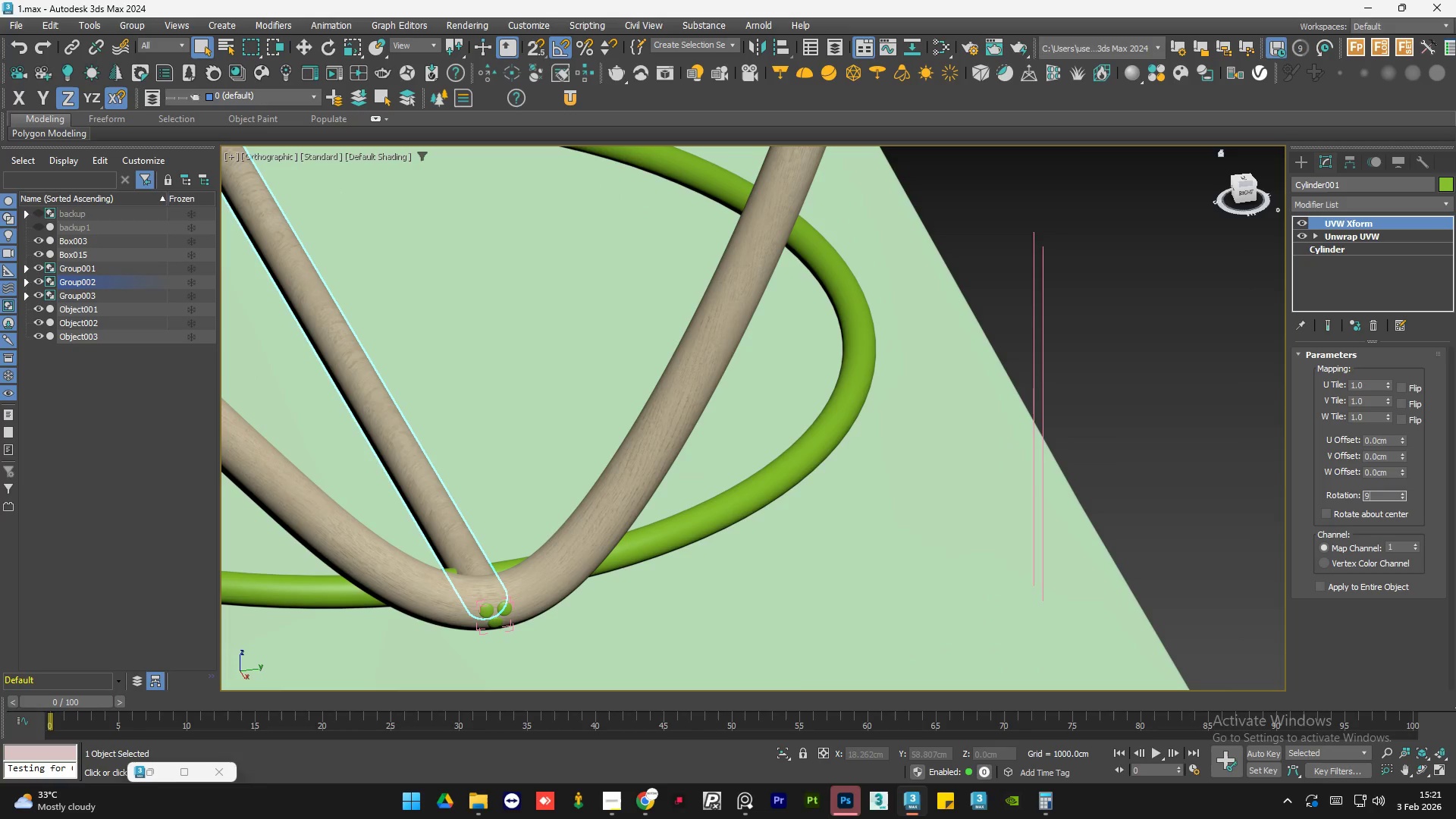 
key(Numpad0)
 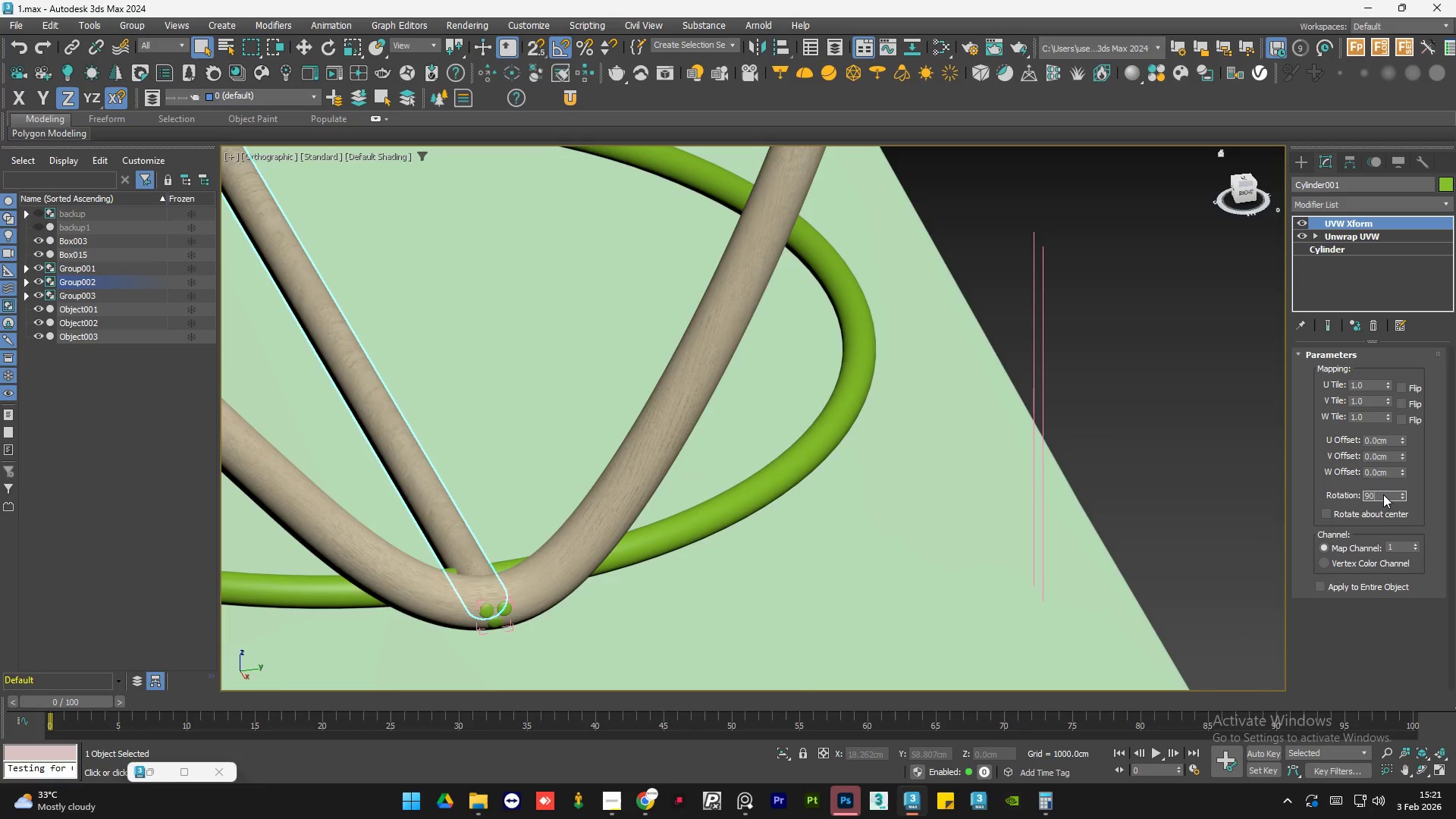 
key(NumpadEnter)
 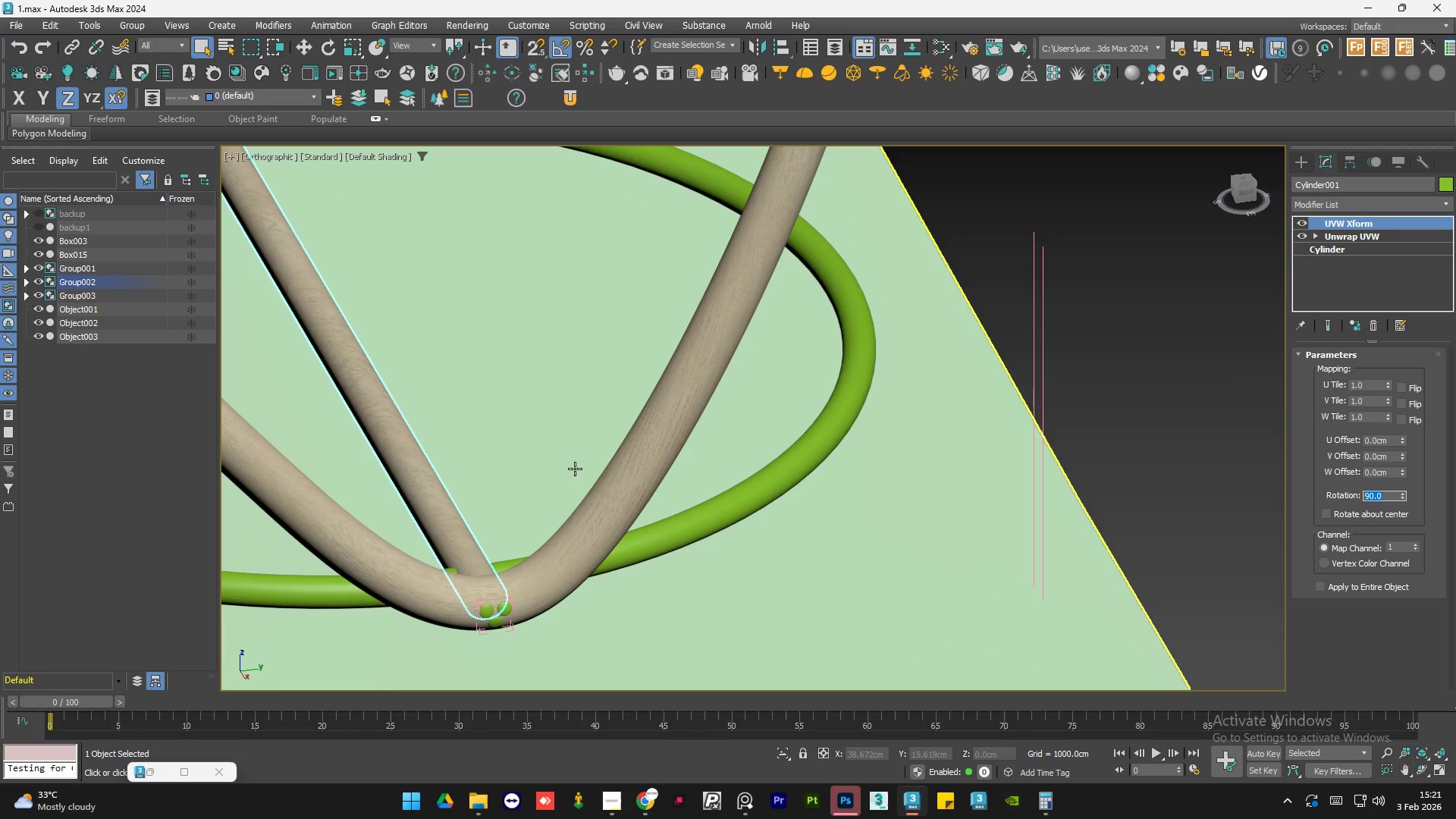 
hold_key(key=AltLeft, duration=0.64)
 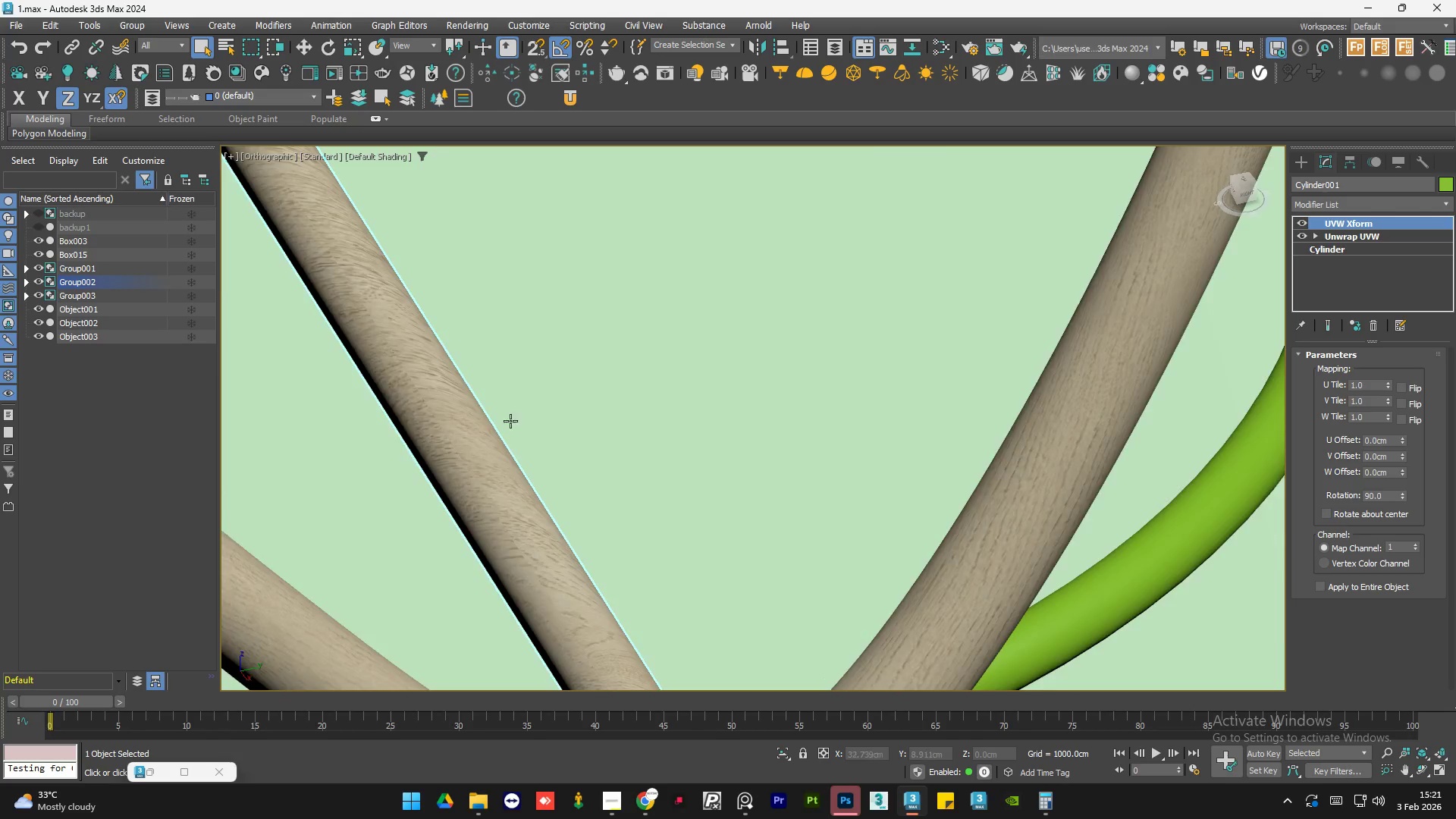 
scroll: coordinate [535, 471], scroll_direction: up, amount: 2.0
 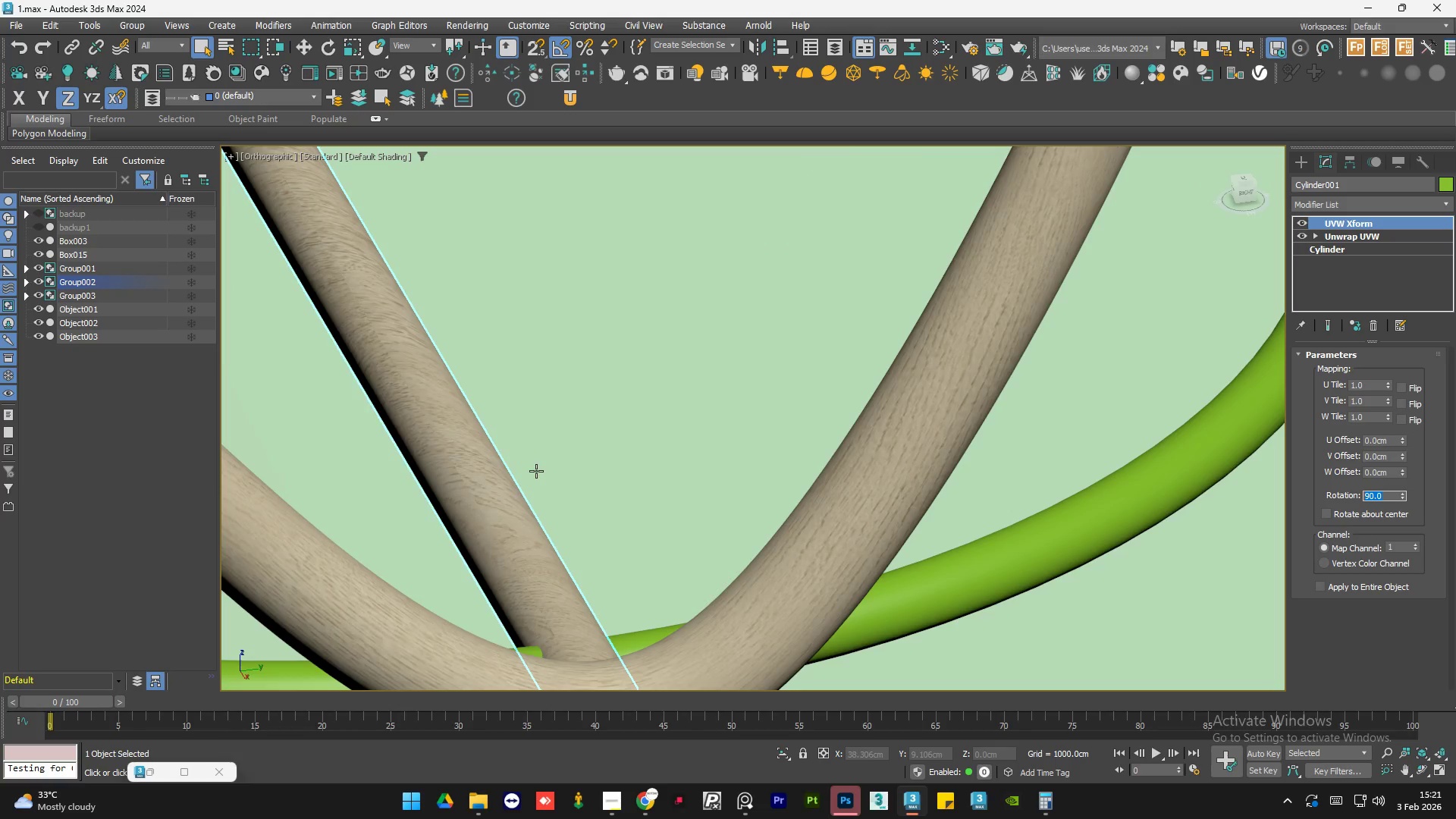 
hold_key(key=AltLeft, duration=0.59)
 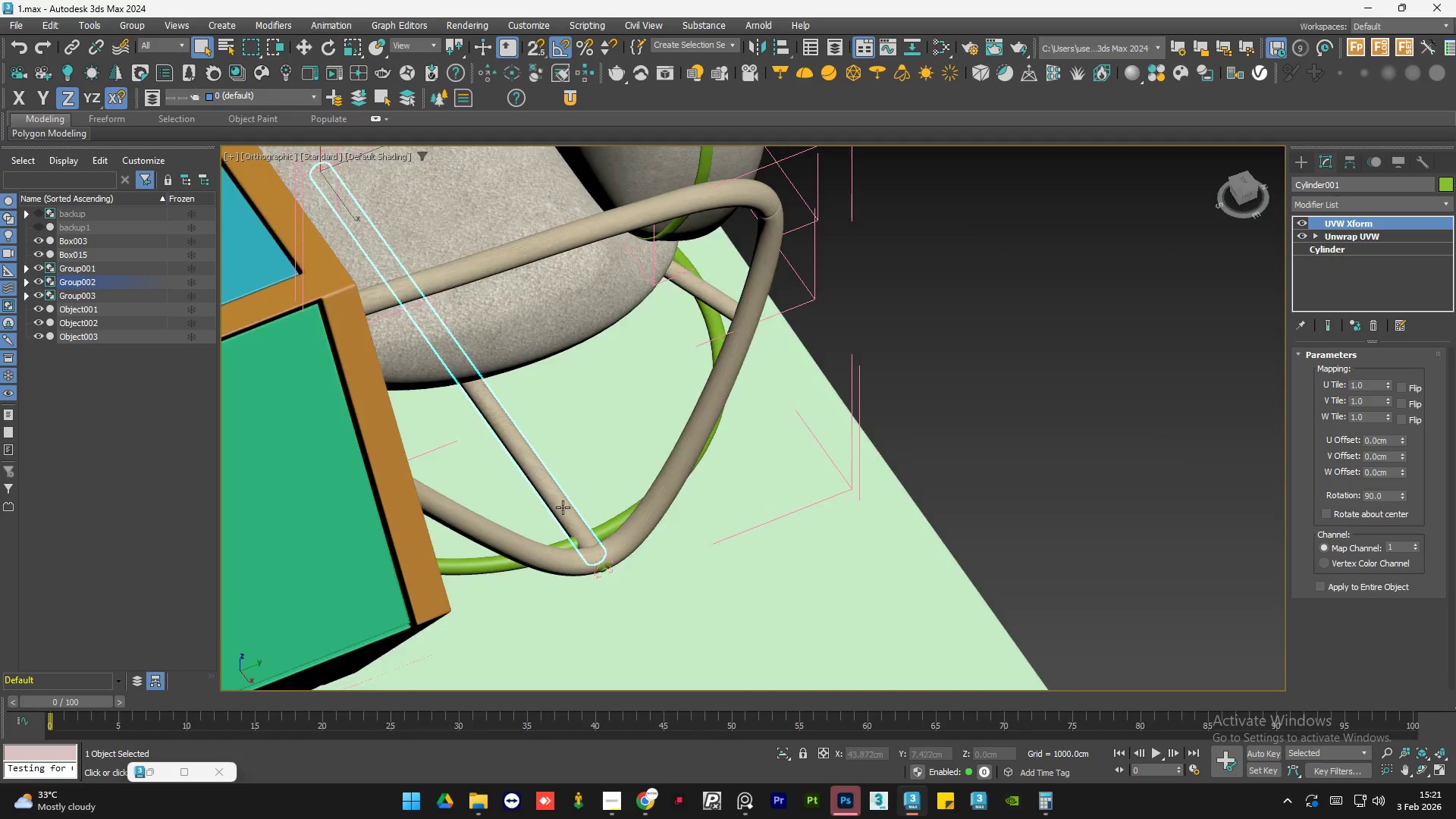 
scroll: coordinate [513, 419], scroll_direction: down, amount: 4.0
 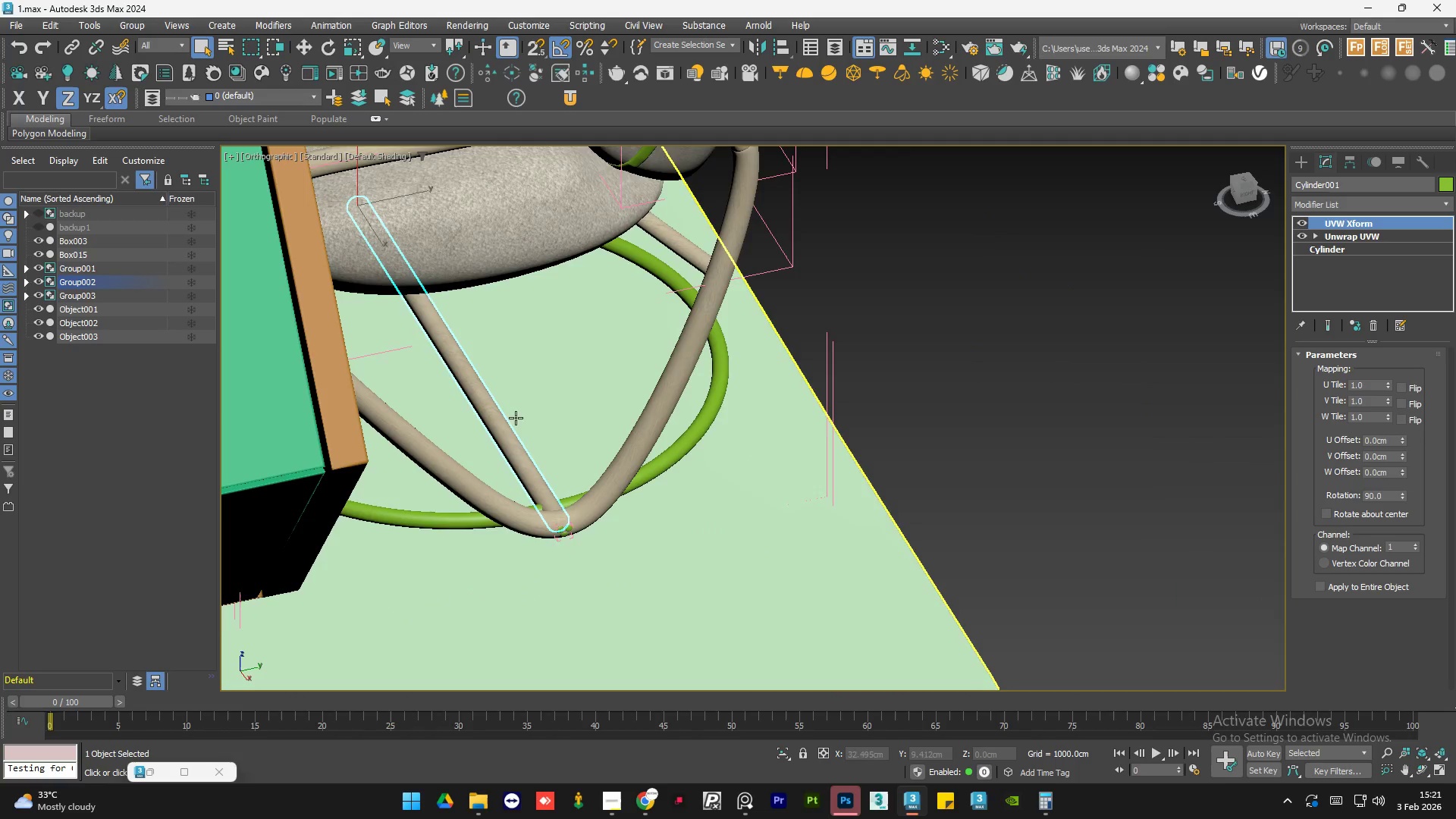 
scroll: coordinate [563, 507], scroll_direction: up, amount: 4.0
 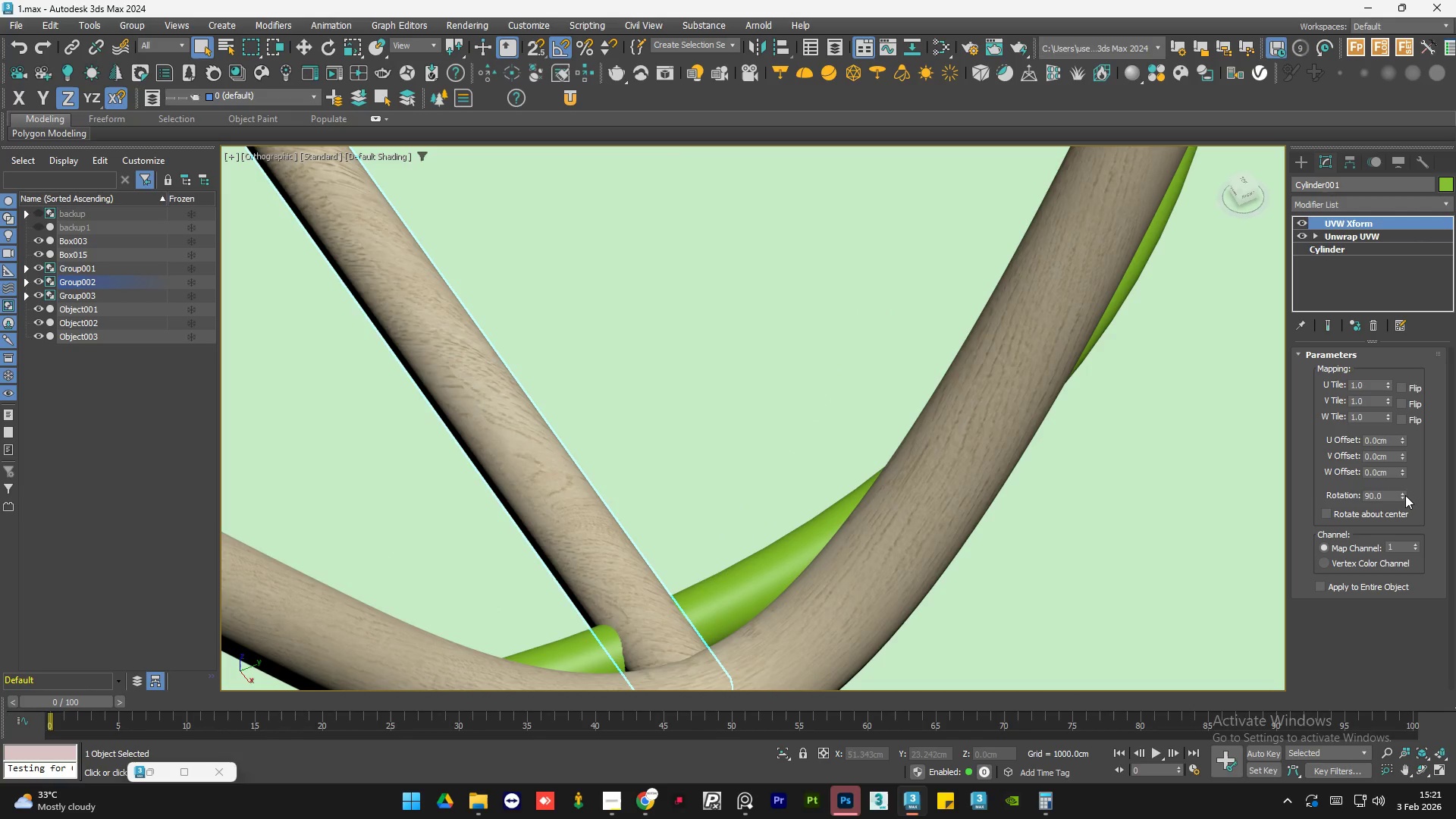 
left_click_drag(start_coordinate=[1401, 494], to_coordinate=[1400, 465])
 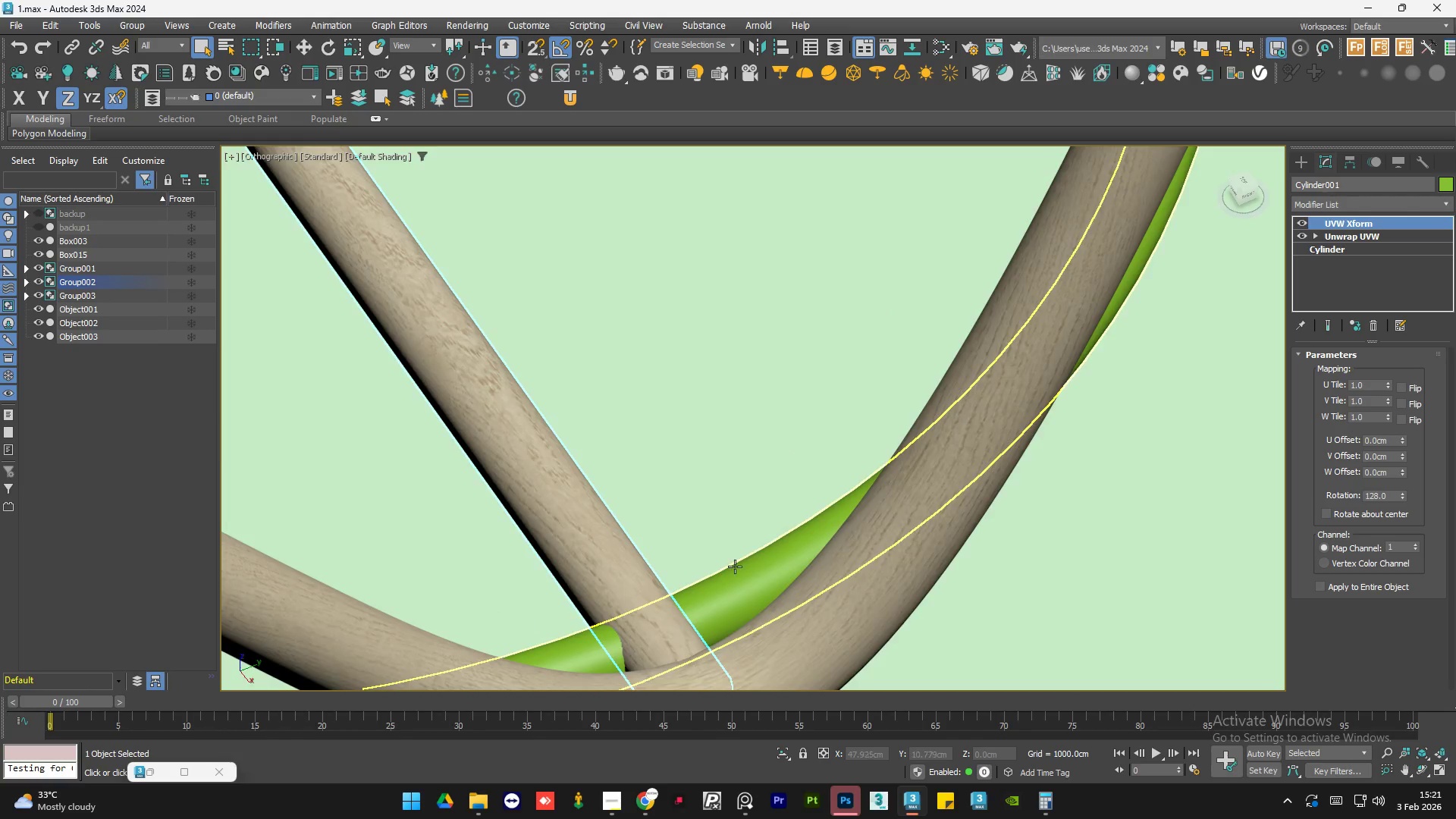 
scroll: coordinate [647, 569], scroll_direction: down, amount: 5.0
 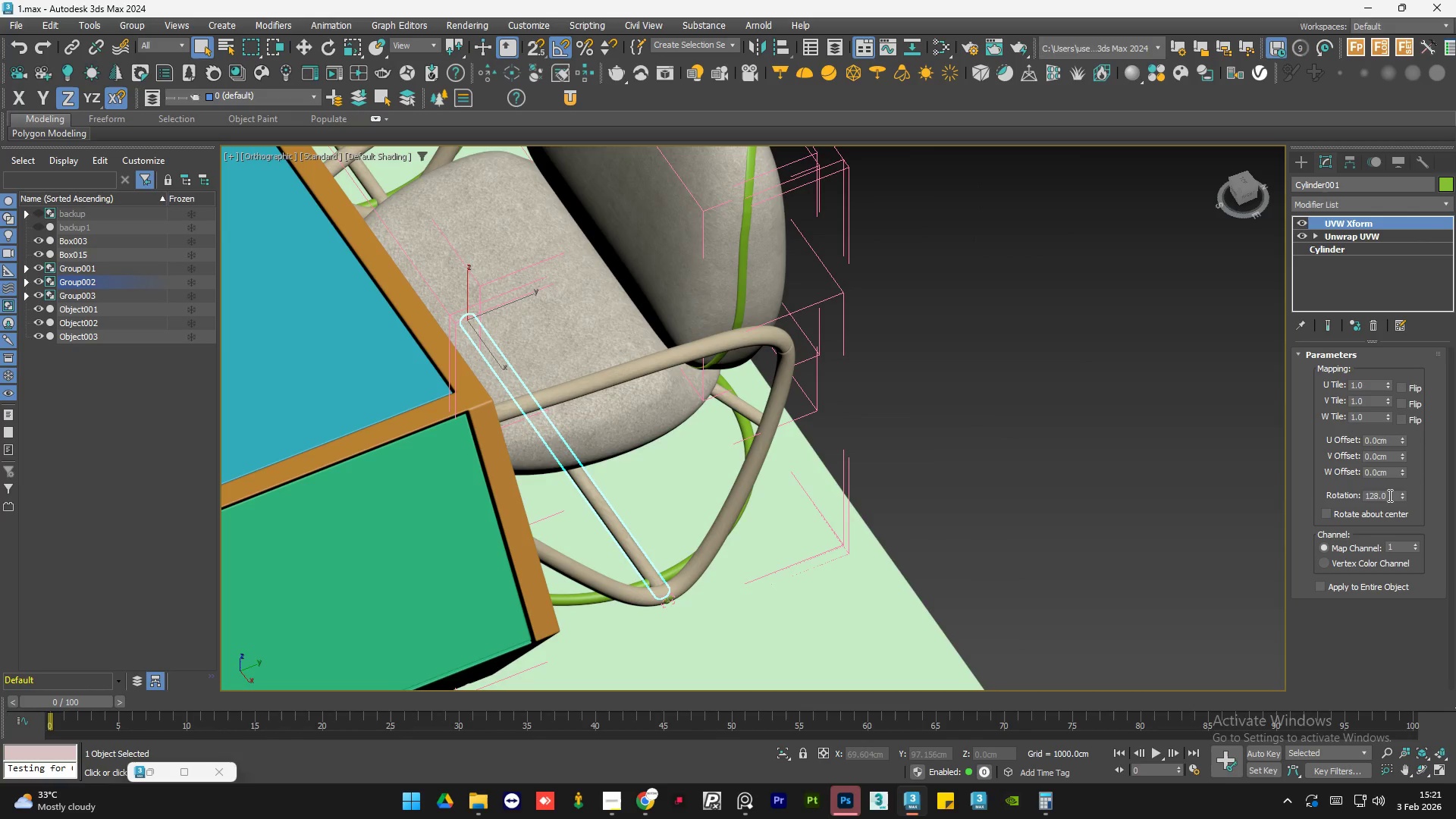 
double_click([1392, 495])
 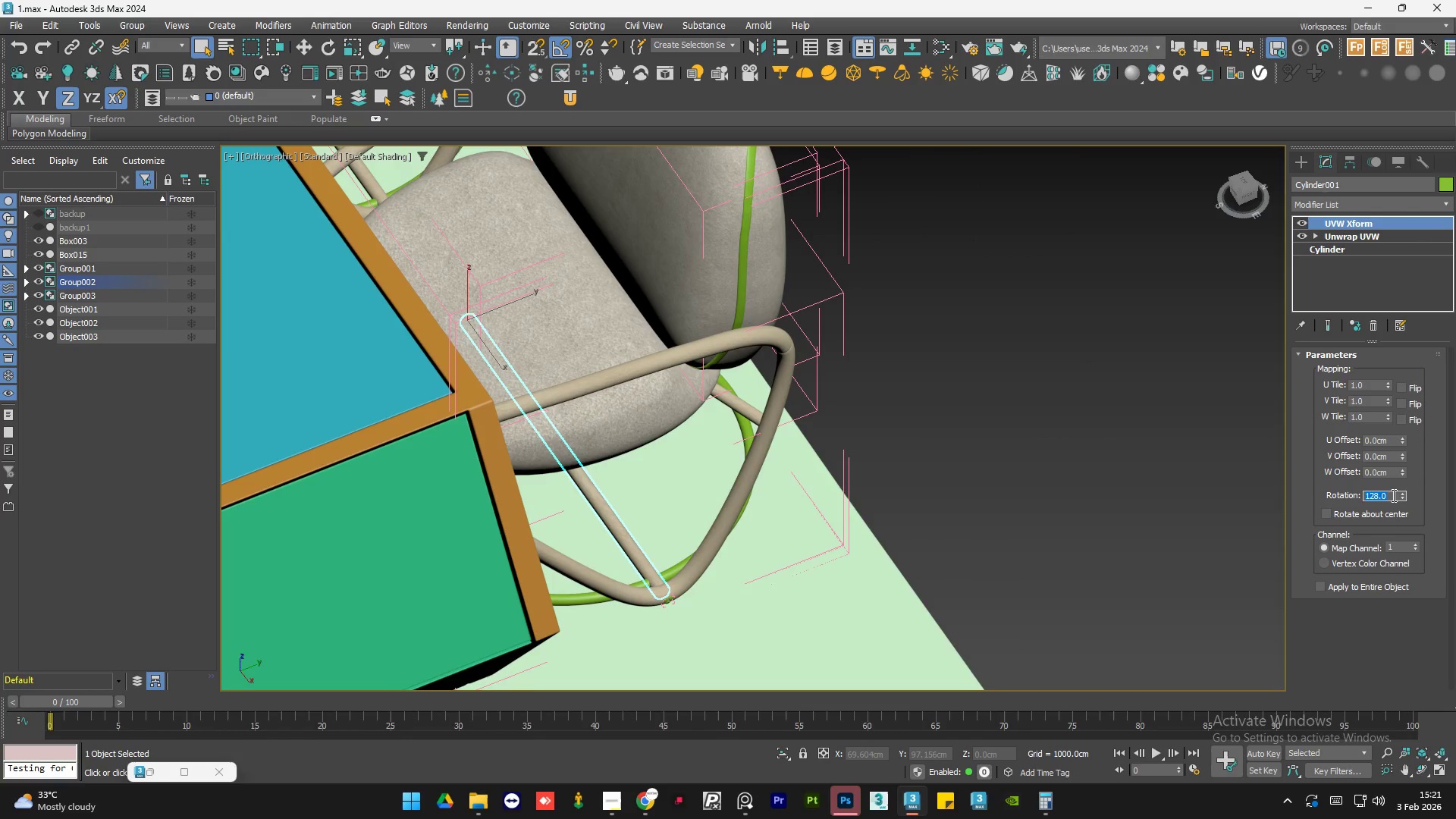 
key(Numpad1)
 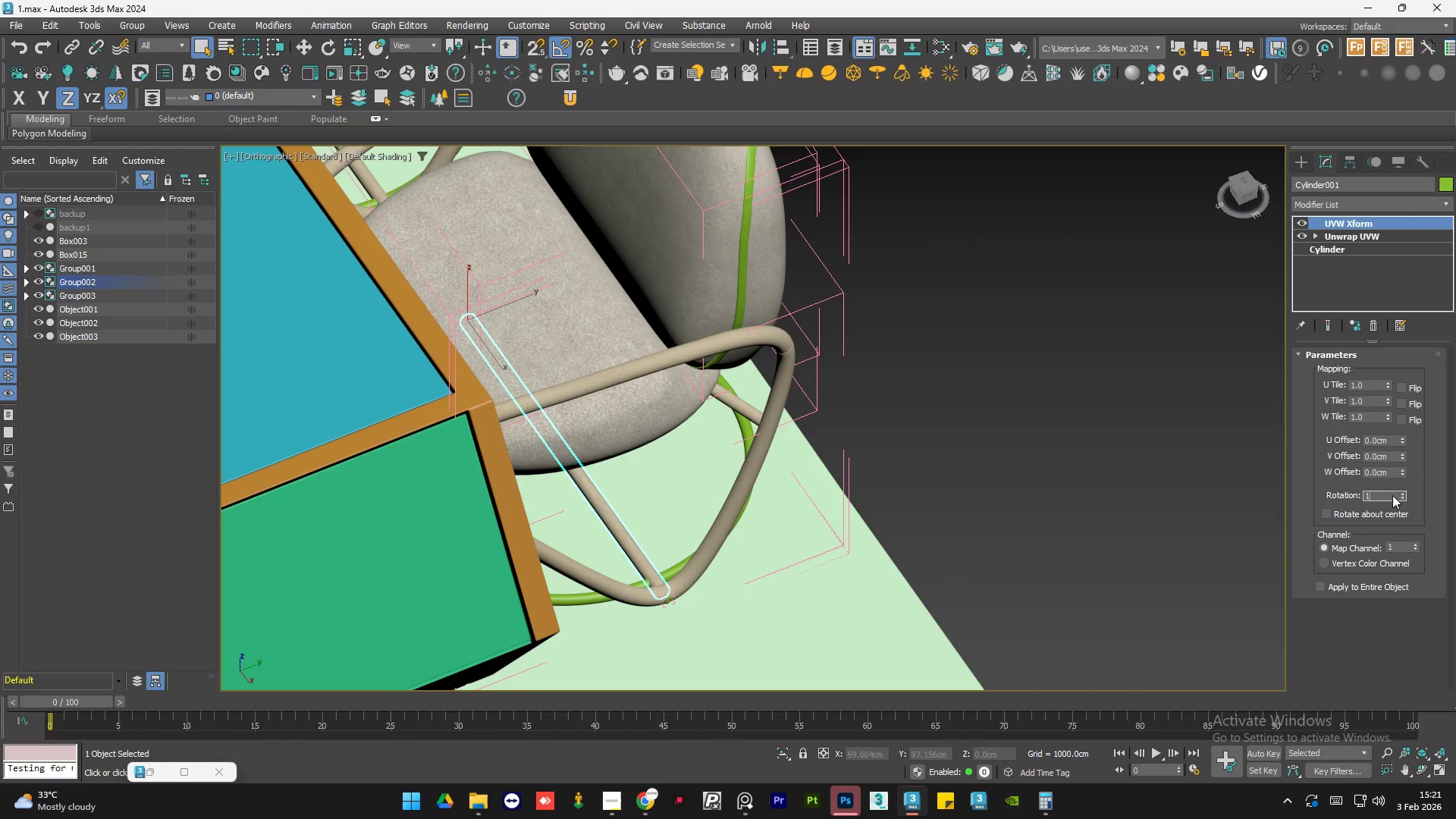 
key(Numpad2)
 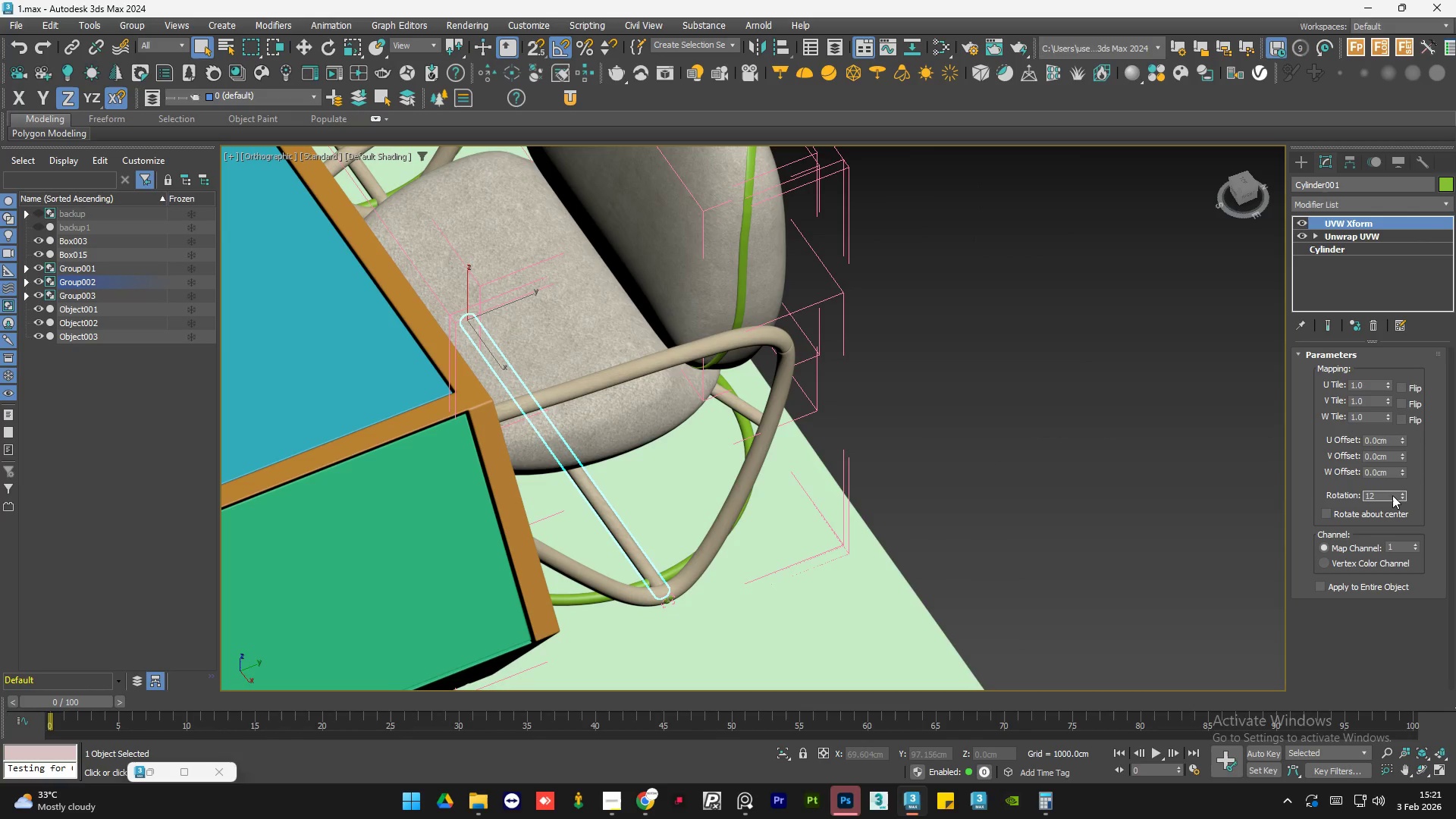 
key(Numpad8)
 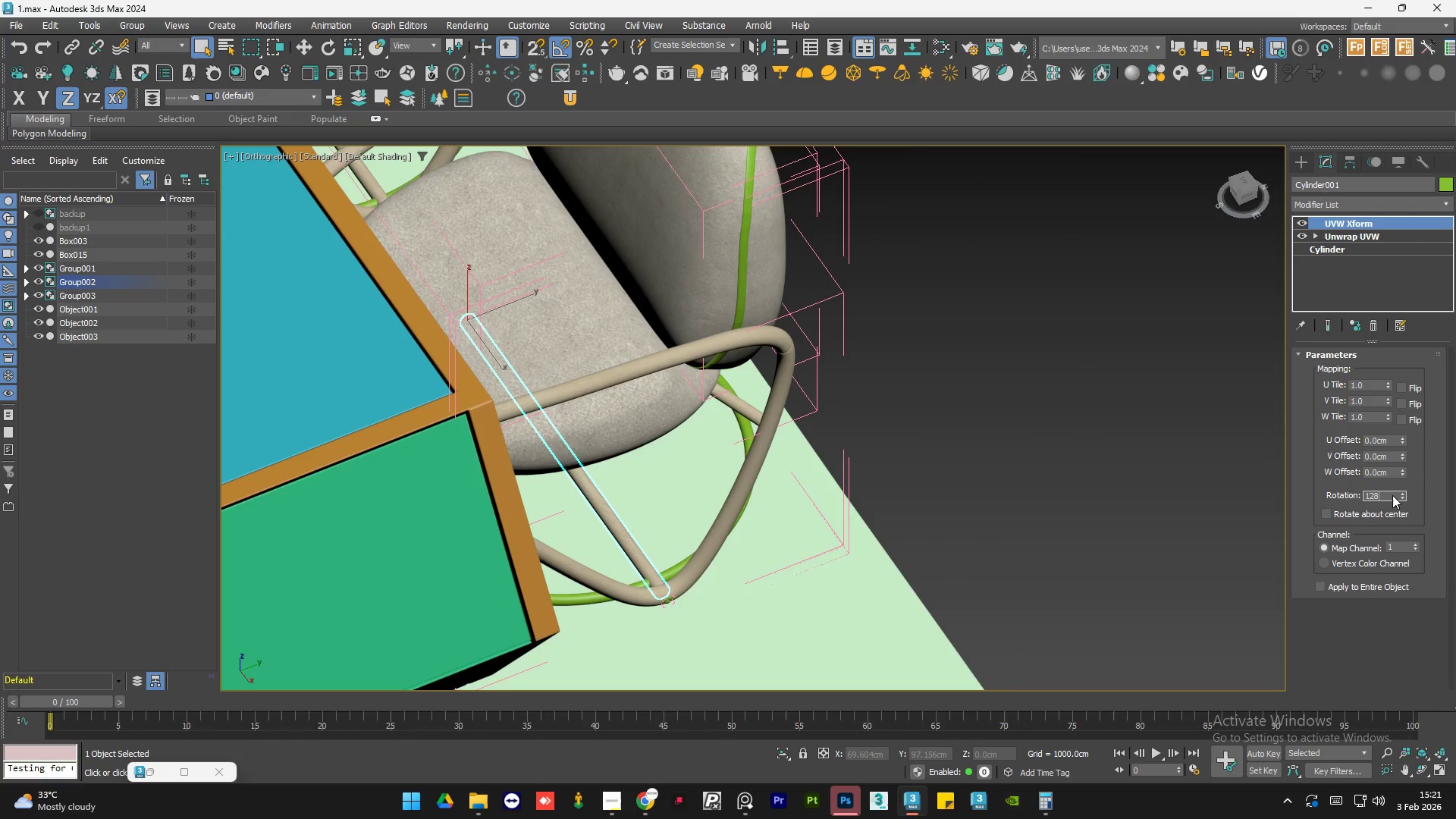 
key(NumpadEnter)
 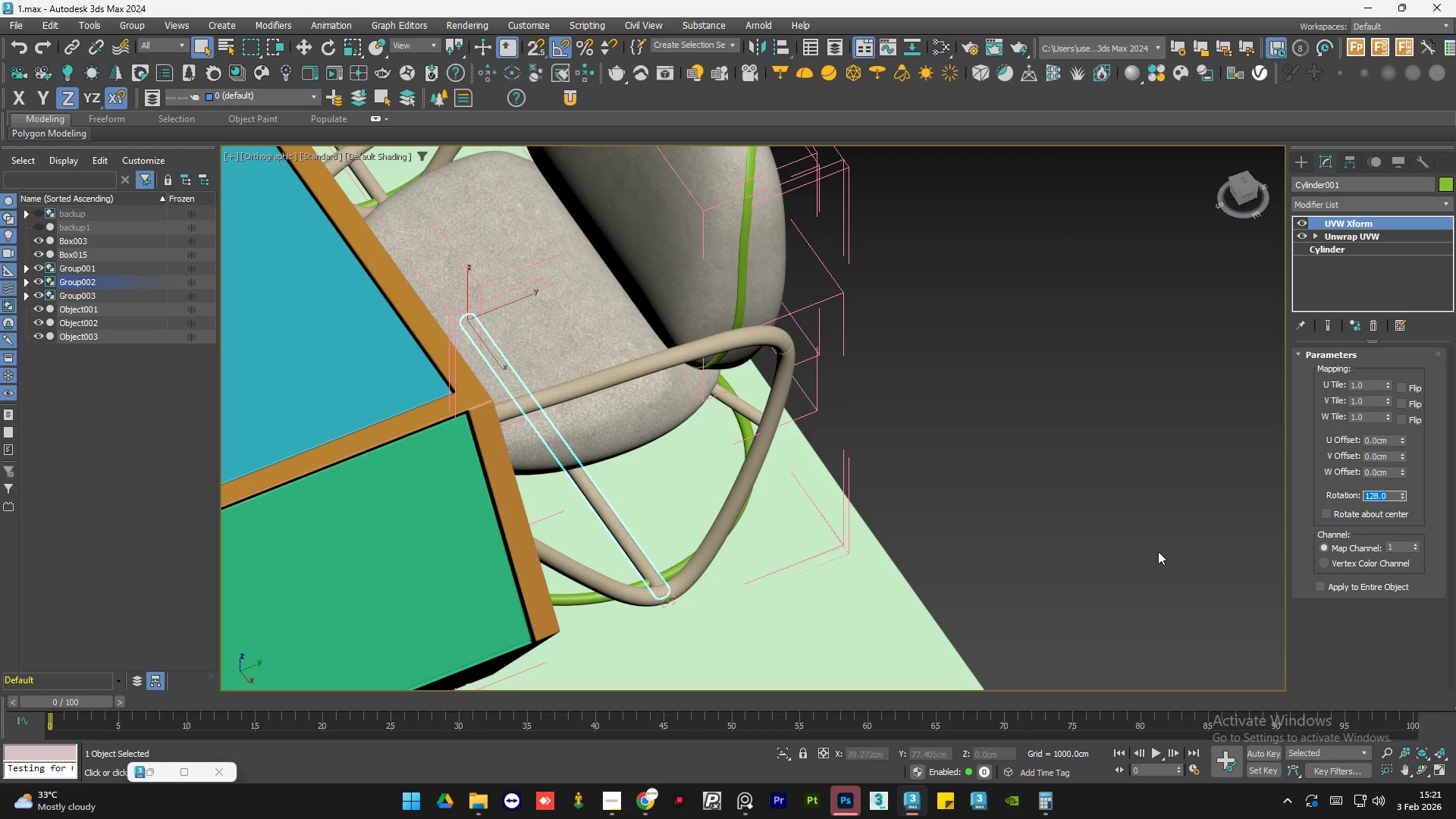 
left_click([1125, 552])
 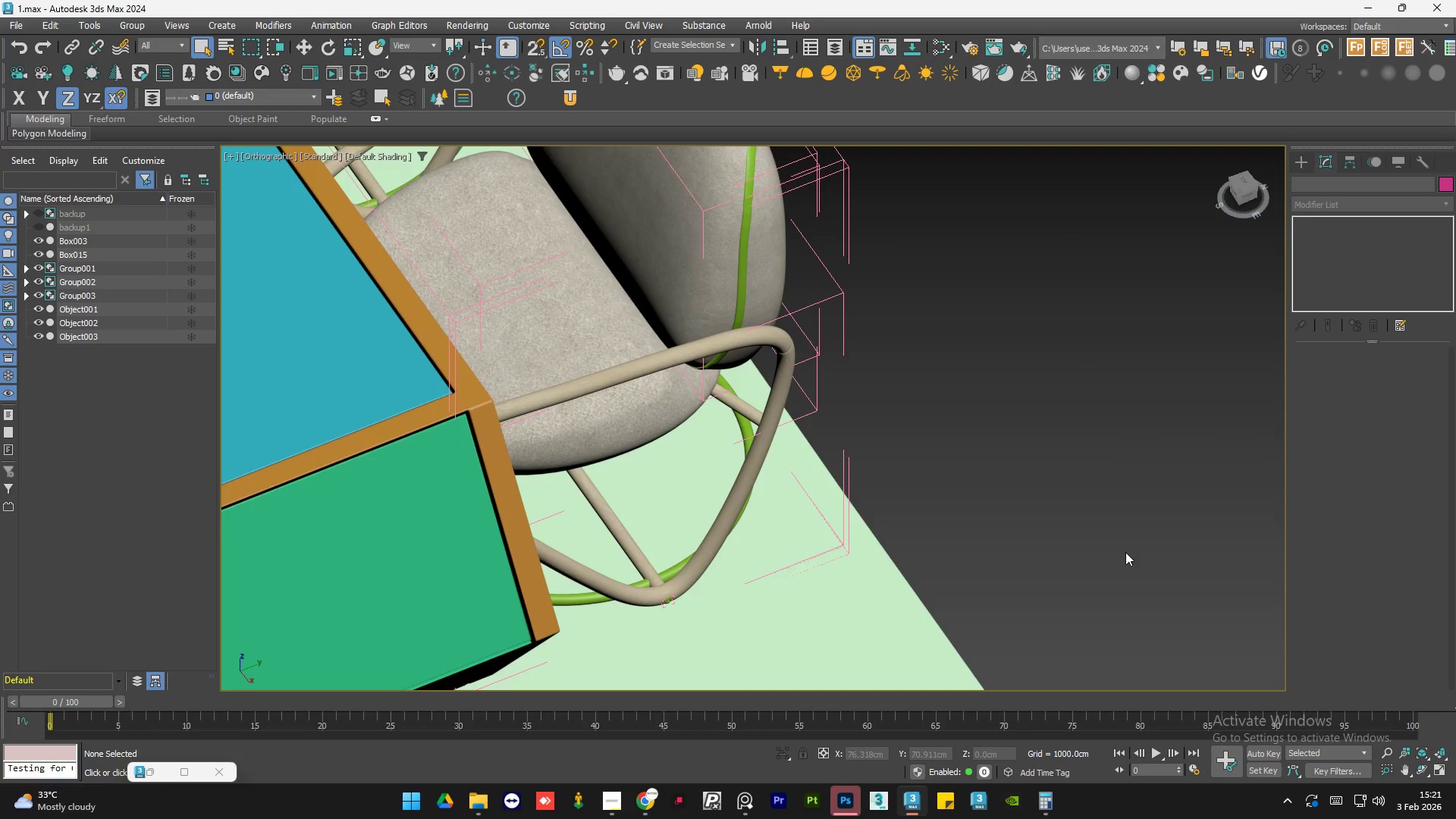 
scroll: coordinate [1043, 568], scroll_direction: down, amount: 3.0
 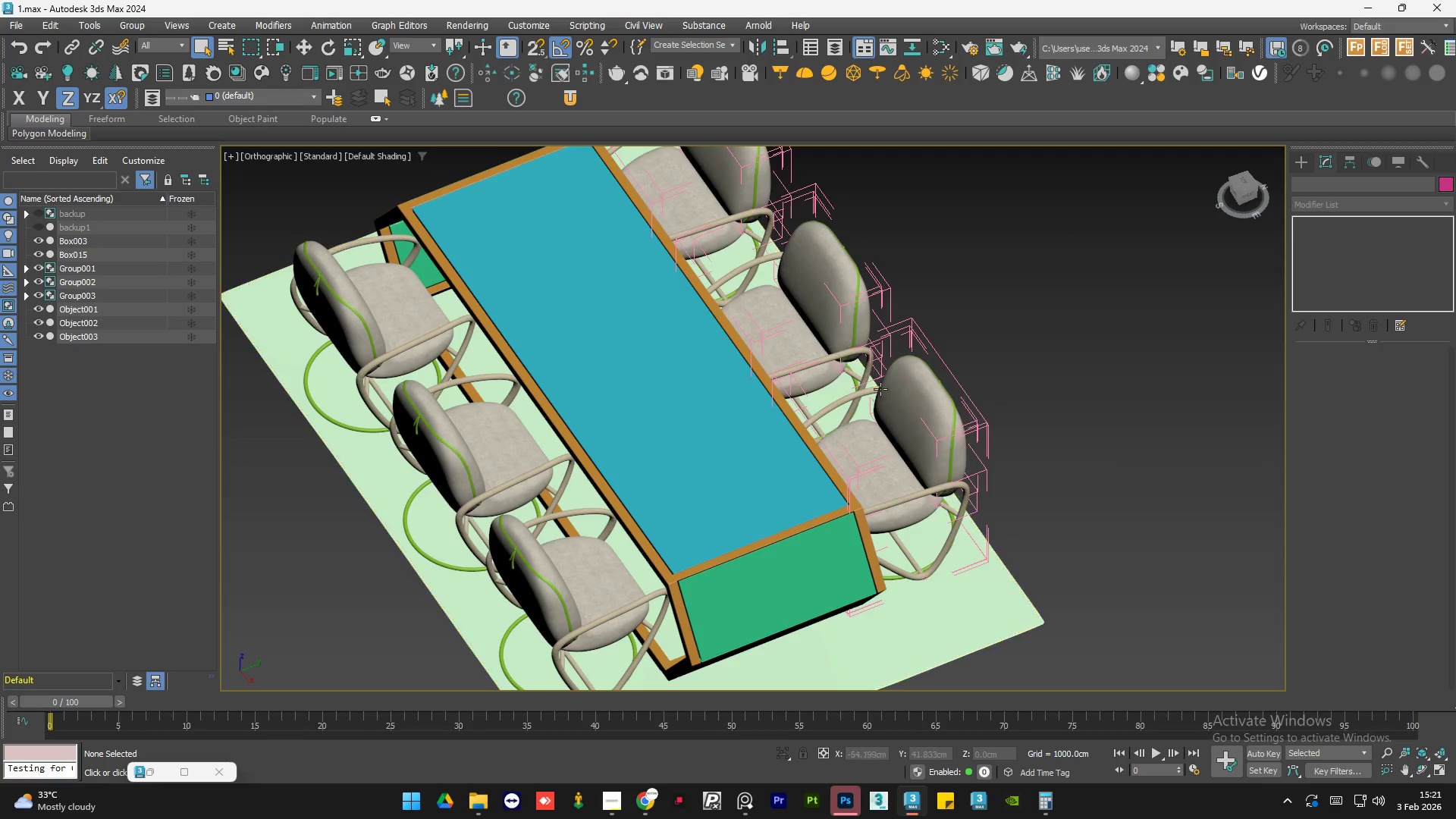 
scroll: coordinate [783, 416], scroll_direction: up, amount: 4.0
 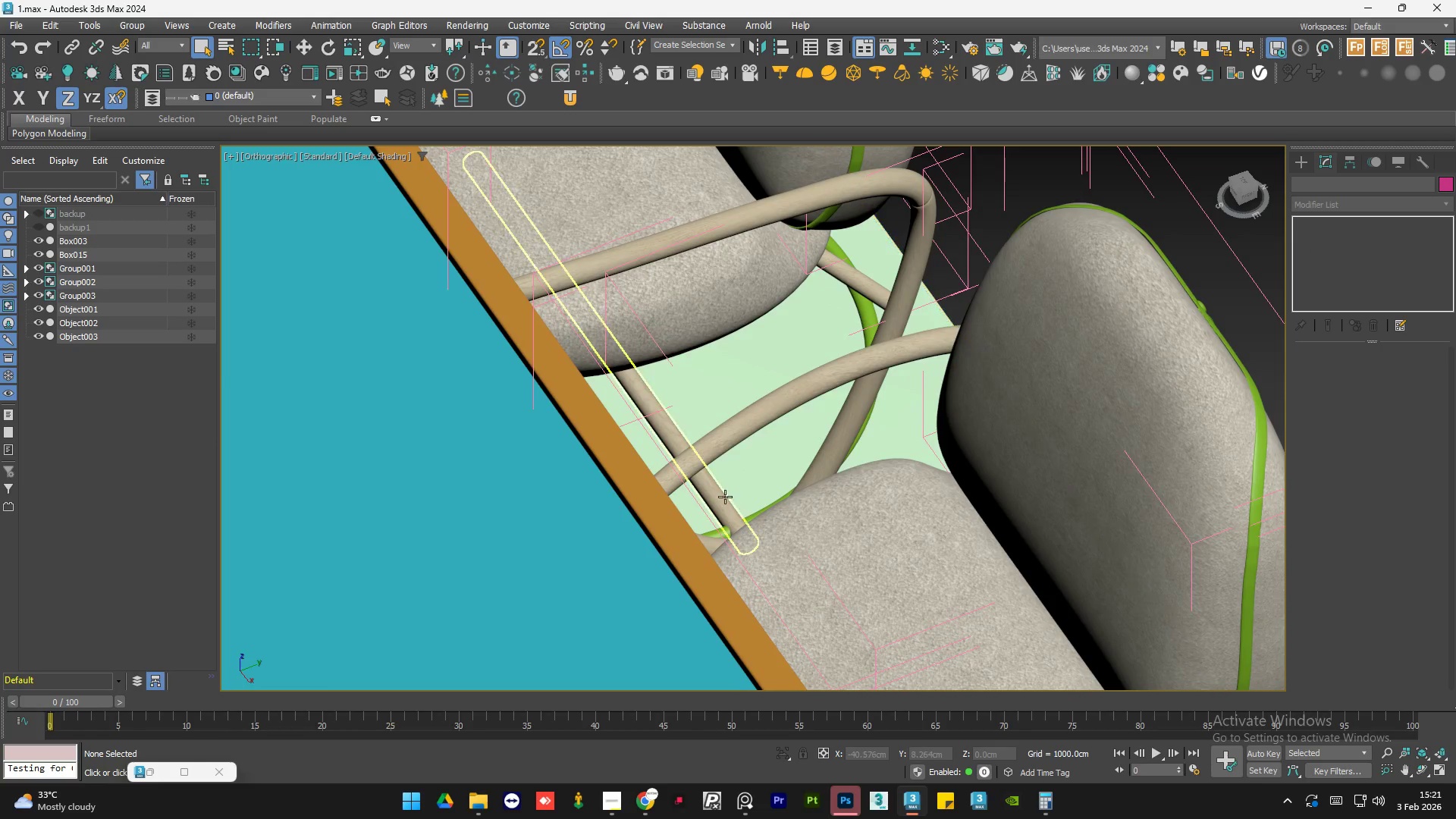 
left_click([722, 499])
 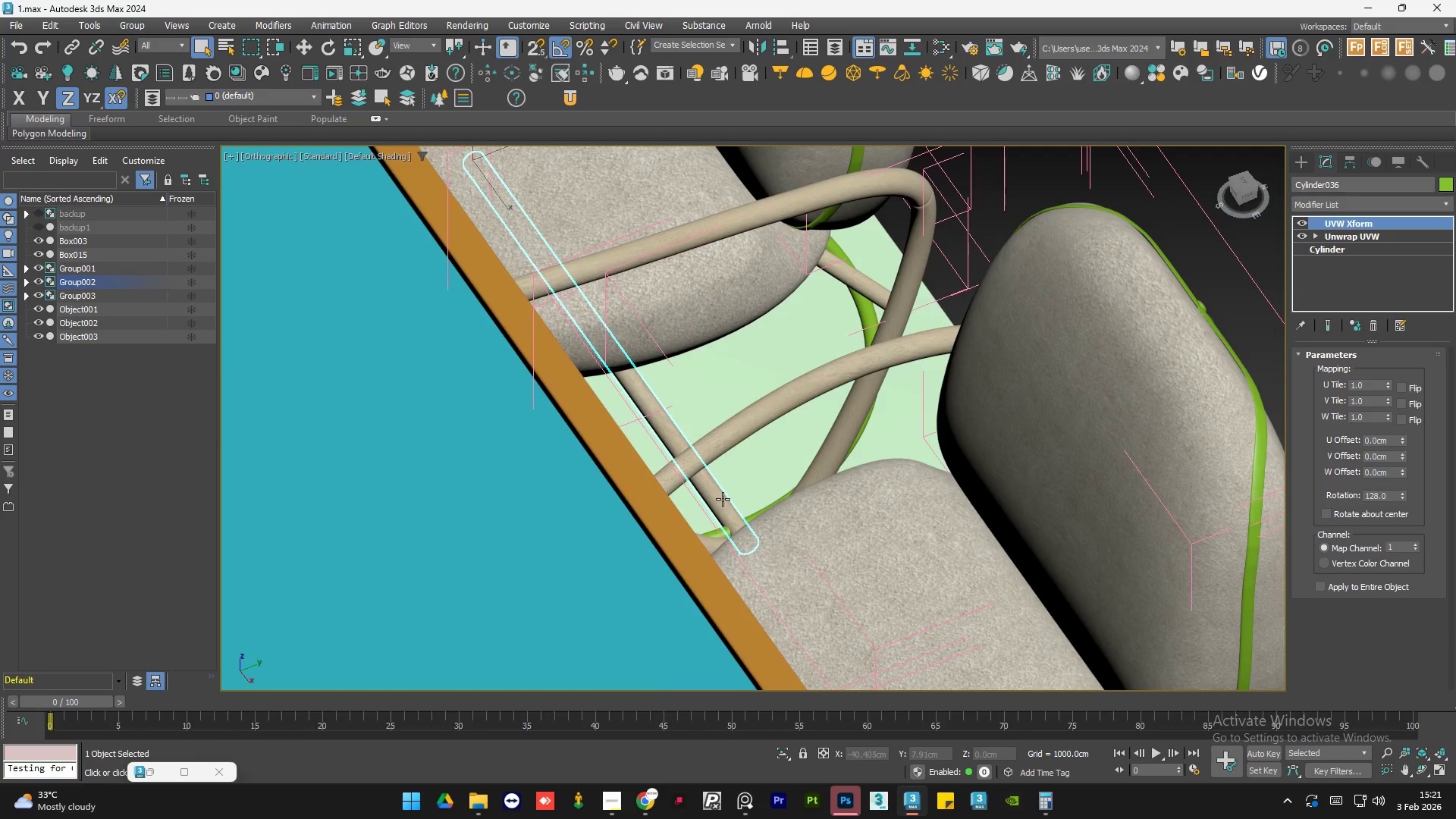 
scroll: coordinate [723, 499], scroll_direction: up, amount: 5.0
 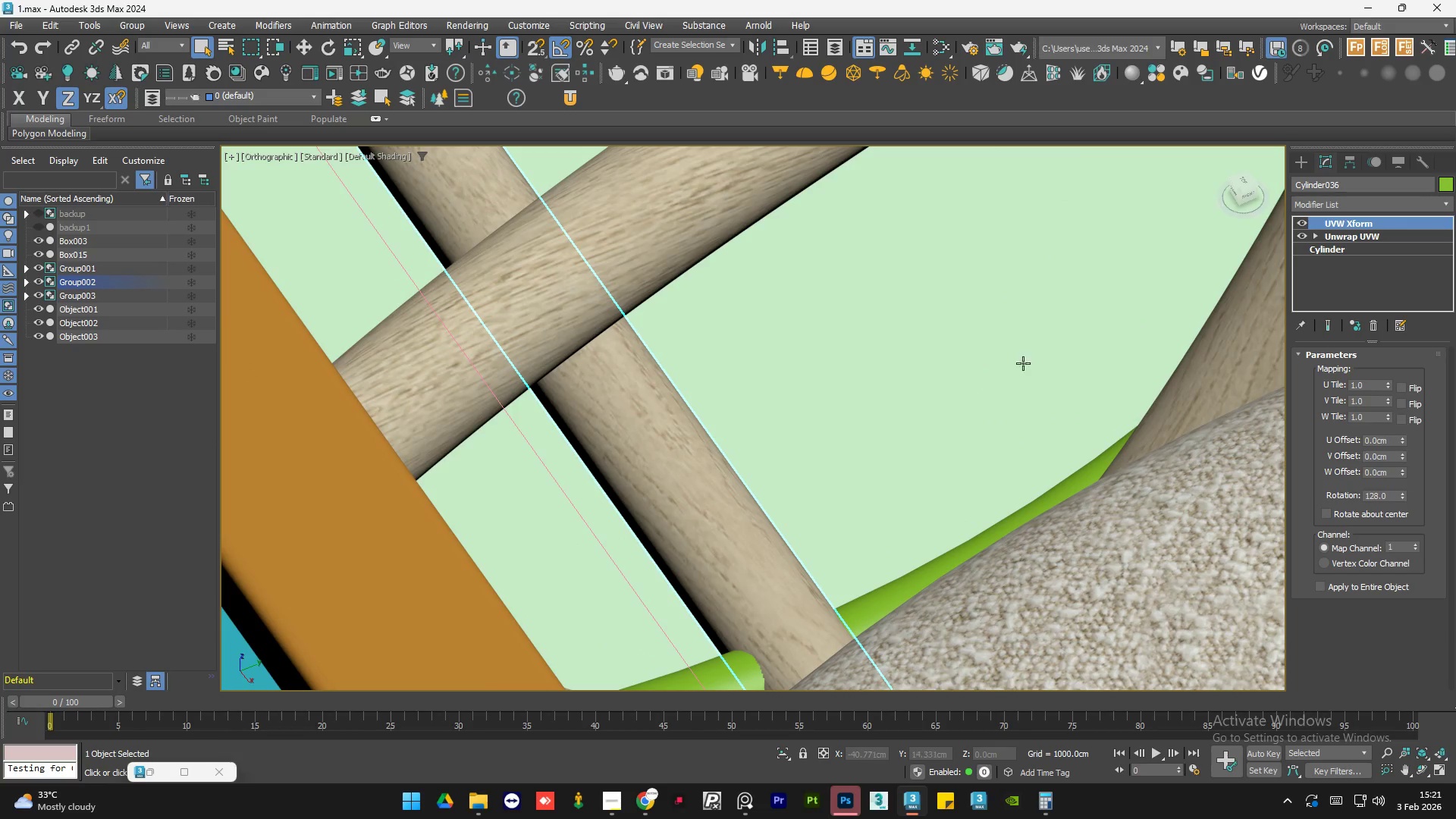 
scroll: coordinate [840, 306], scroll_direction: down, amount: 11.0
 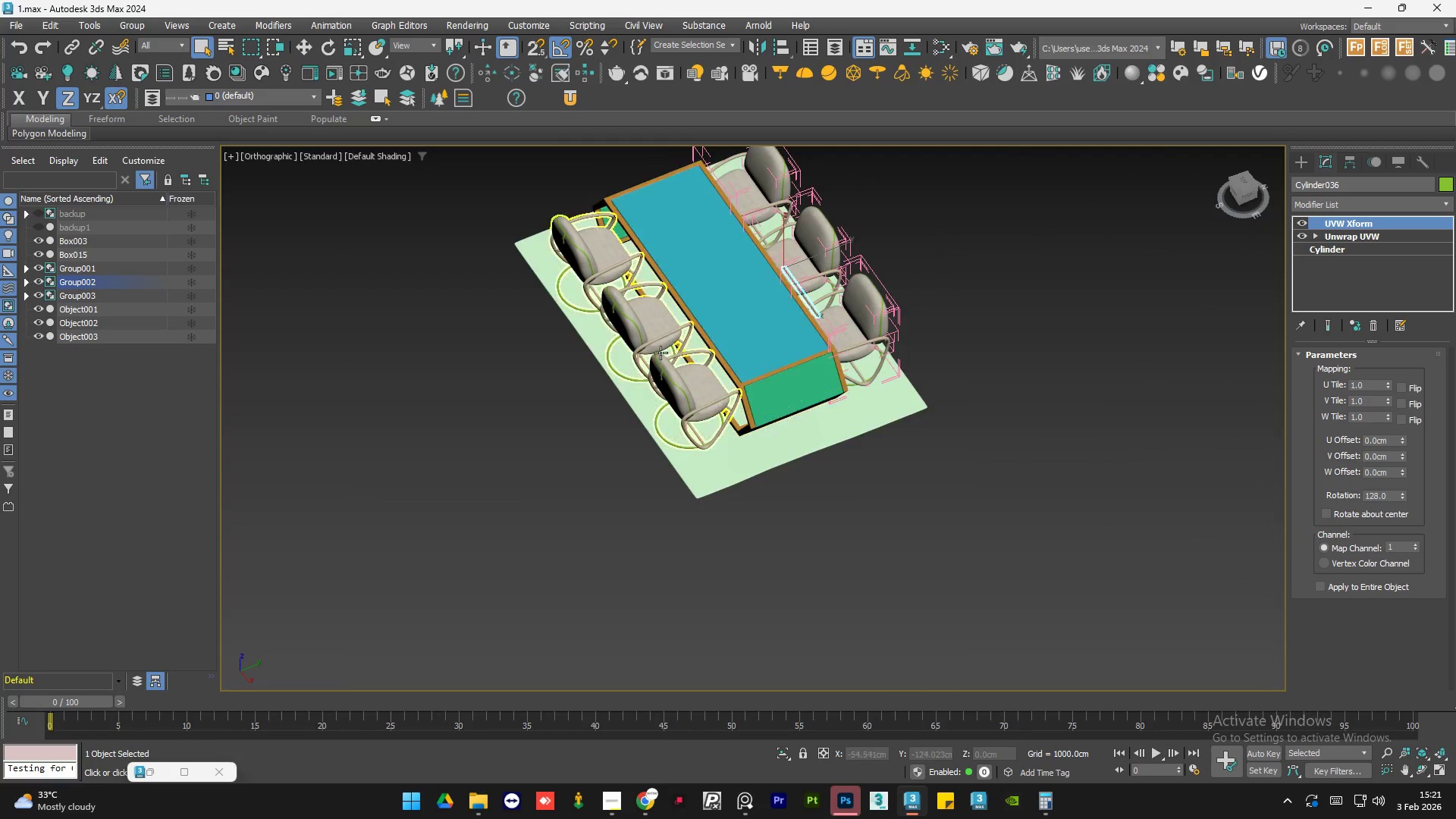 
left_click([817, 340])
 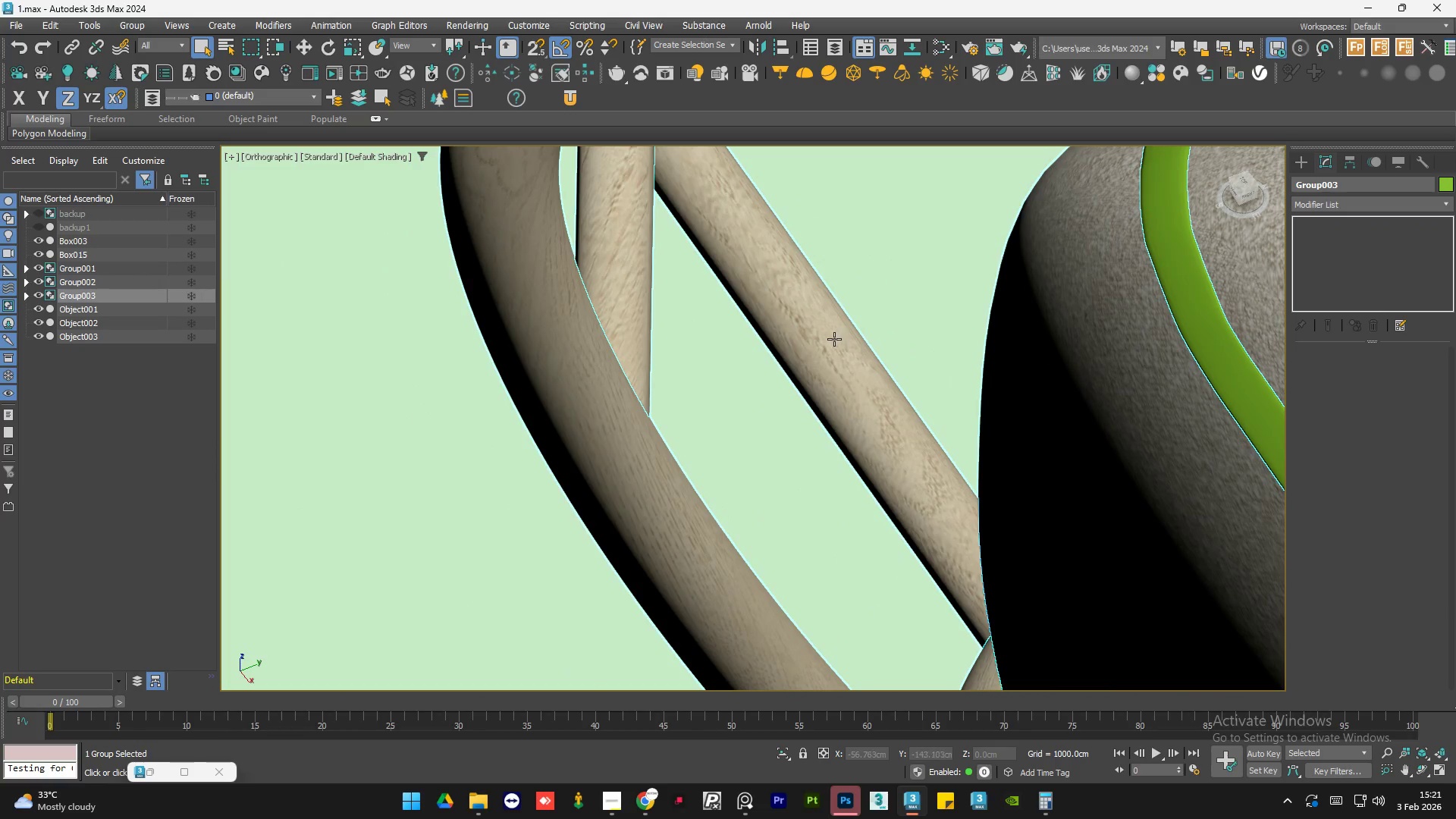 
scroll: coordinate [772, 348], scroll_direction: up, amount: 10.0
 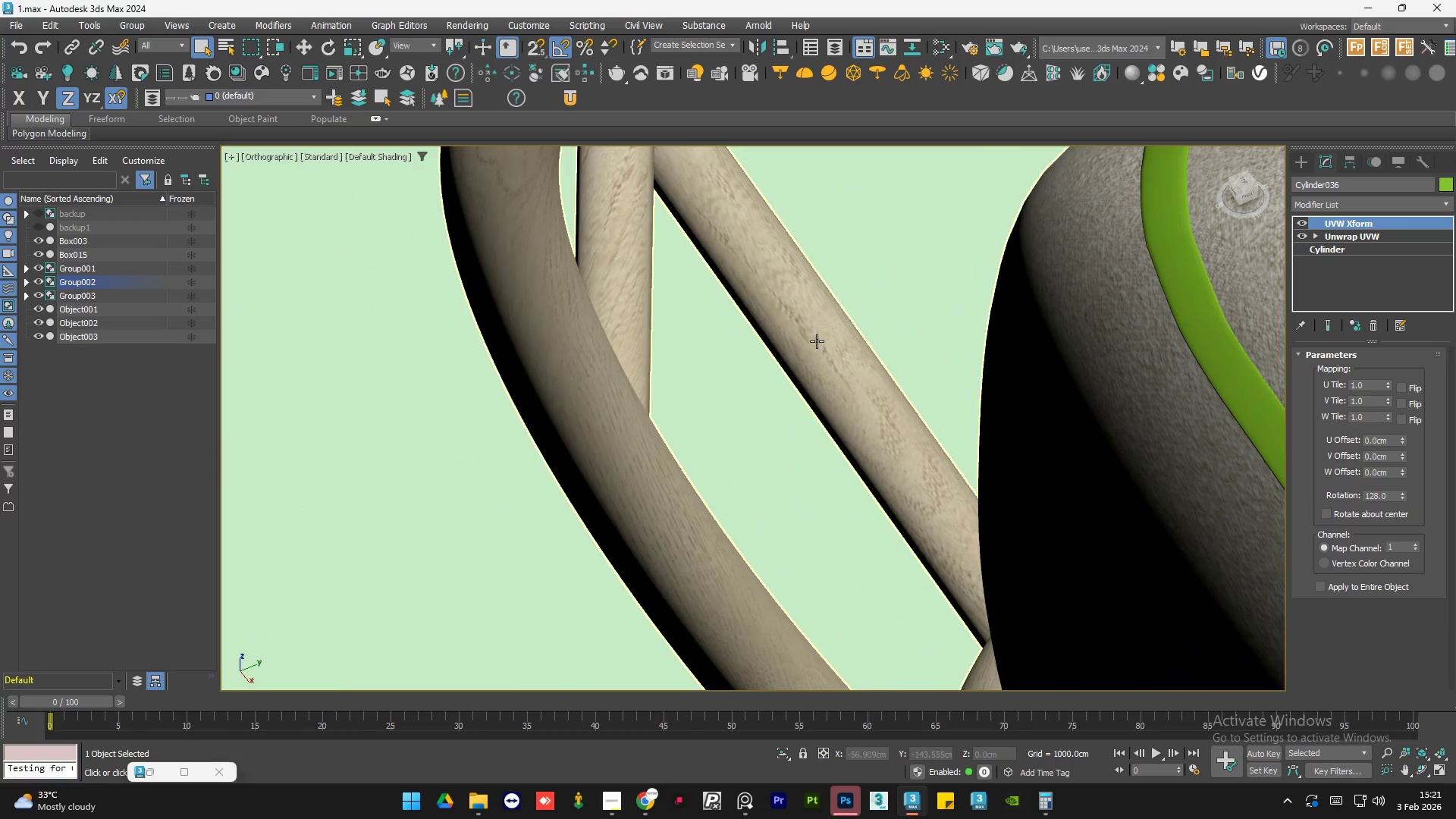 
scroll: coordinate [652, 359], scroll_direction: down, amount: 8.0
 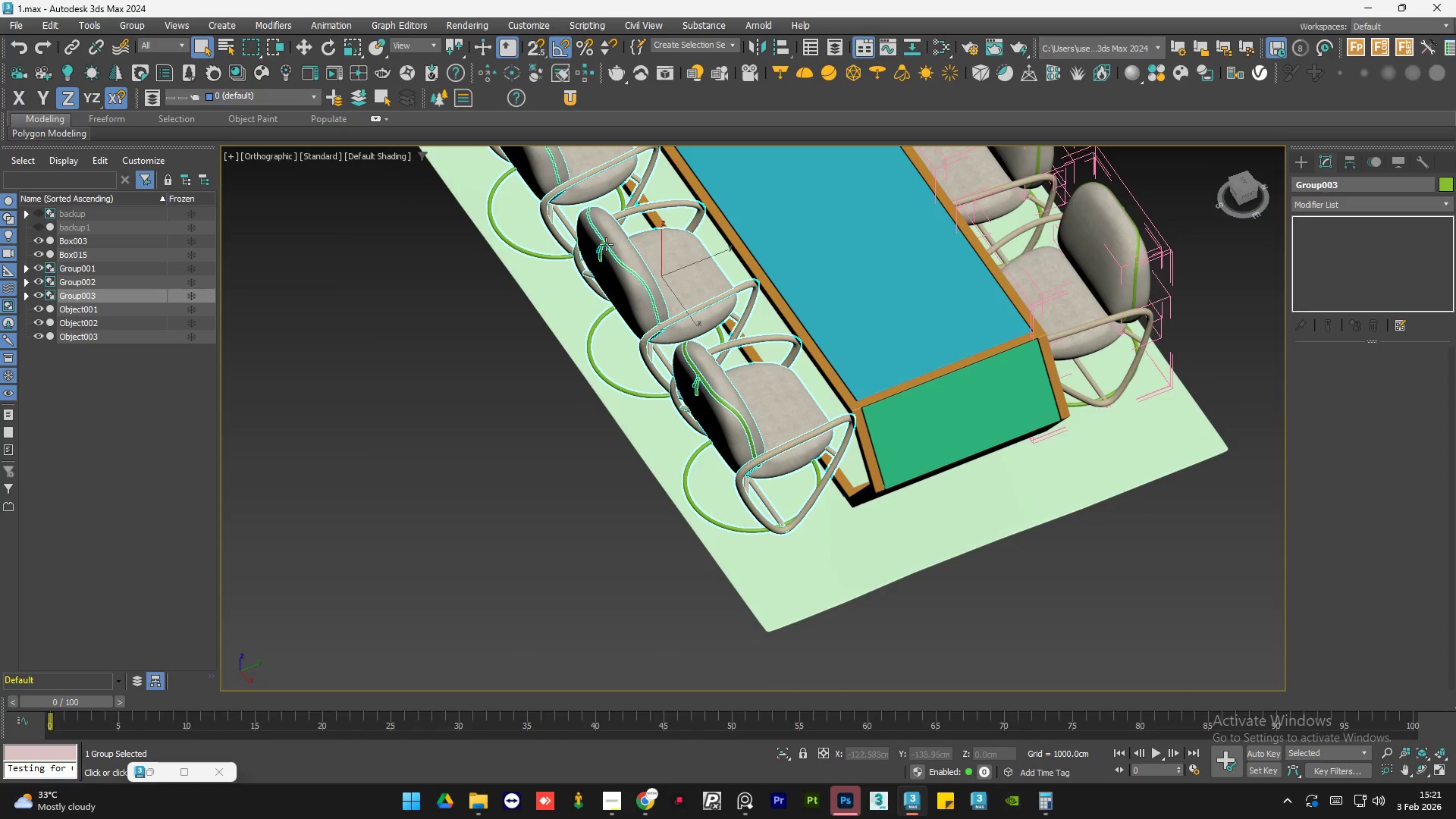 
scroll: coordinate [554, 353], scroll_direction: up, amount: 10.0
 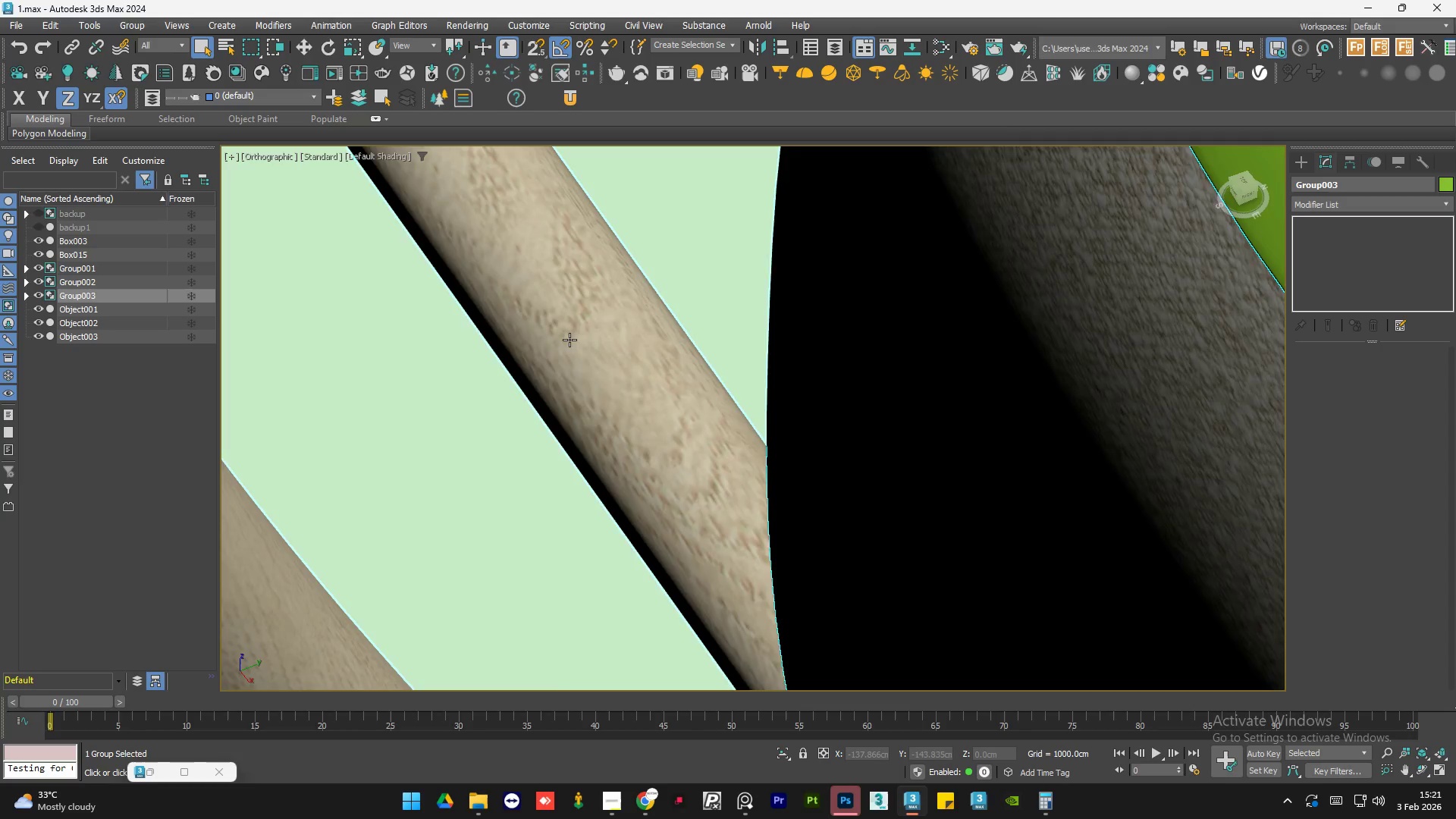 
scroll: coordinate [524, 304], scroll_direction: down, amount: 14.0
 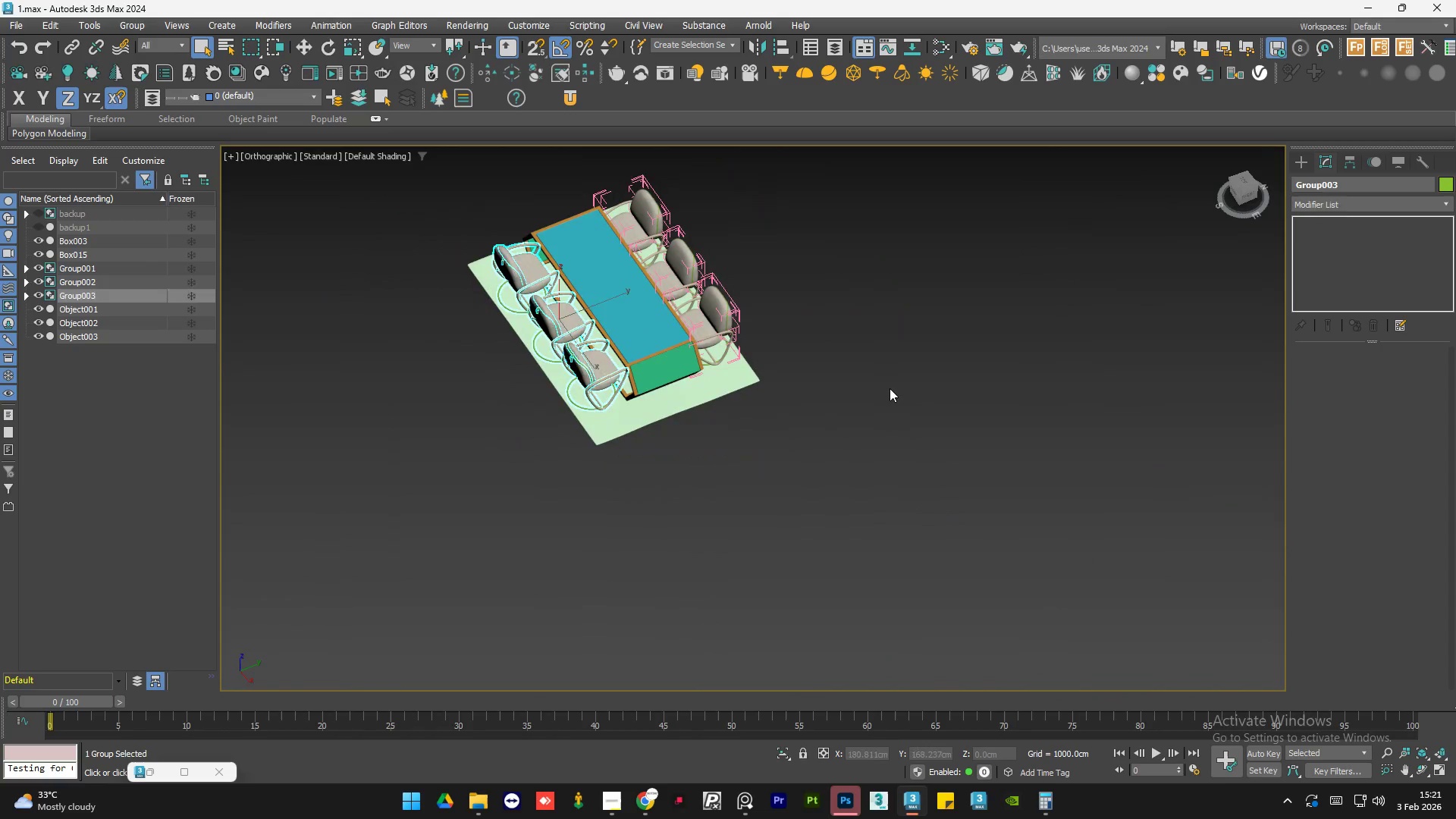 
hold_key(key=AltLeft, duration=0.7)
triple_click([726, 307])
 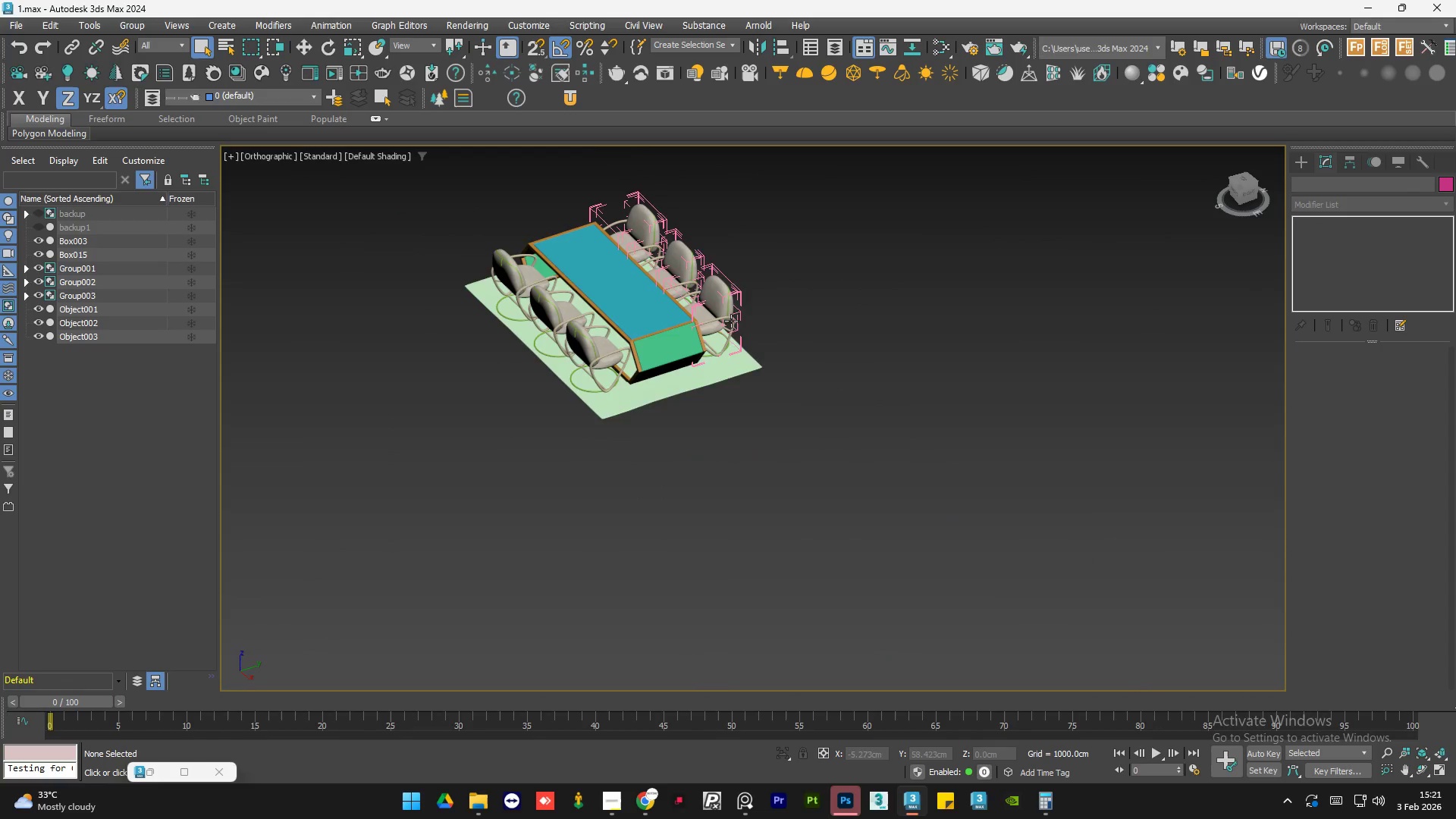 
scroll: coordinate [733, 337], scroll_direction: up, amount: 7.0
 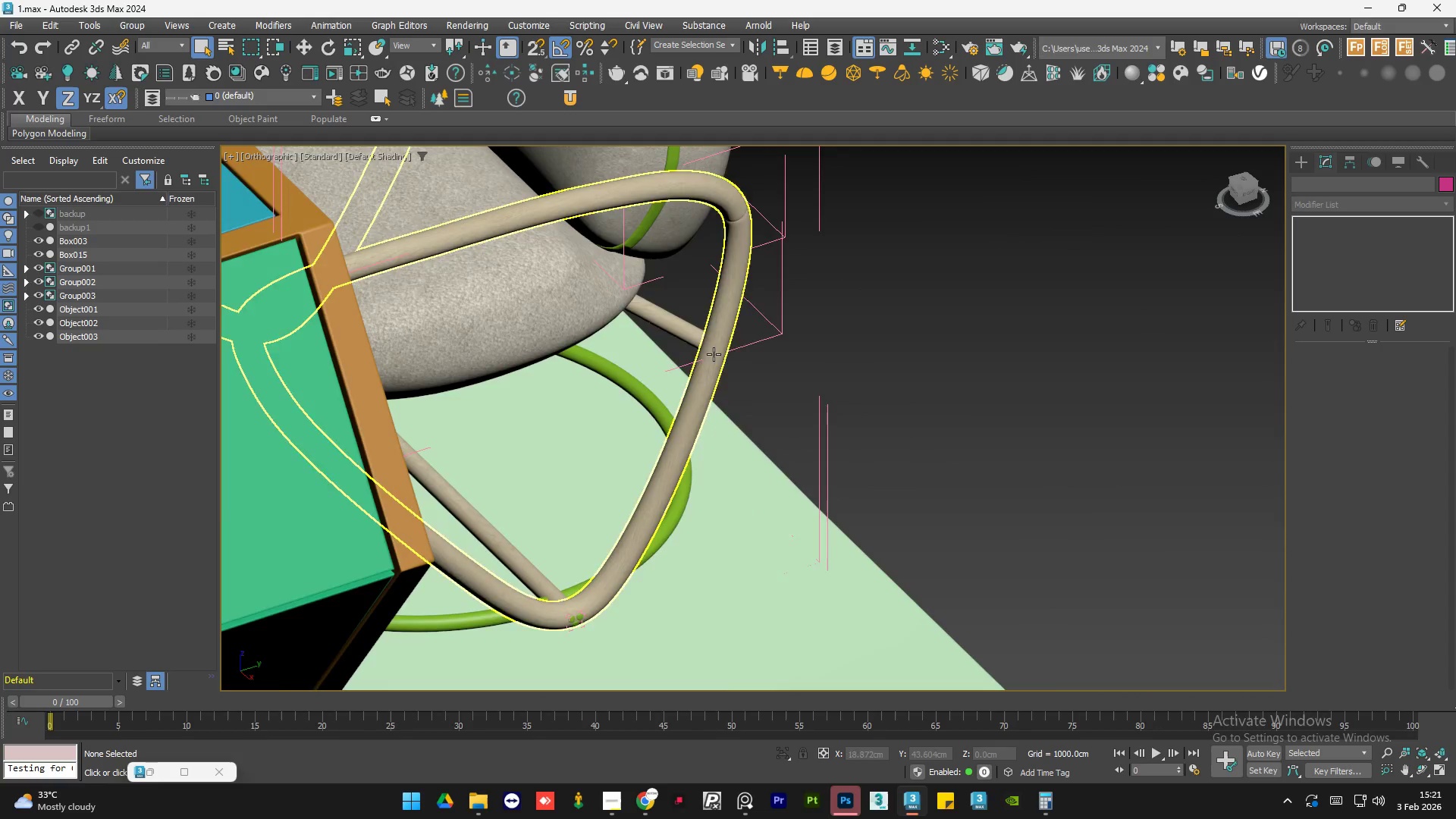 
scroll: coordinate [710, 333], scroll_direction: none, amount: 0.0
 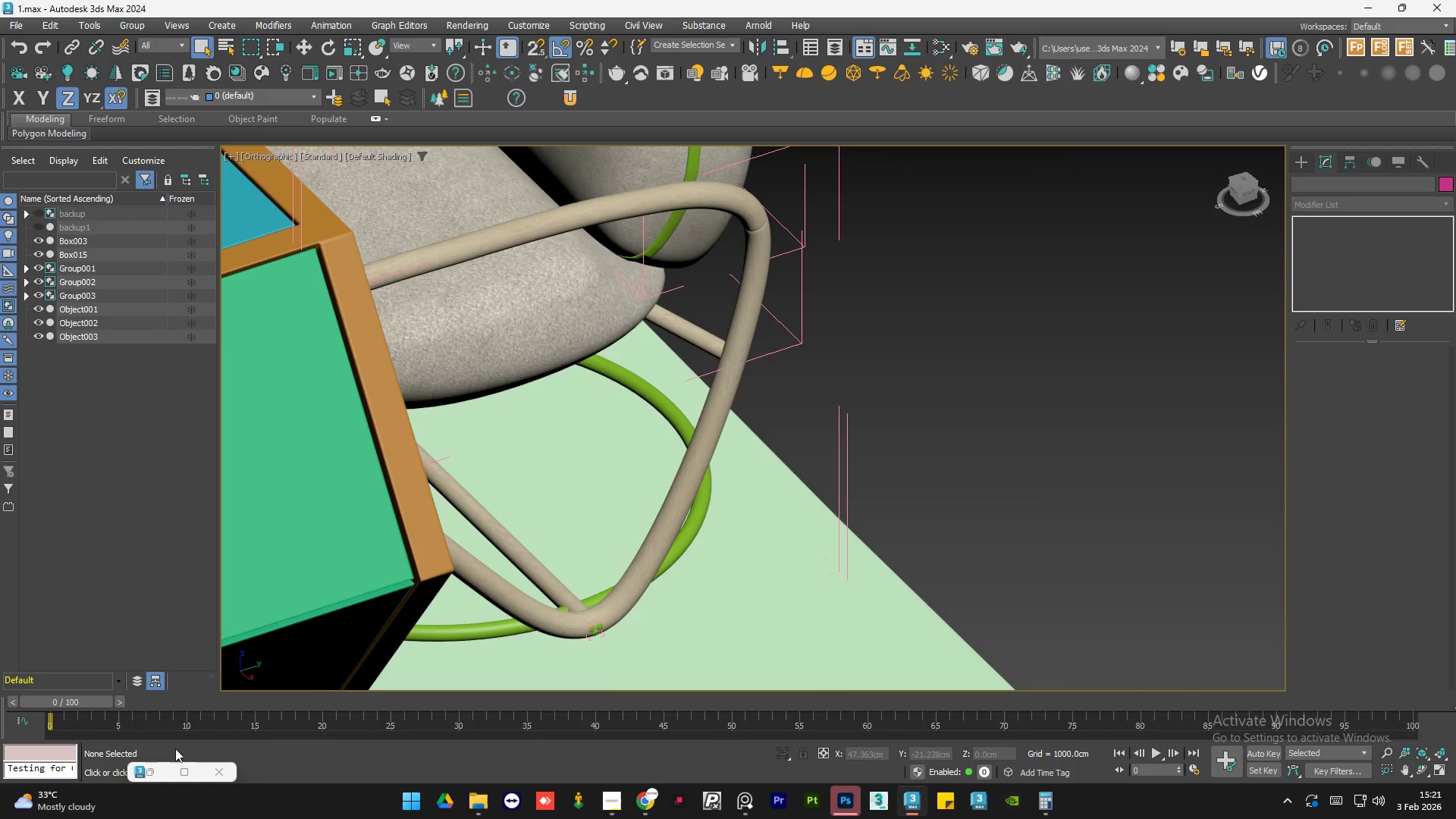 
left_click([161, 767])
 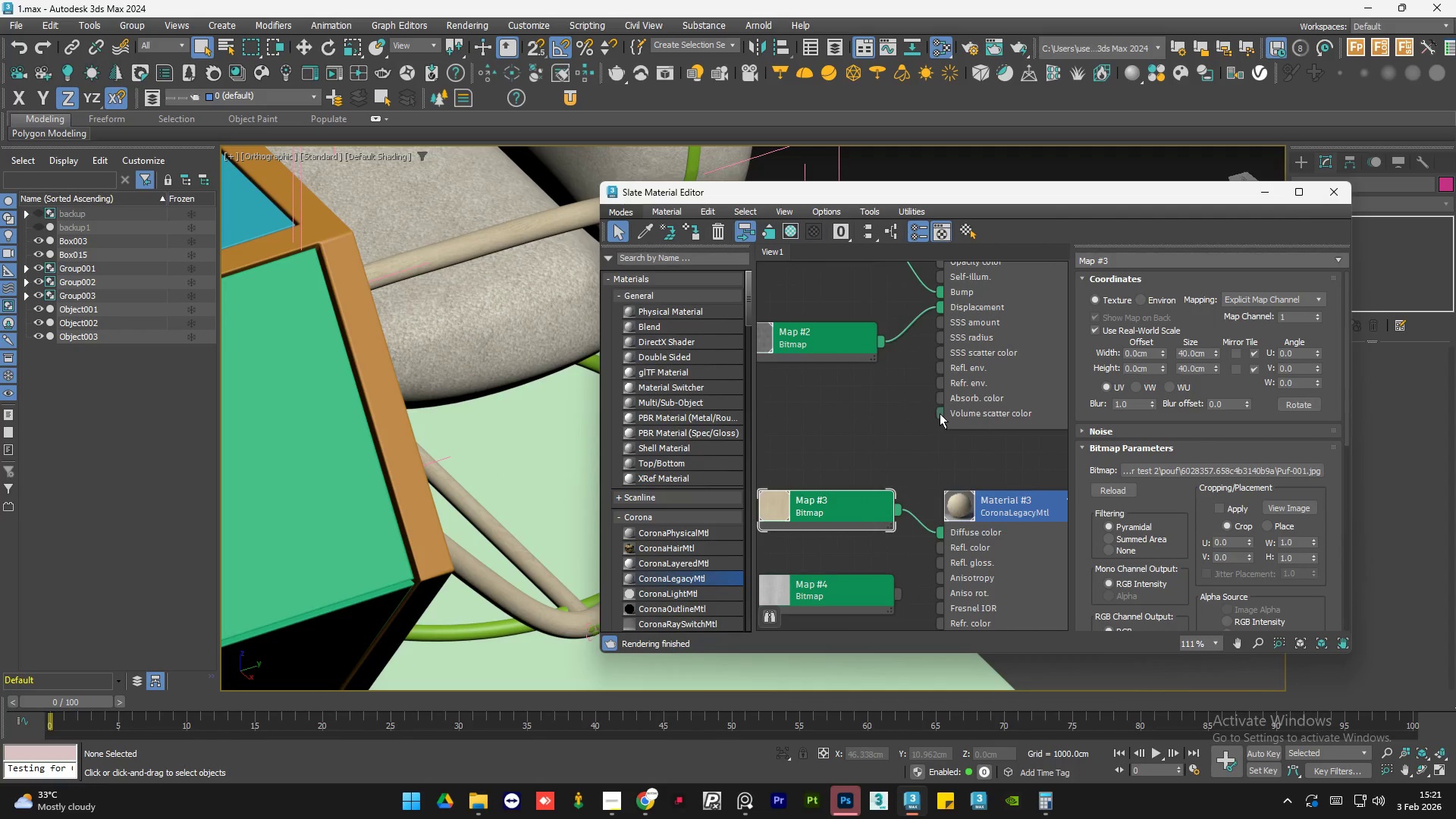 
scroll: coordinate [940, 413], scroll_direction: down, amount: 5.0
 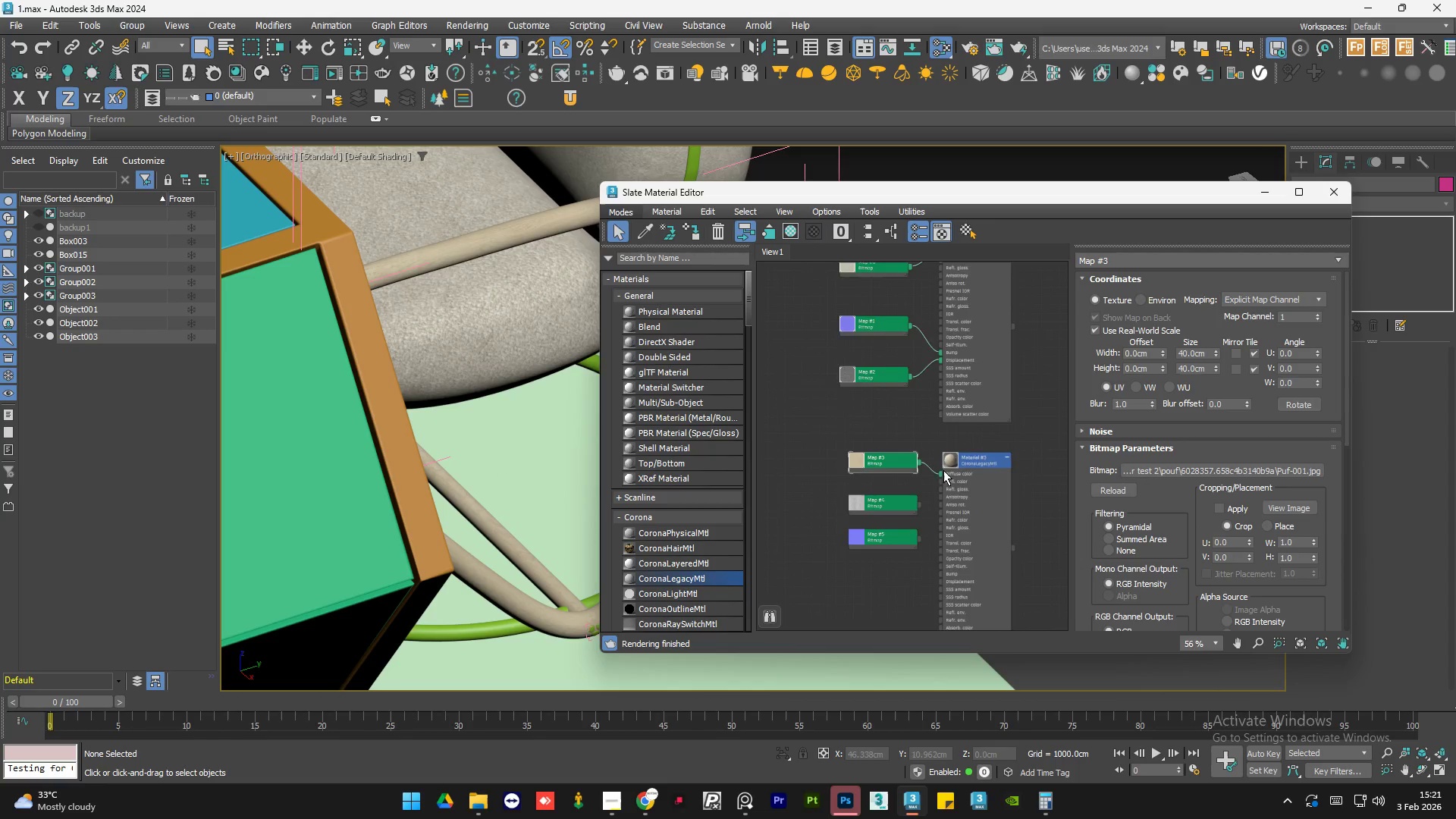 
scroll: coordinate [944, 492], scroll_direction: up, amount: 4.0
 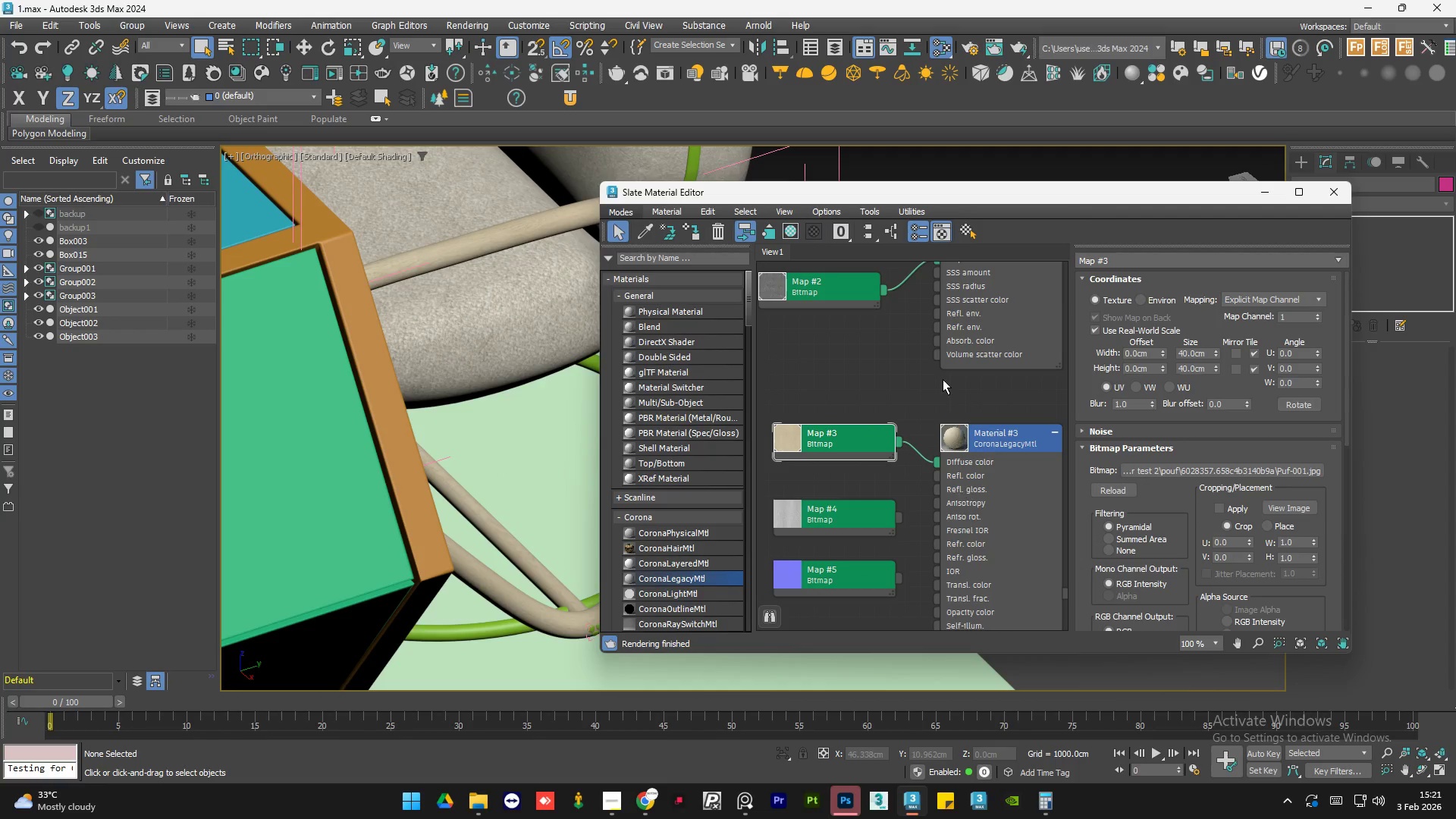 
scroll: coordinate [945, 409], scroll_direction: none, amount: 0.0
 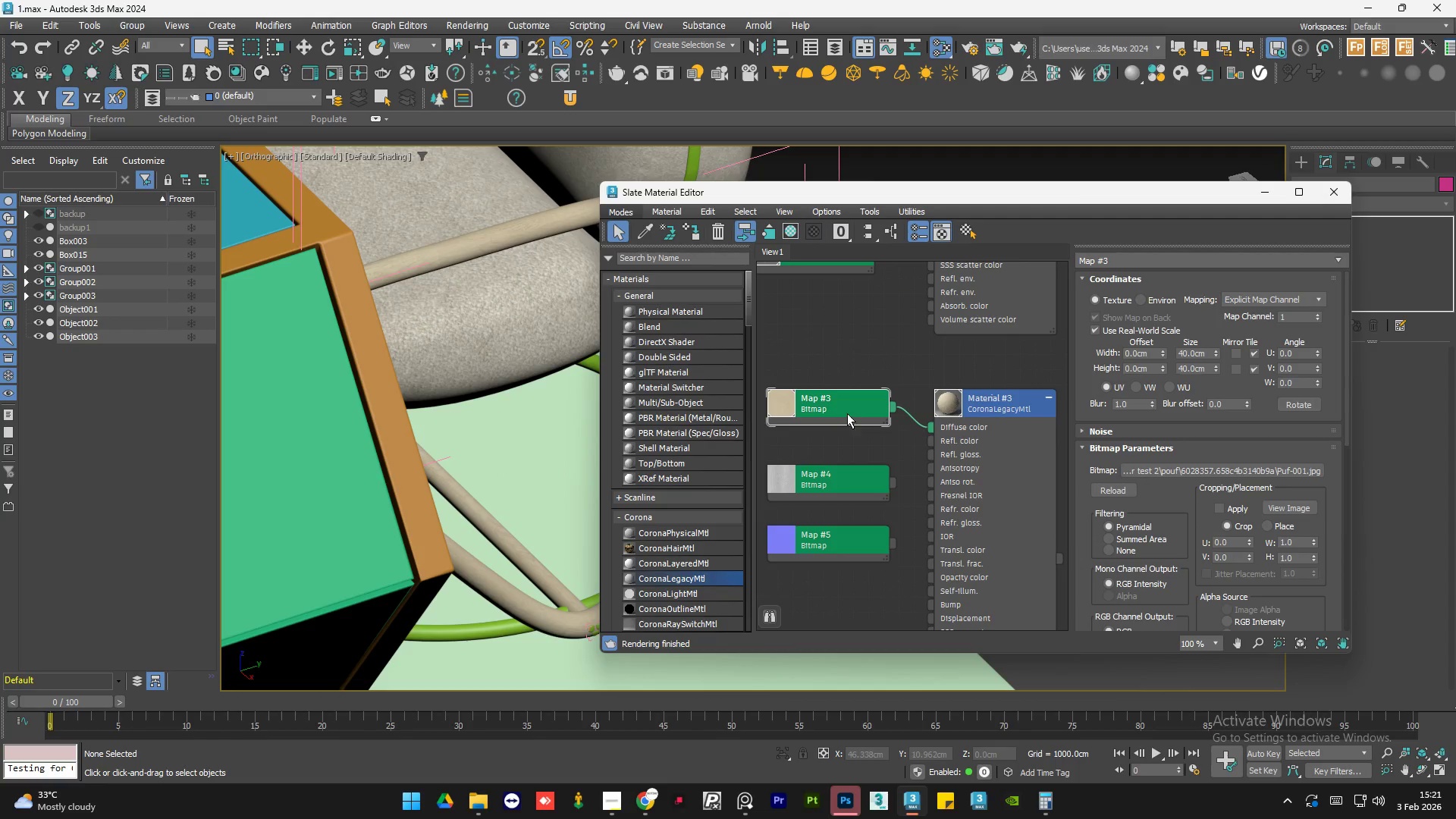 
double_click([845, 412])
 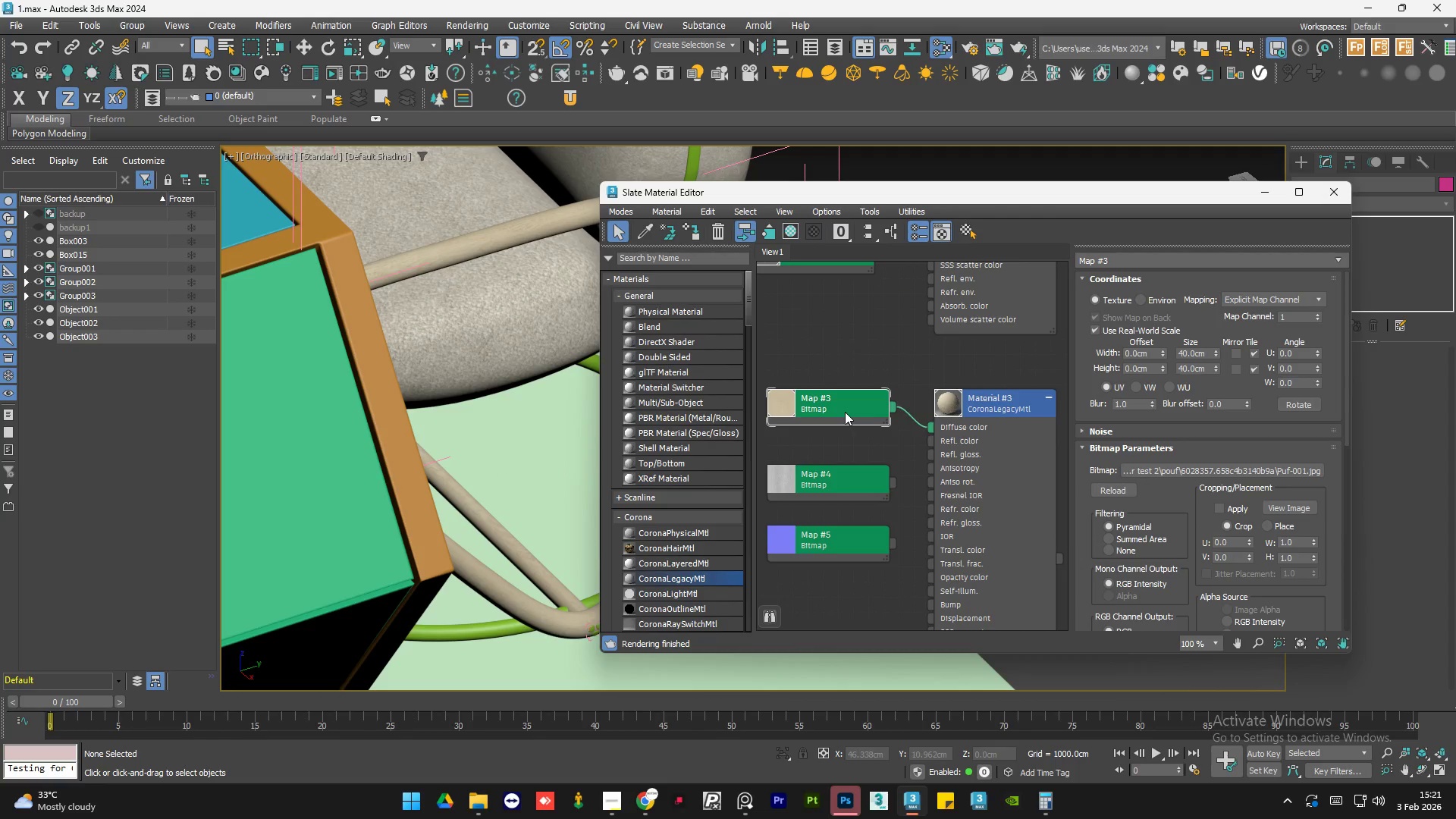 
triple_click([845, 412])
 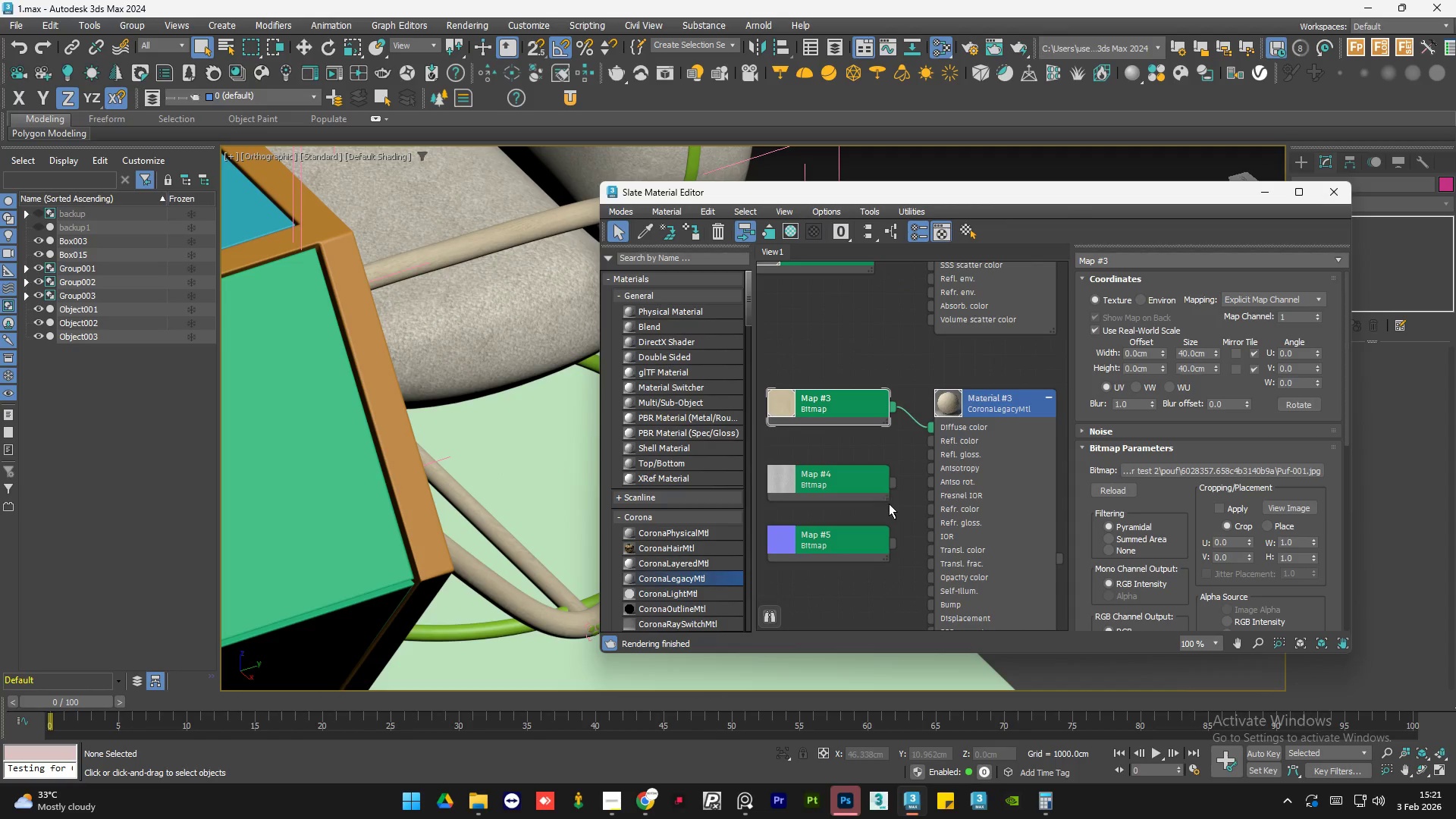 
scroll: coordinate [893, 490], scroll_direction: up, amount: 4.0
 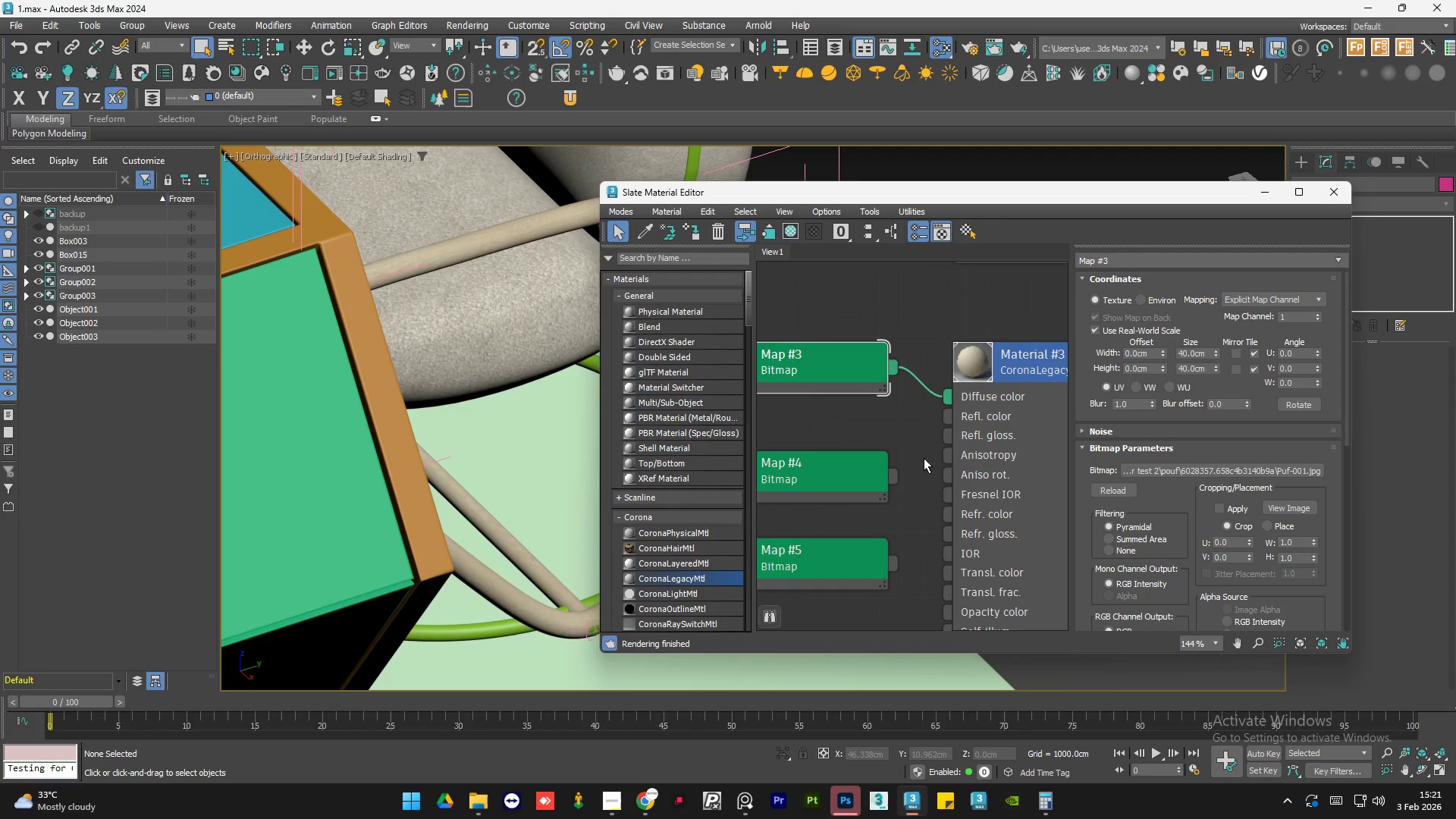 
left_click_drag(start_coordinate=[897, 472], to_coordinate=[962, 427])
 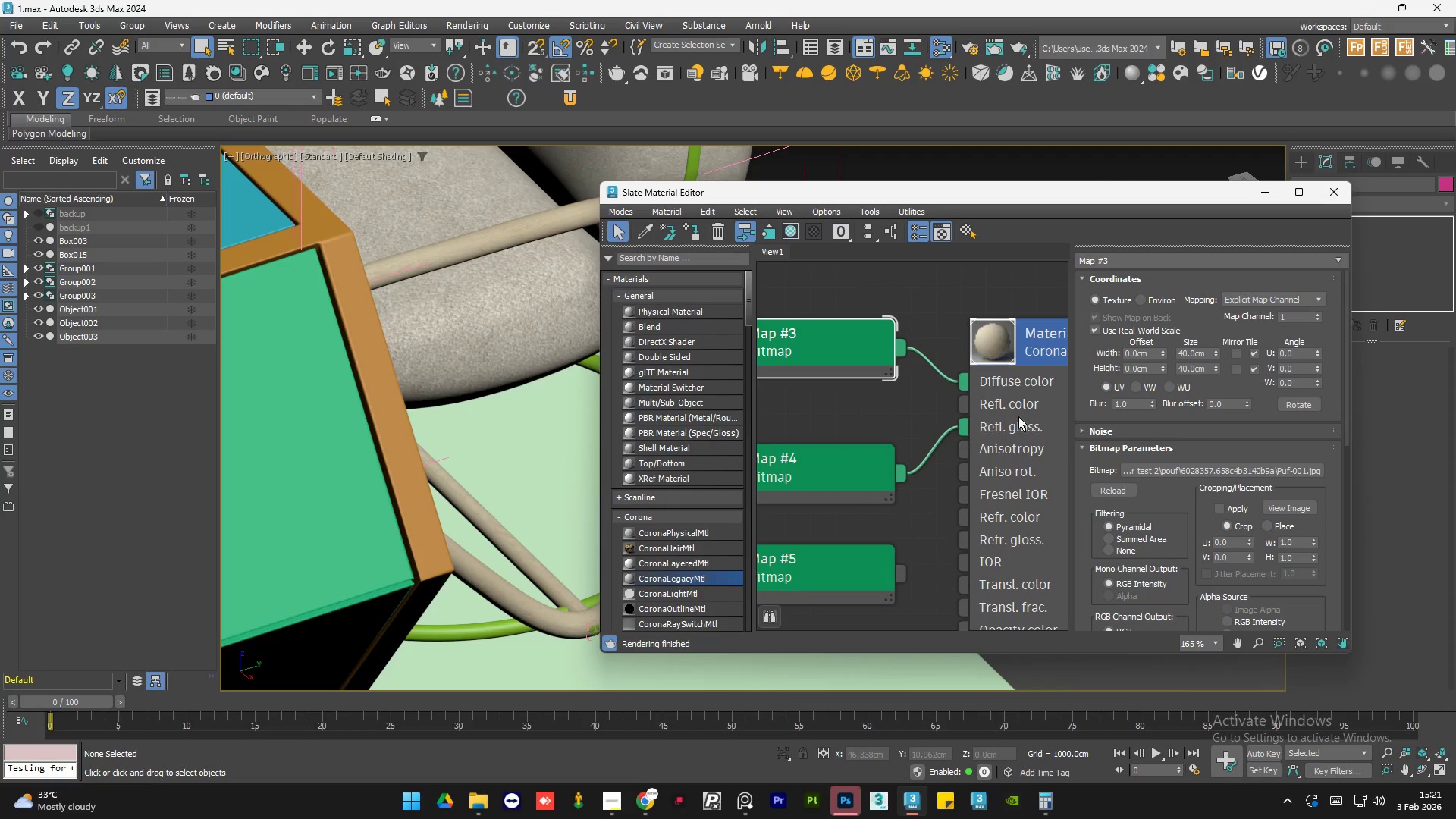 
scroll: coordinate [898, 472], scroll_direction: up, amount: 2.0
 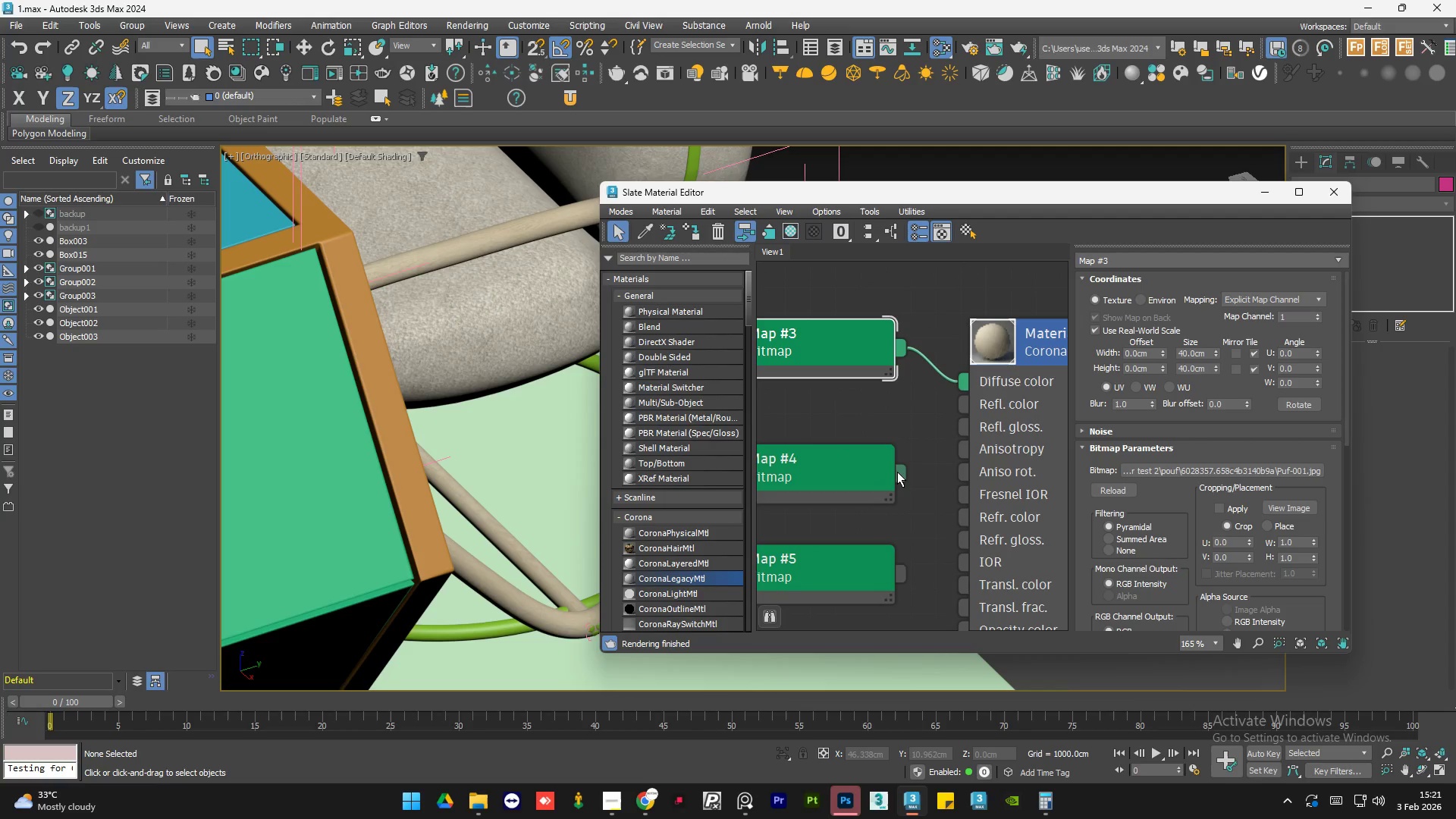 
left_click([878, 462])
 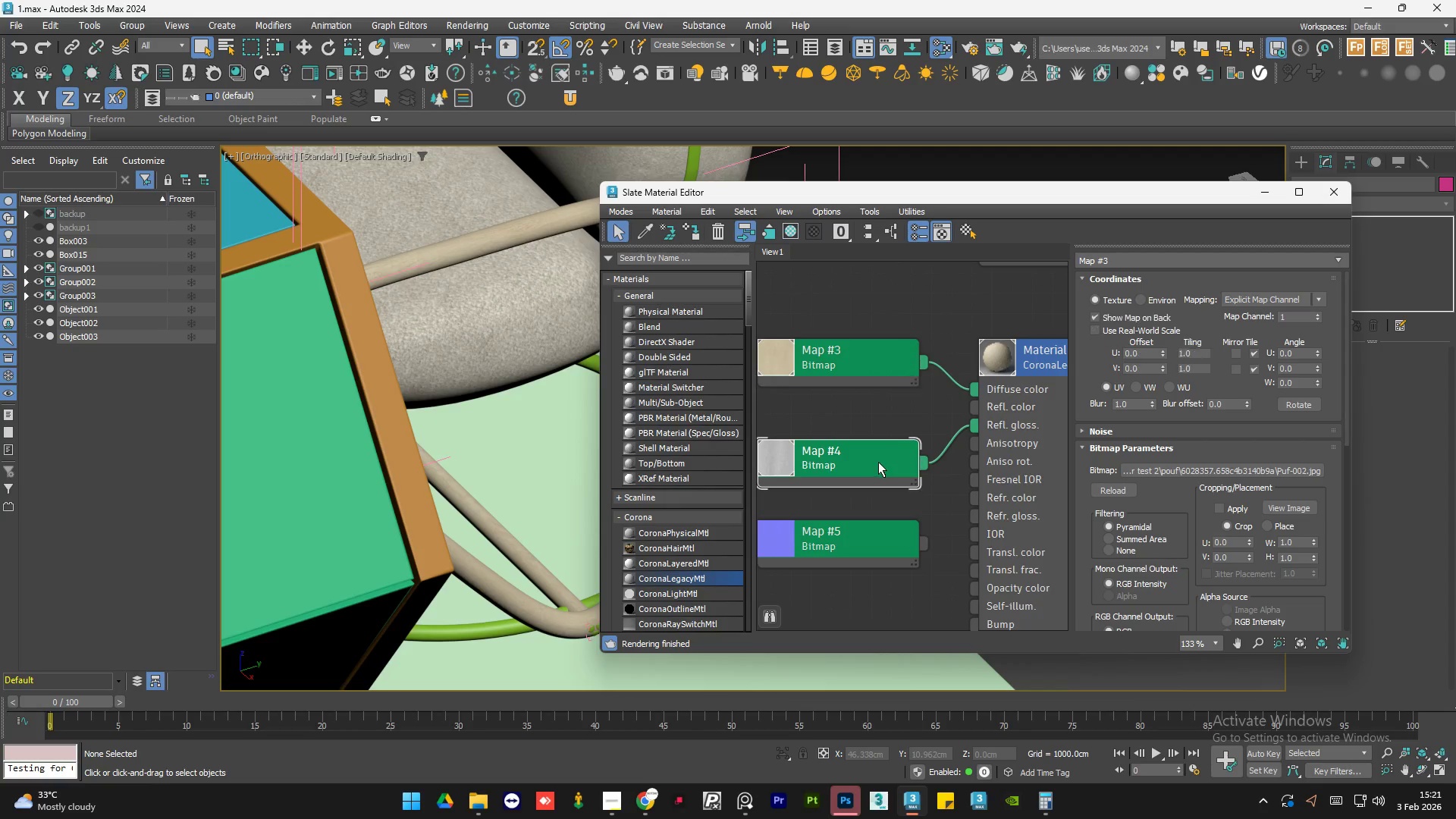 
scroll: coordinate [1015, 421], scroll_direction: down, amount: 3.0
 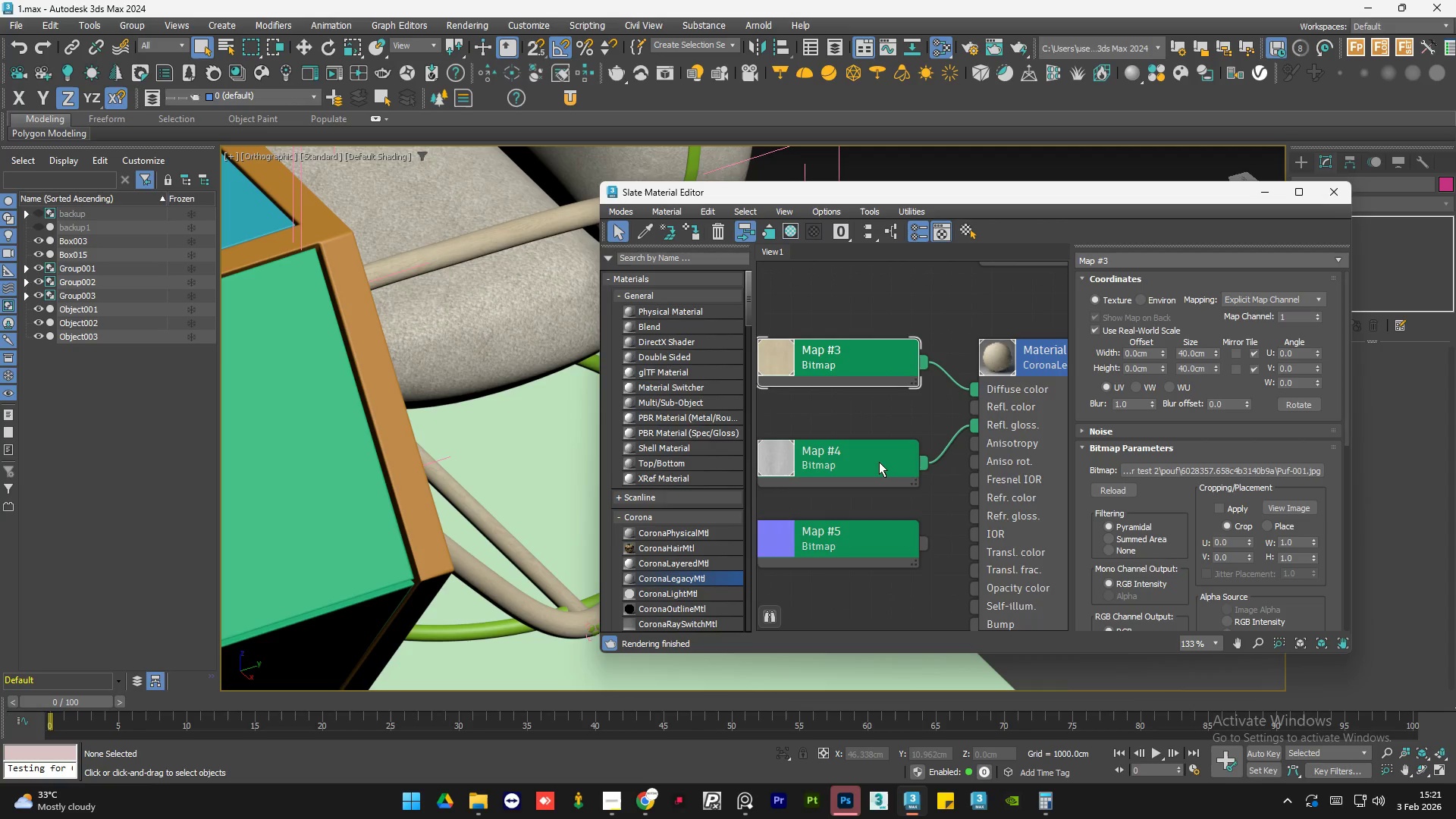 
double_click([878, 462])
 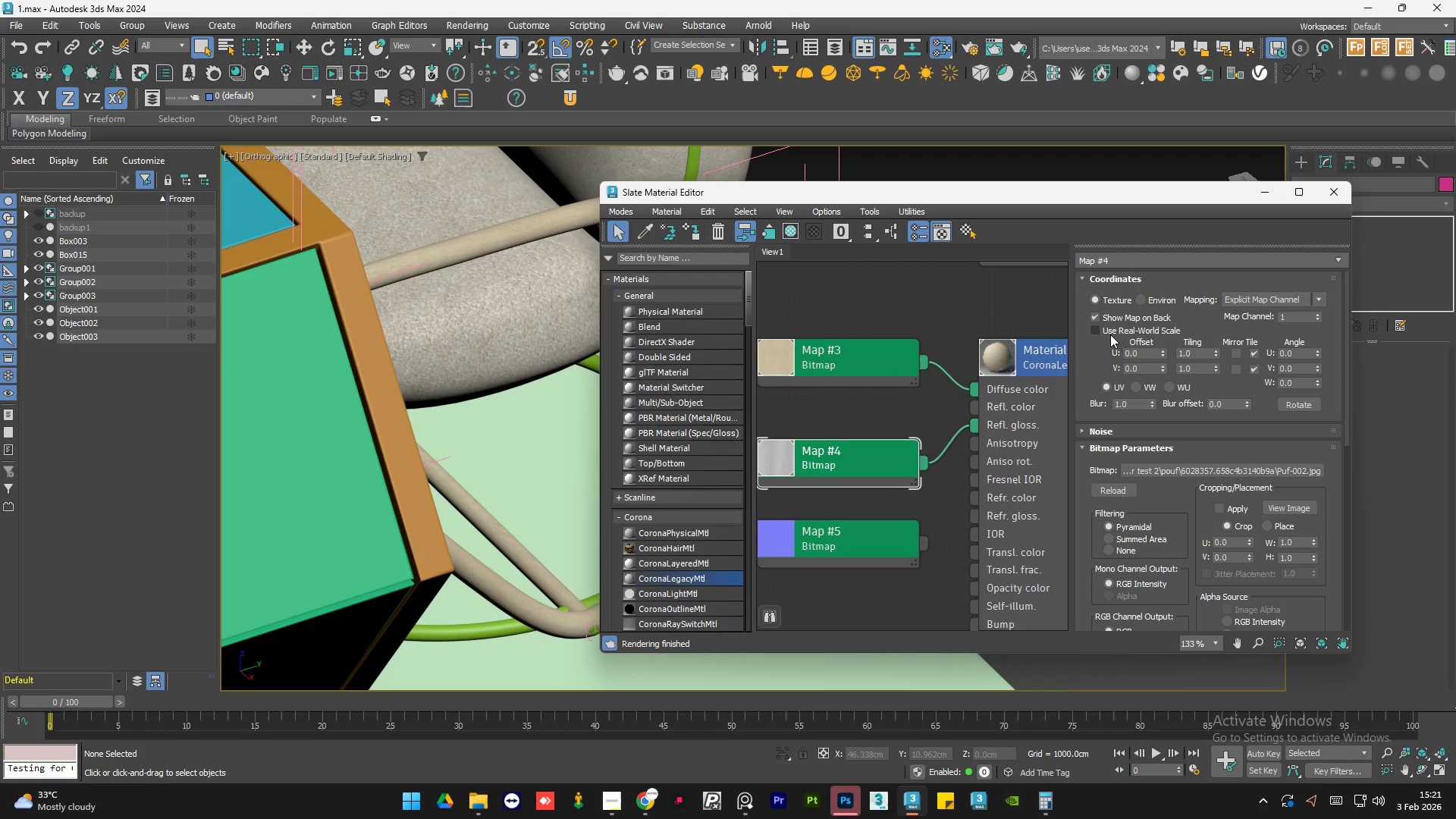 
left_click([1100, 333])
 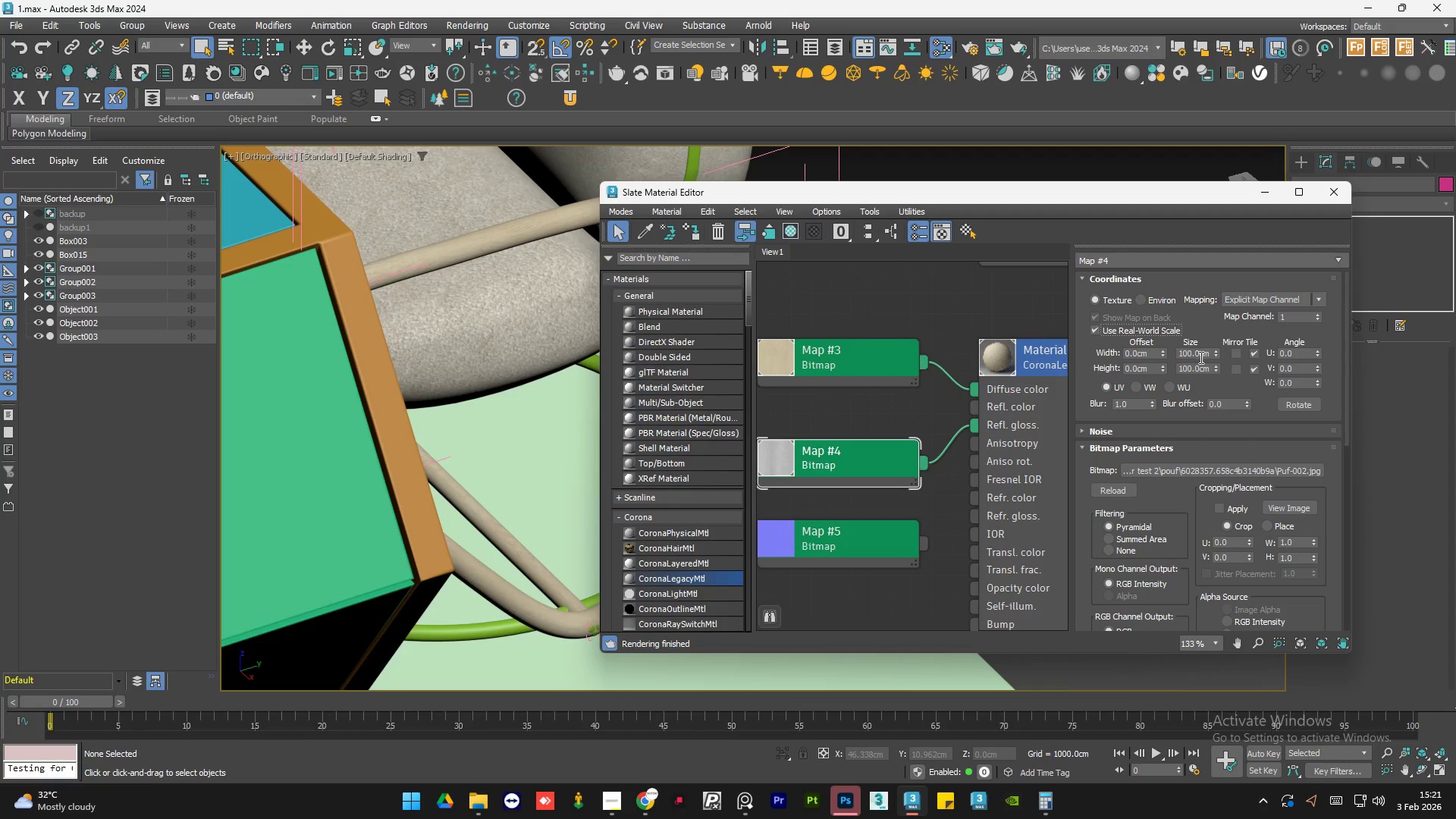 
double_click([1200, 357])
 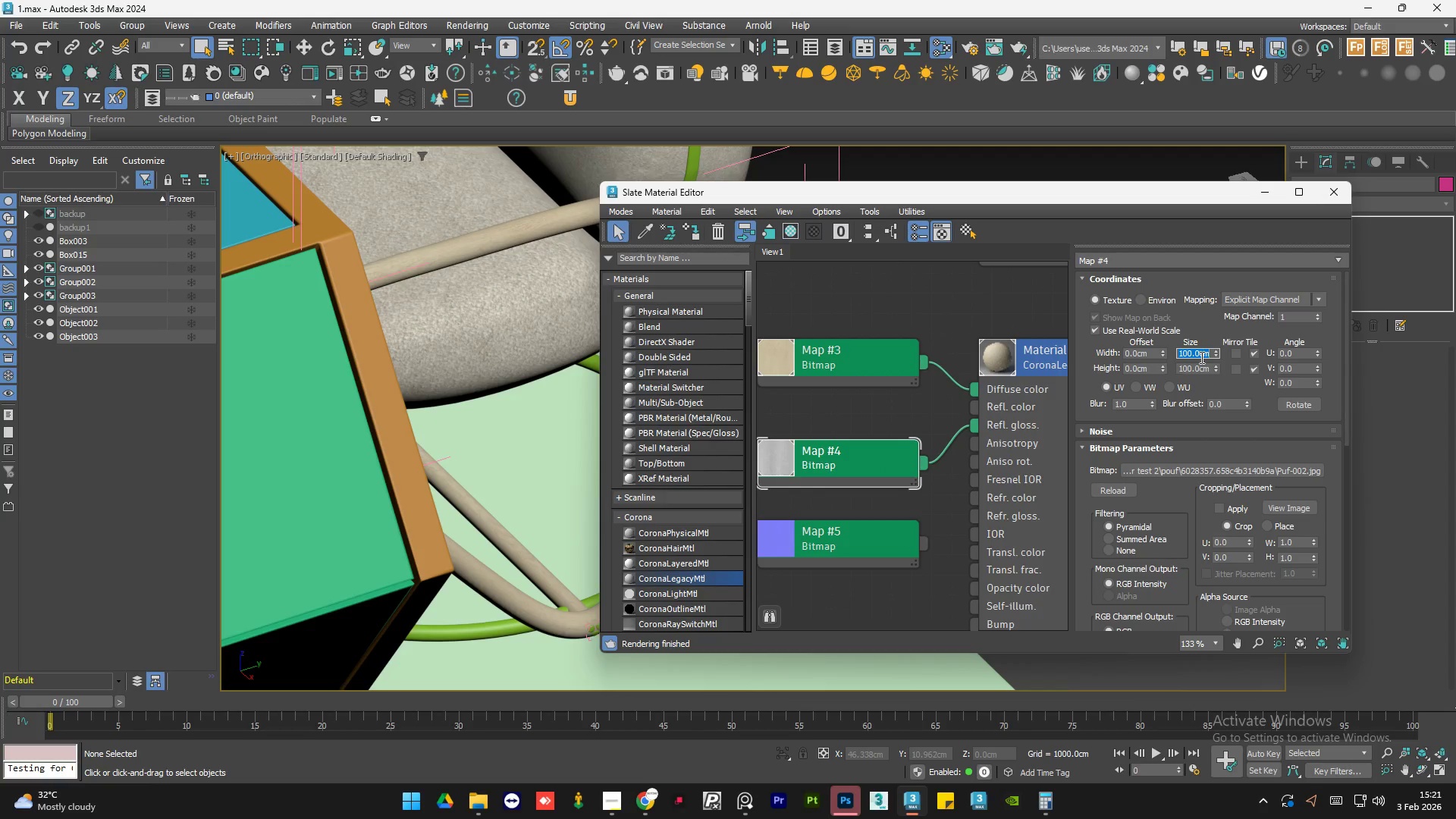 
key(Numpad4)
 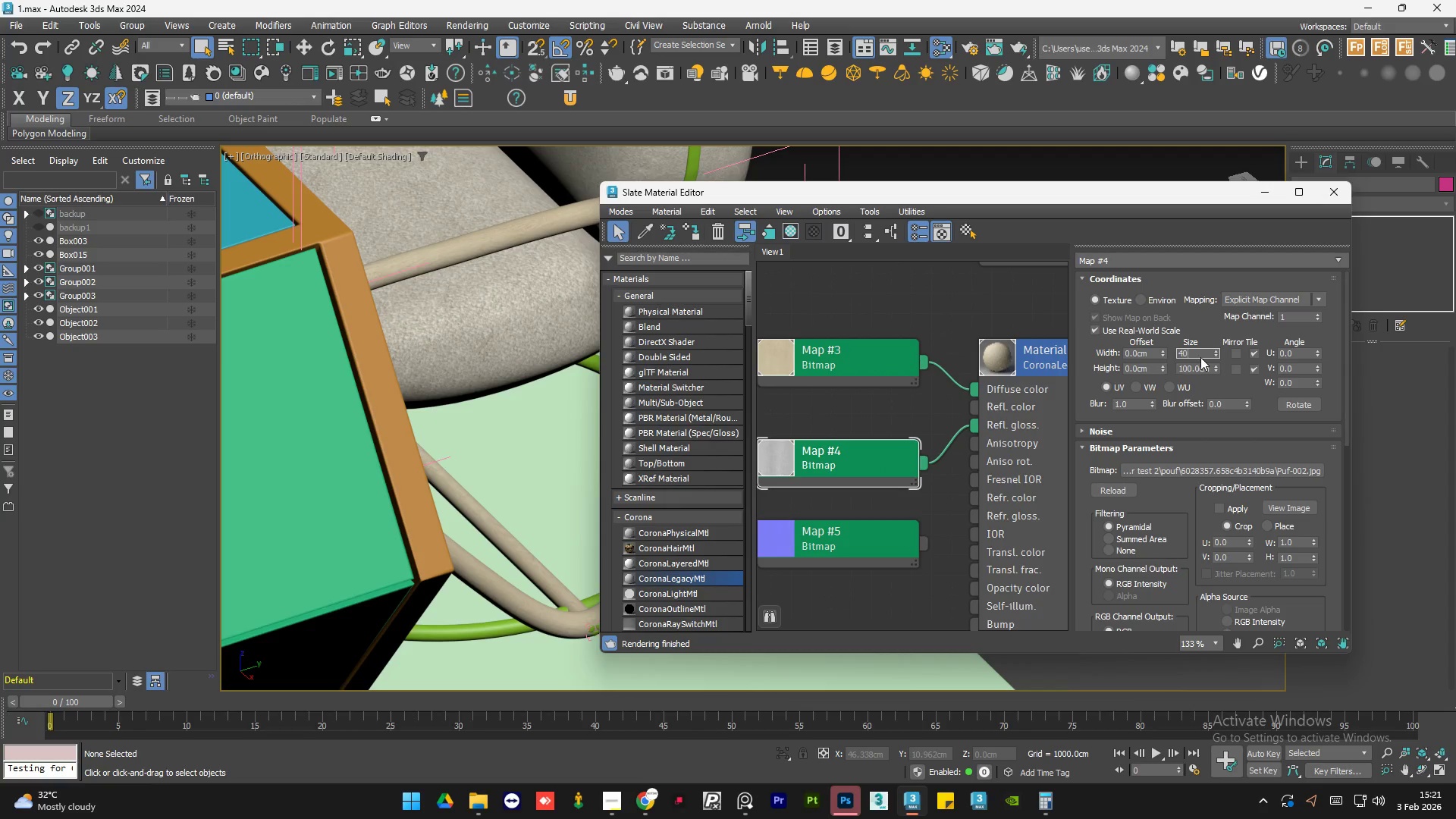 
key(Numpad0)
 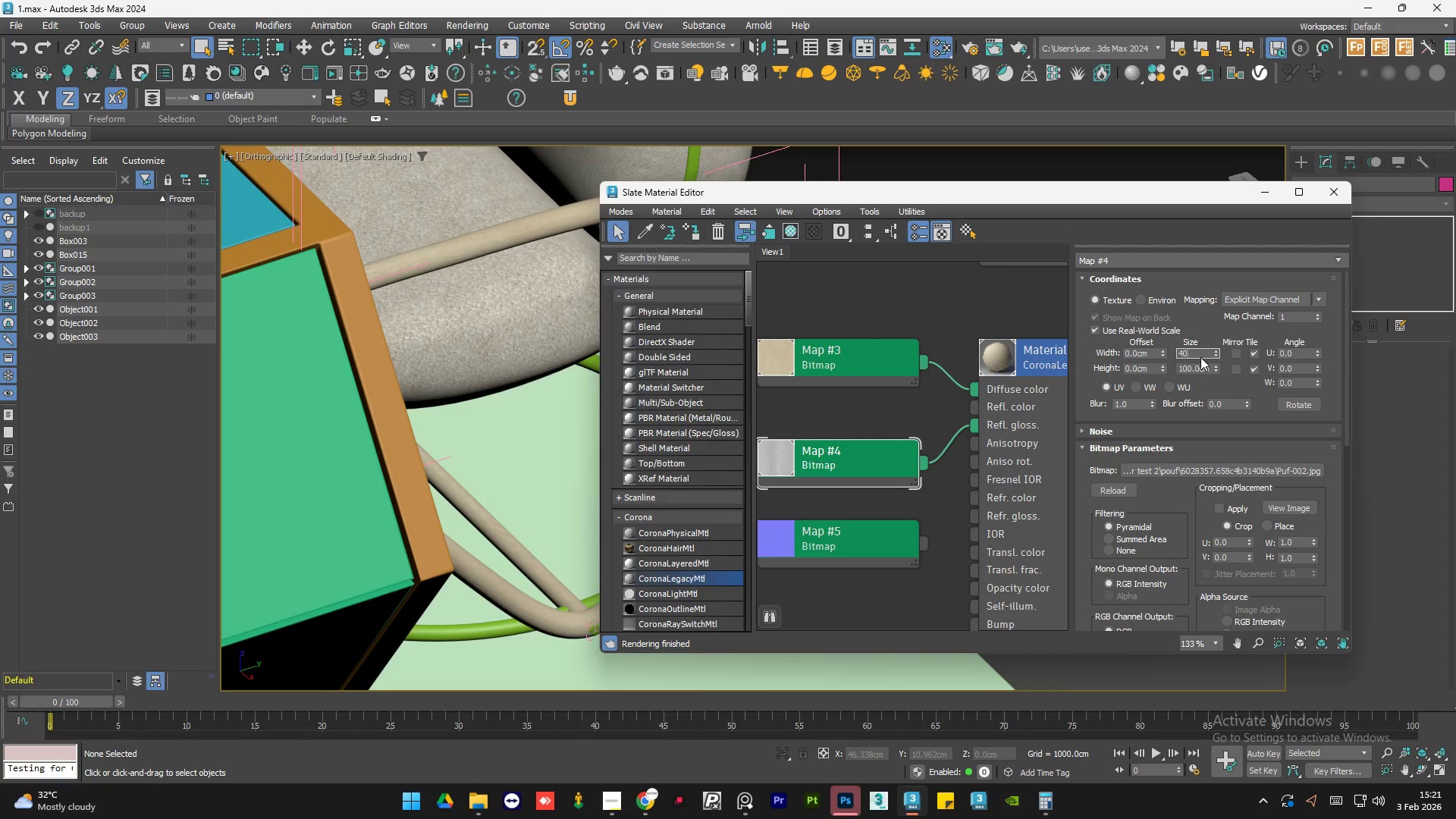 
key(NumpadEnter)
 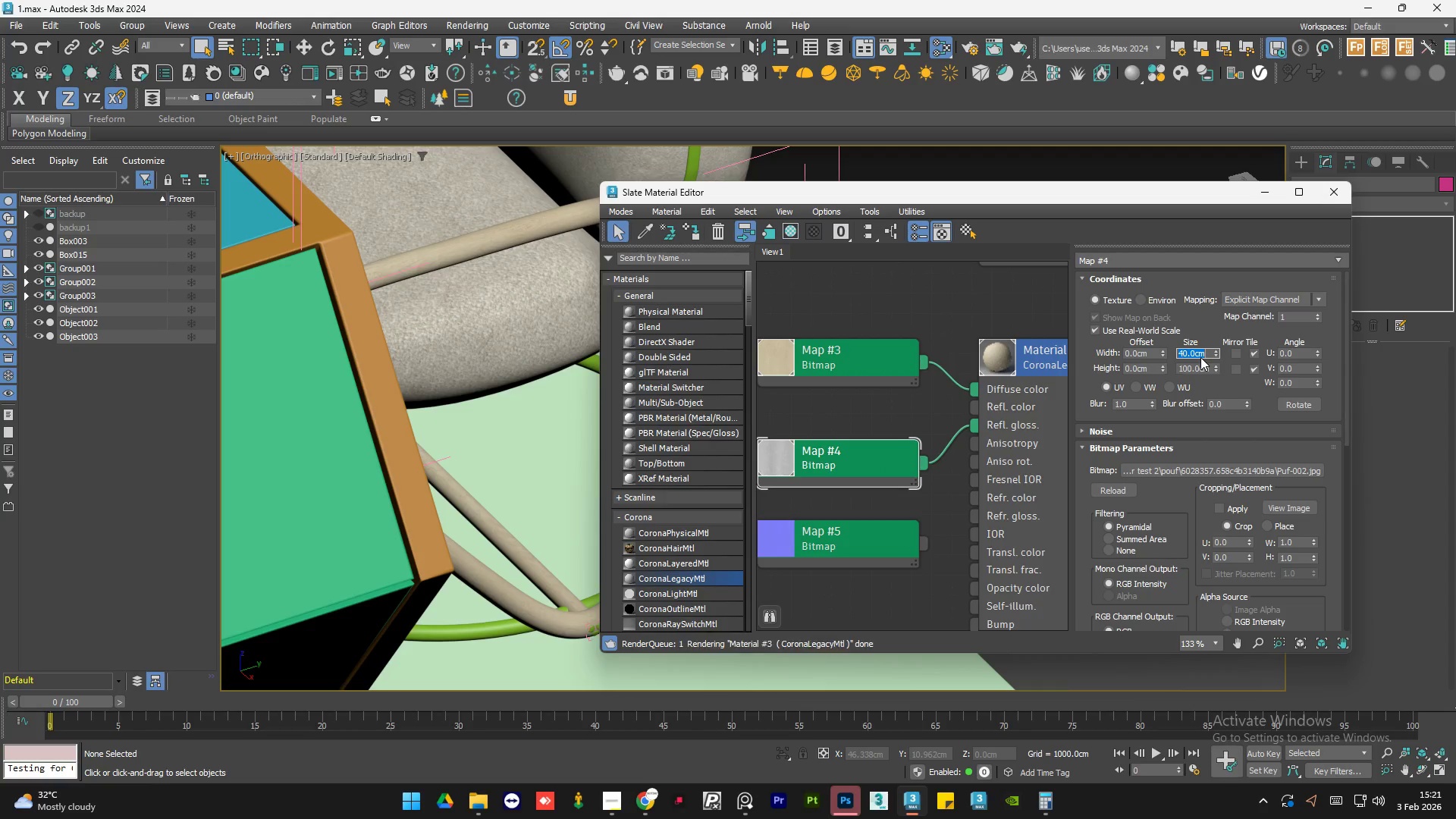 
key(Tab)
 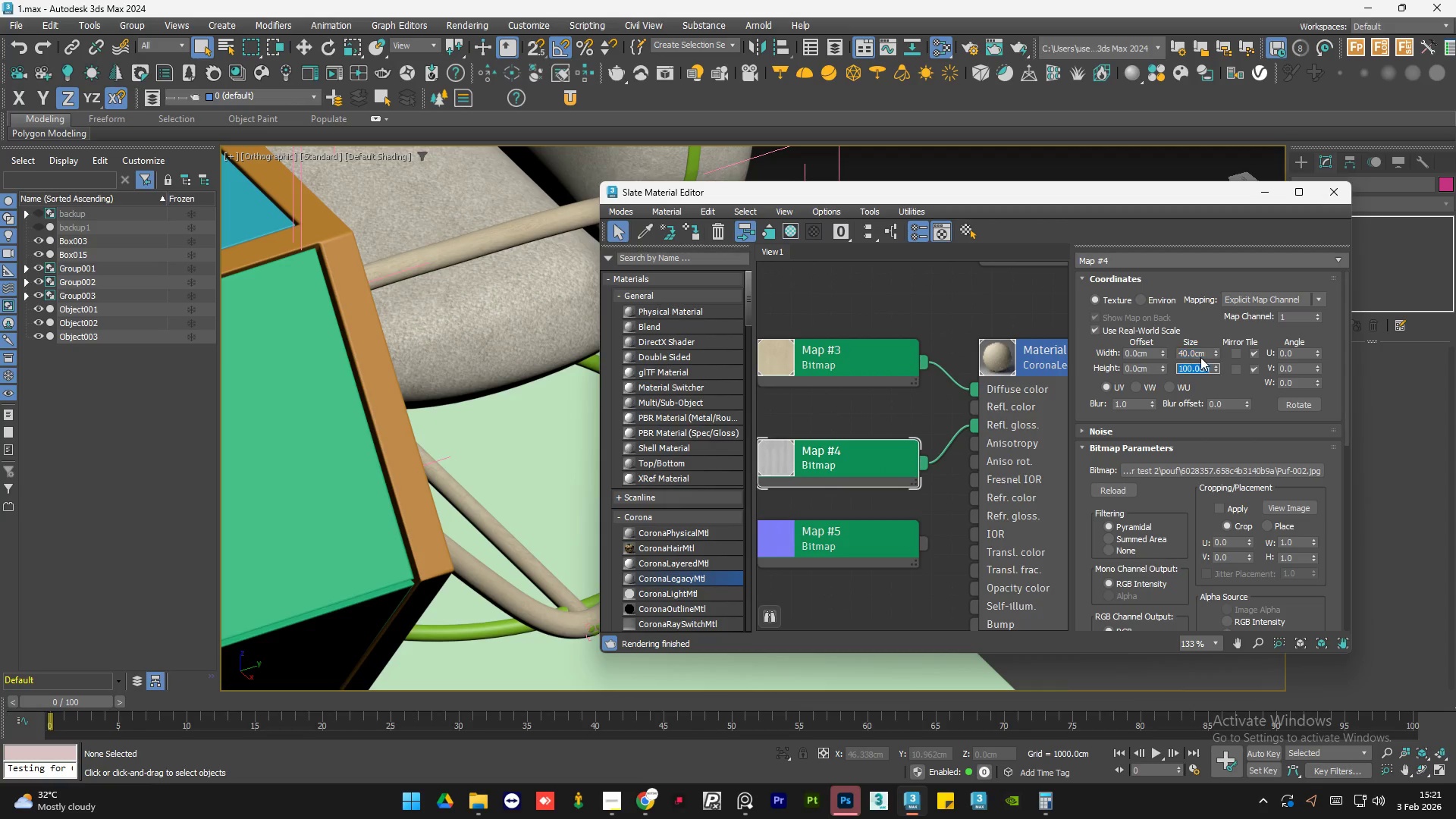 
key(Numpad4)
 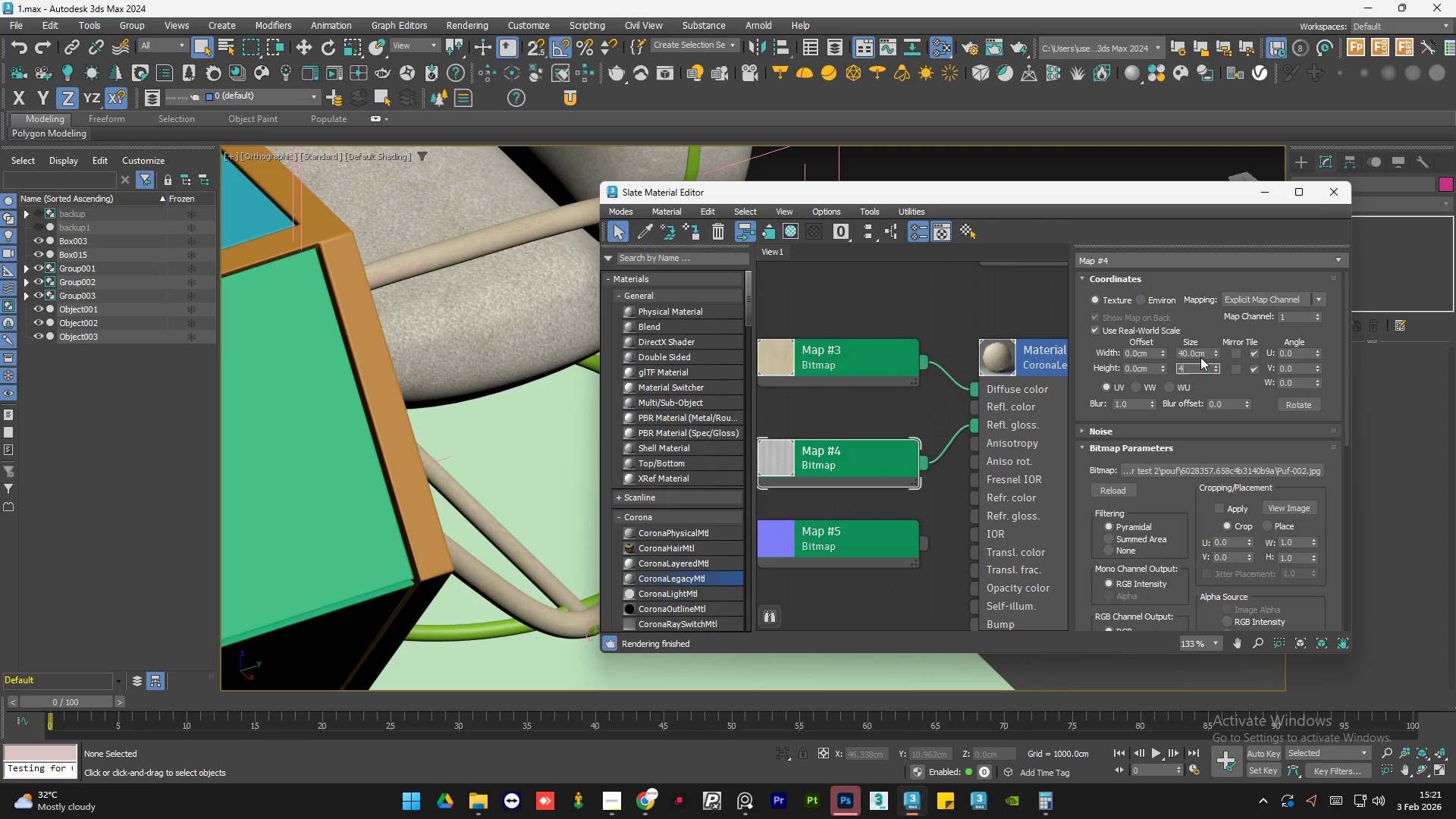 
key(Numpad0)
 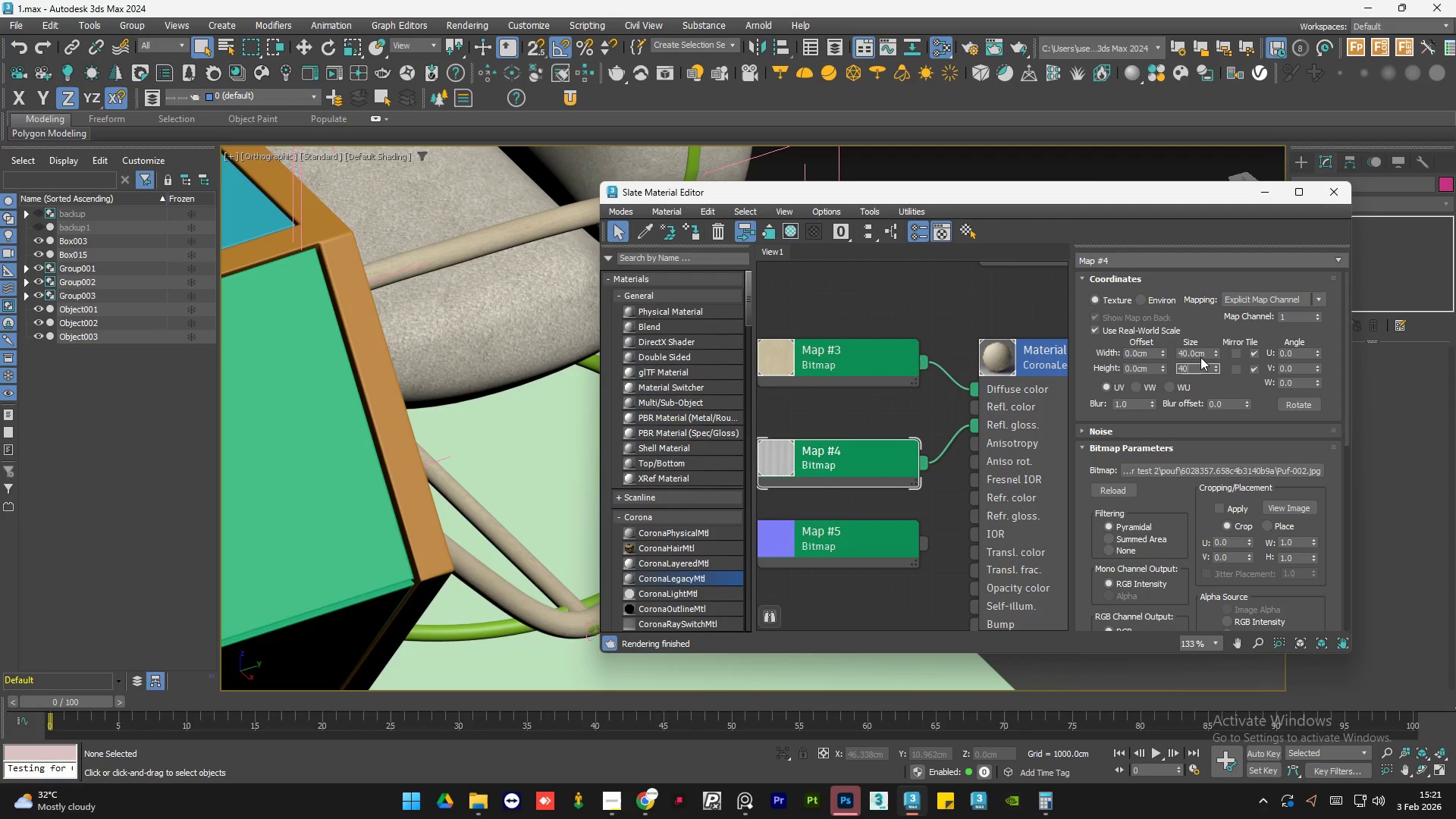 
key(NumpadEnter)
 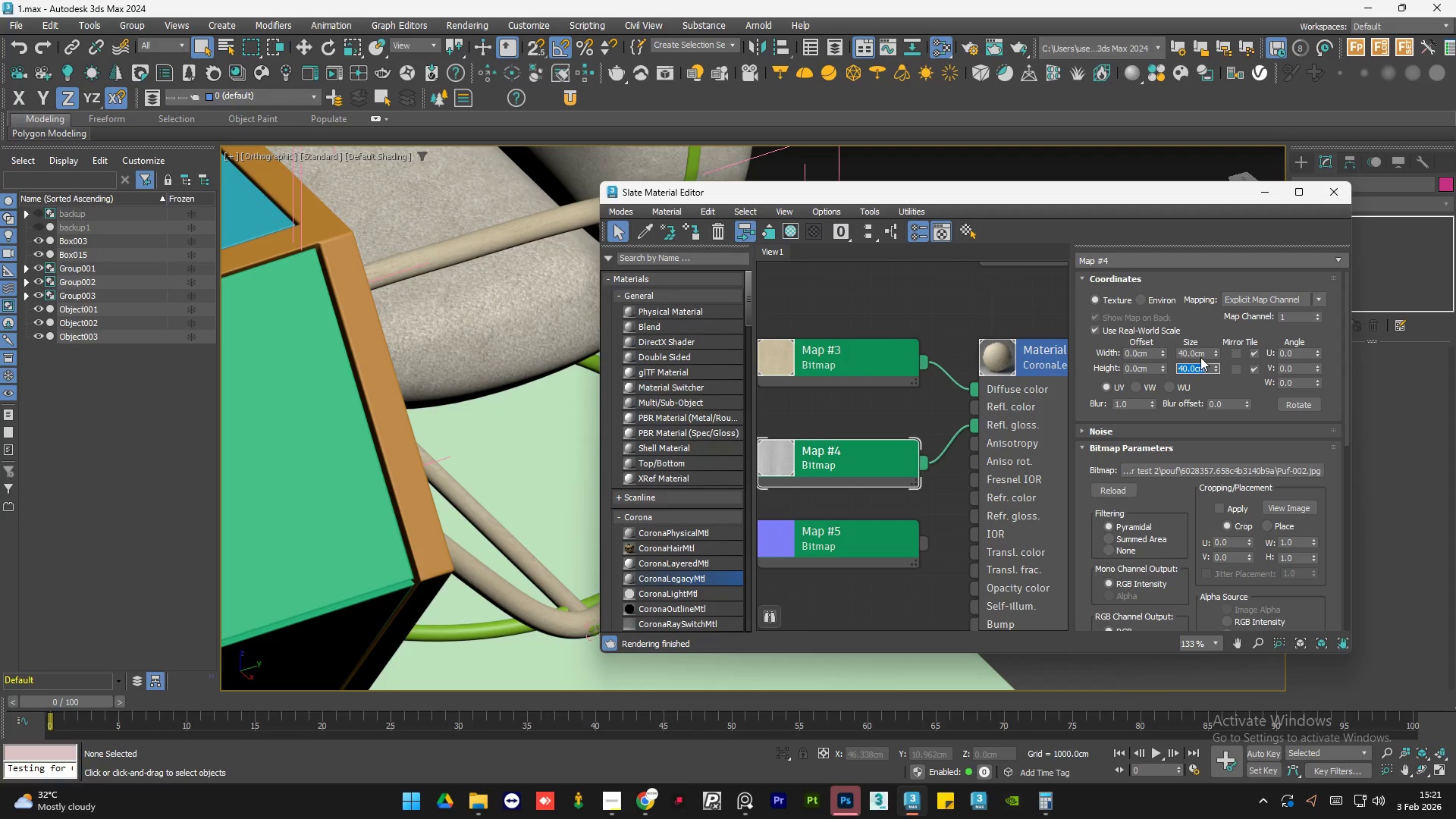 
wait(10.48)
 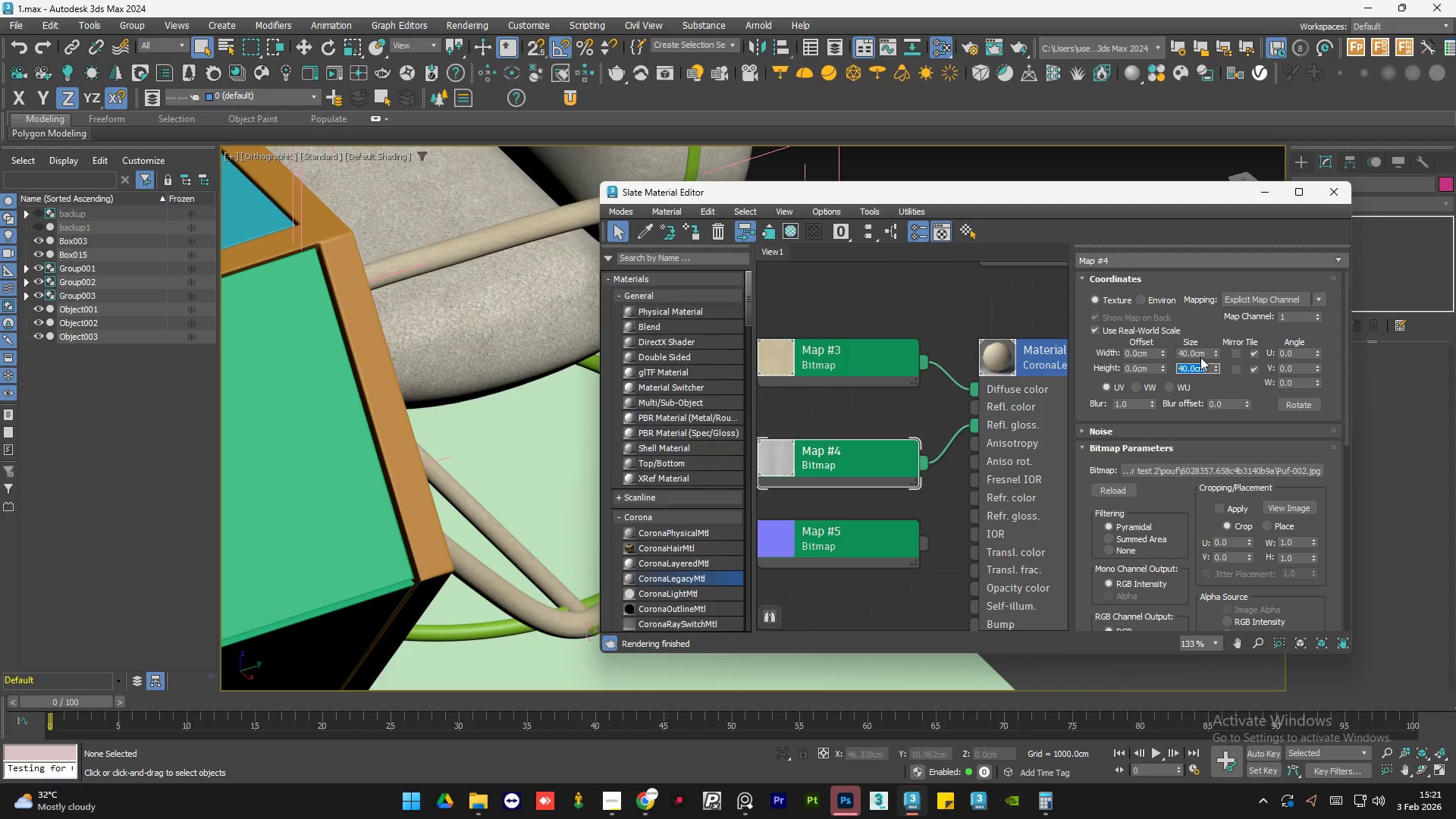 
double_click([983, 303])
 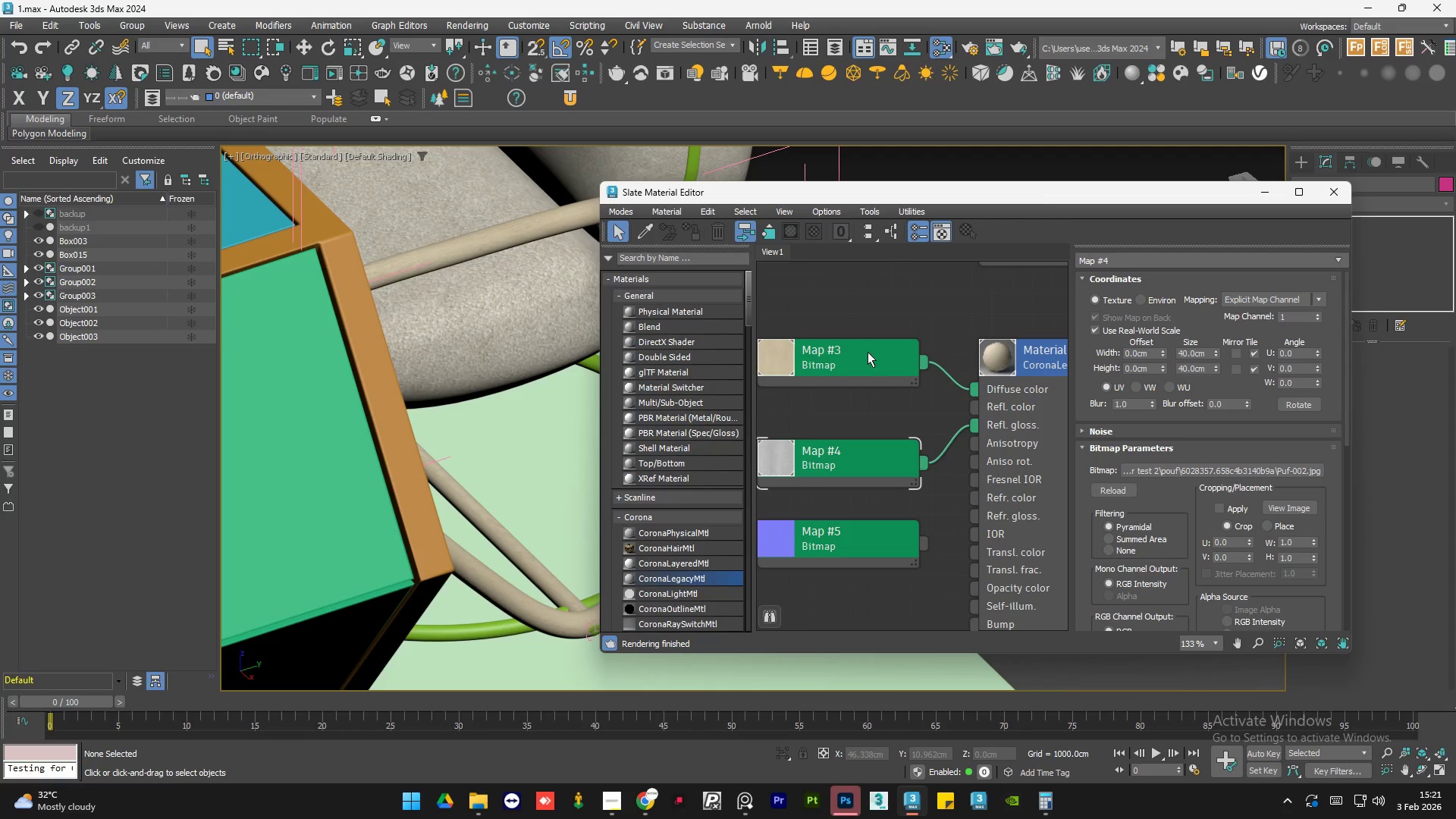 
double_click([868, 352])
 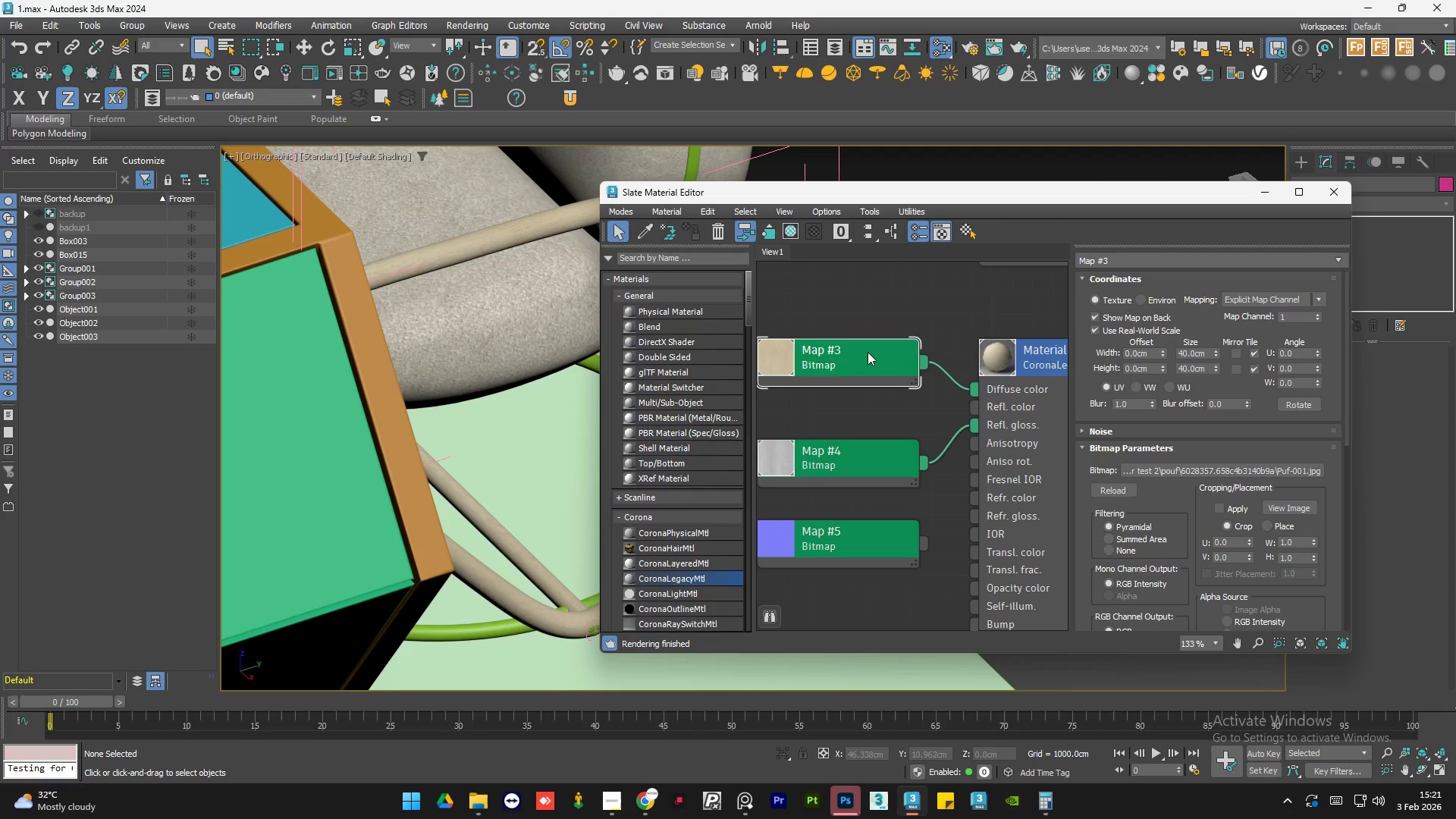 
triple_click([868, 352])
 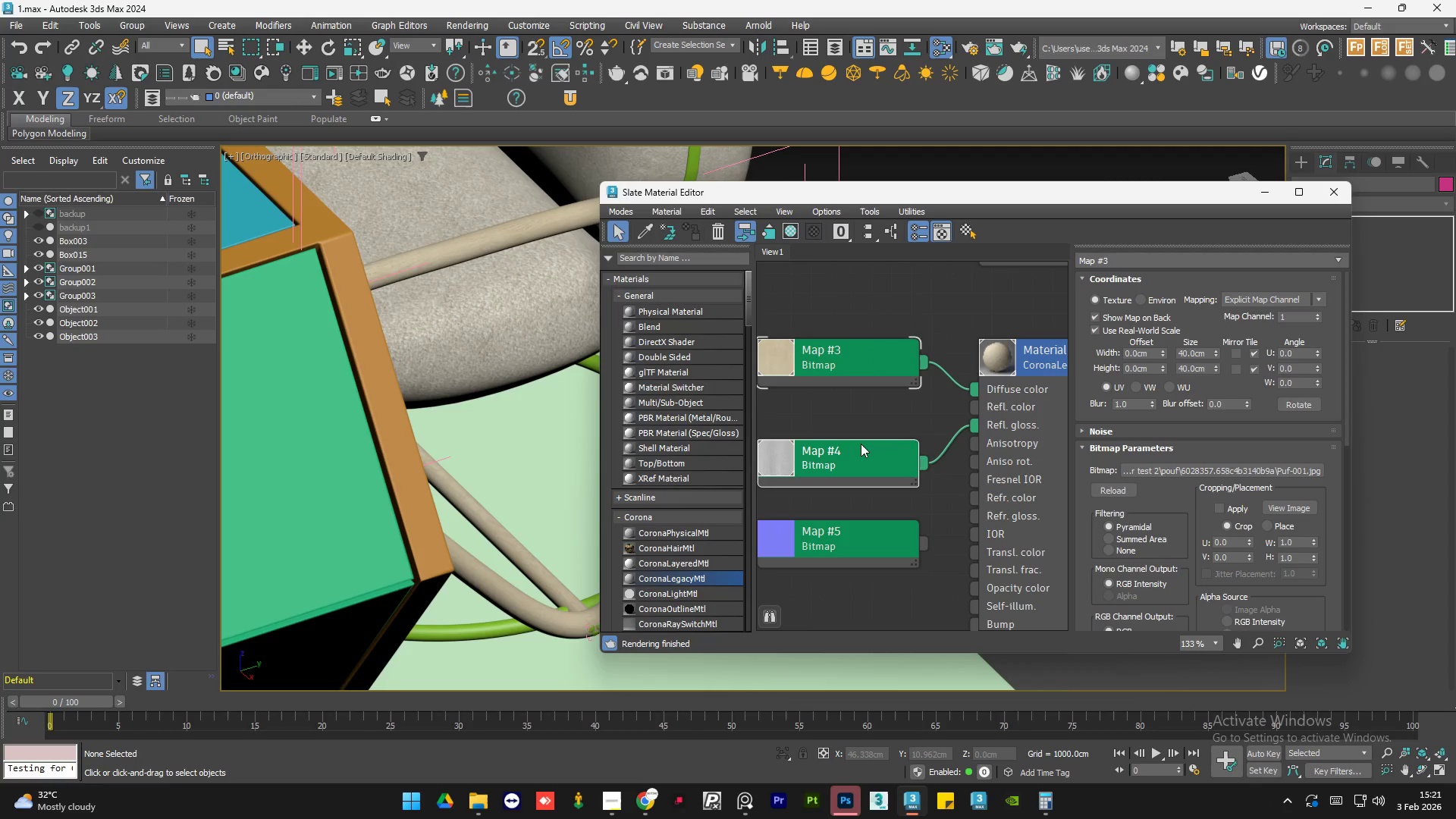 
double_click([861, 444])
 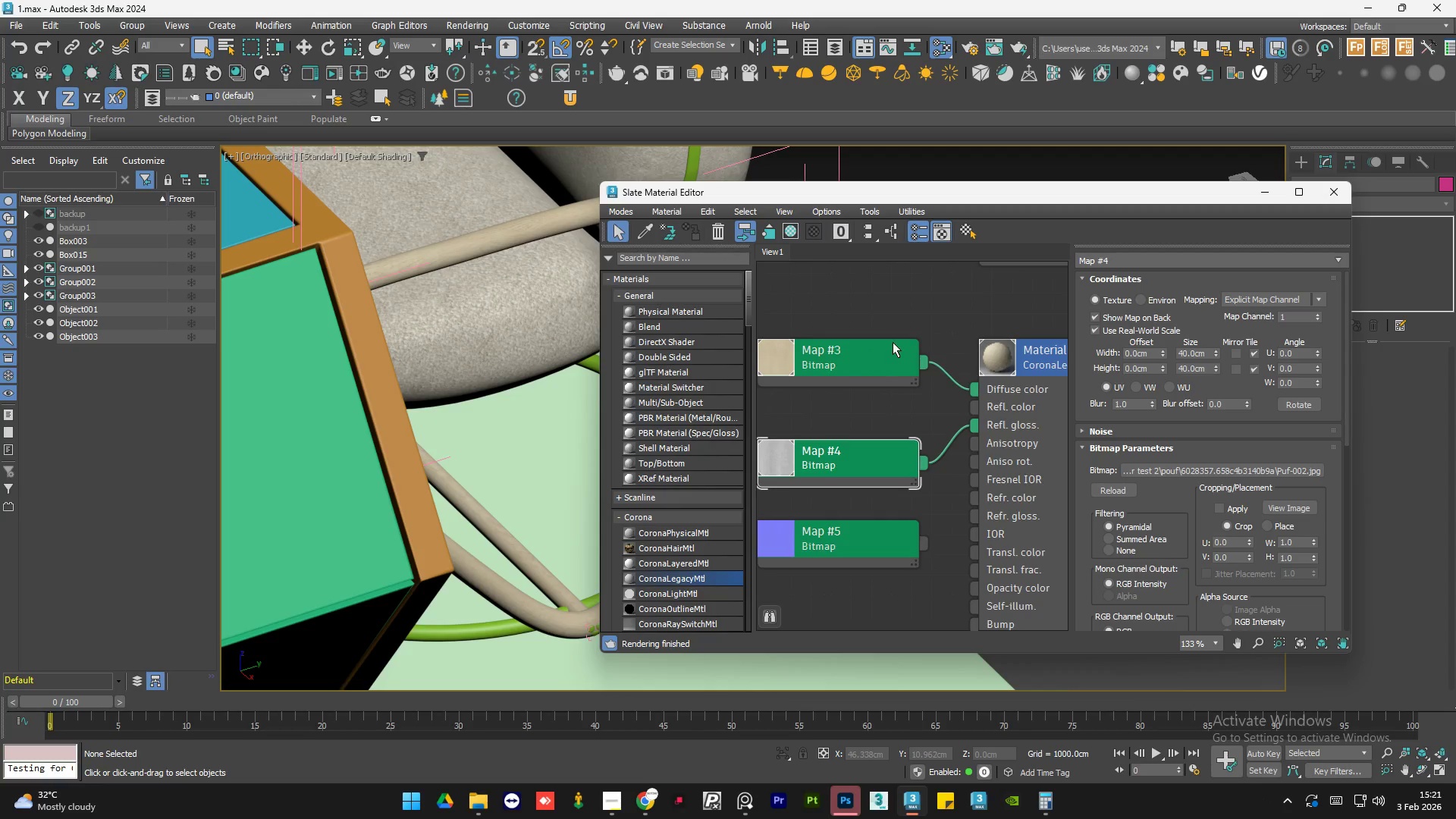 
double_click([873, 504])
 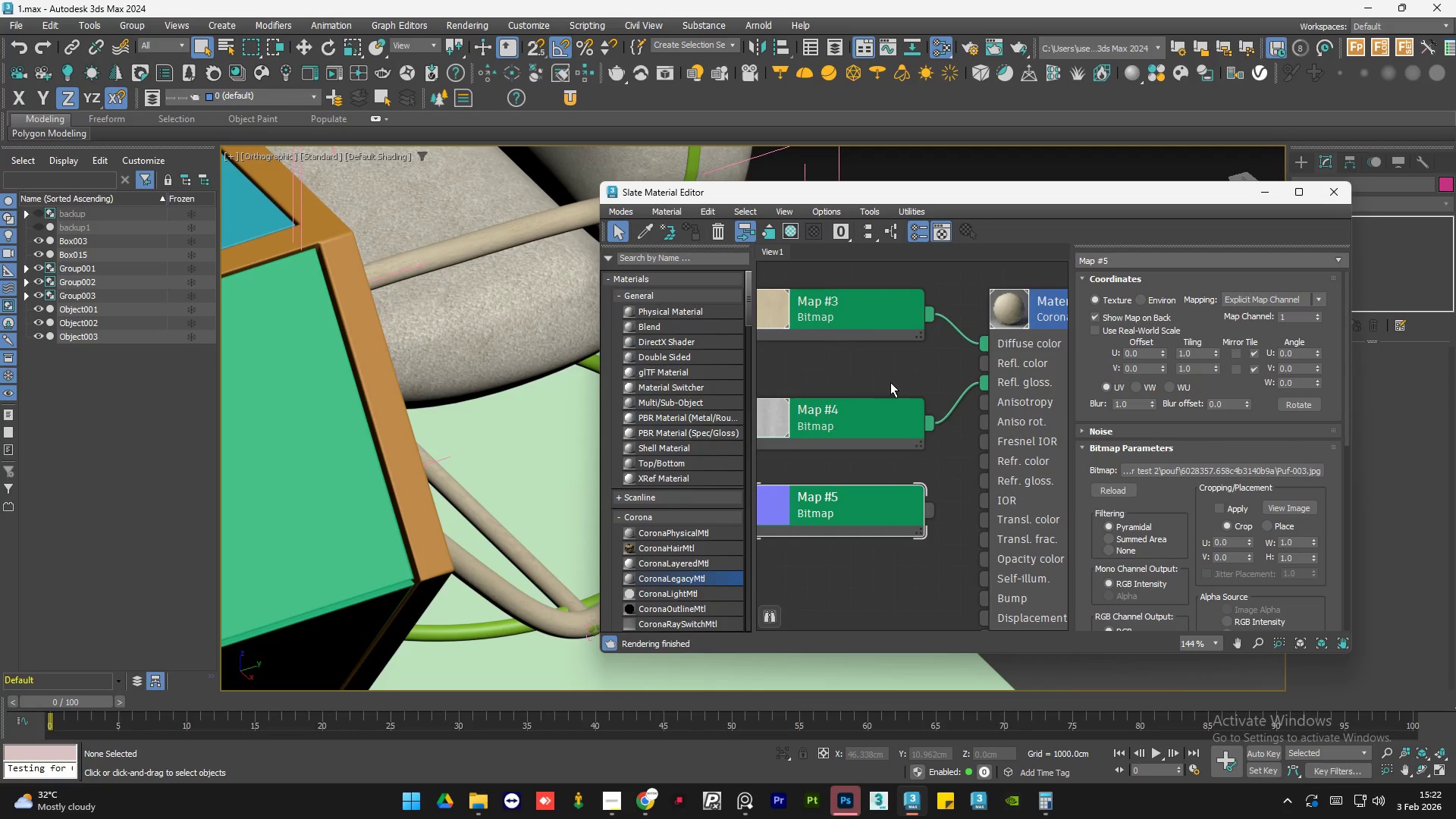 
scroll: coordinate [881, 475], scroll_direction: up, amount: 1.0
 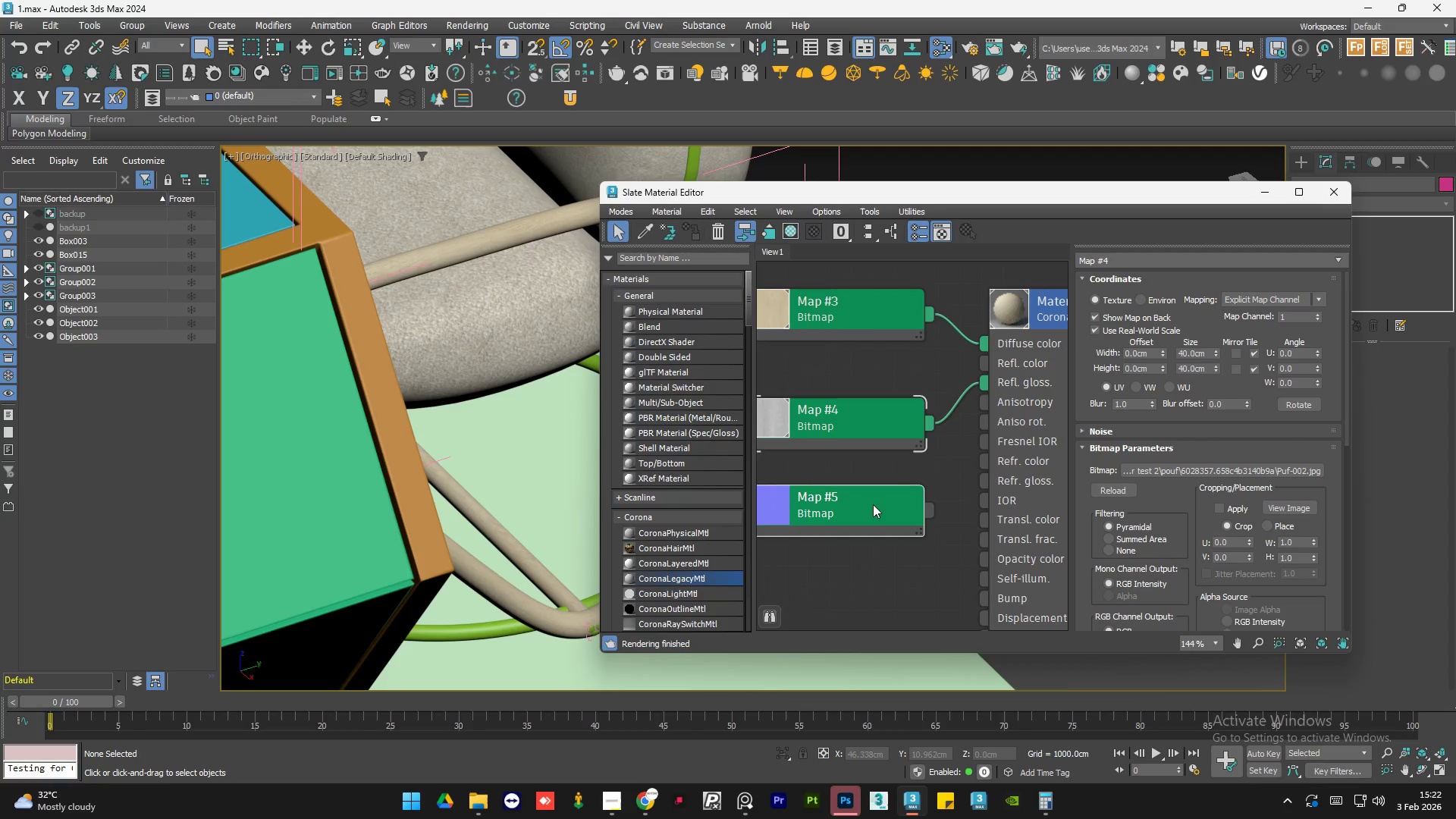 
scroll: coordinate [982, 551], scroll_direction: none, amount: 0.0
 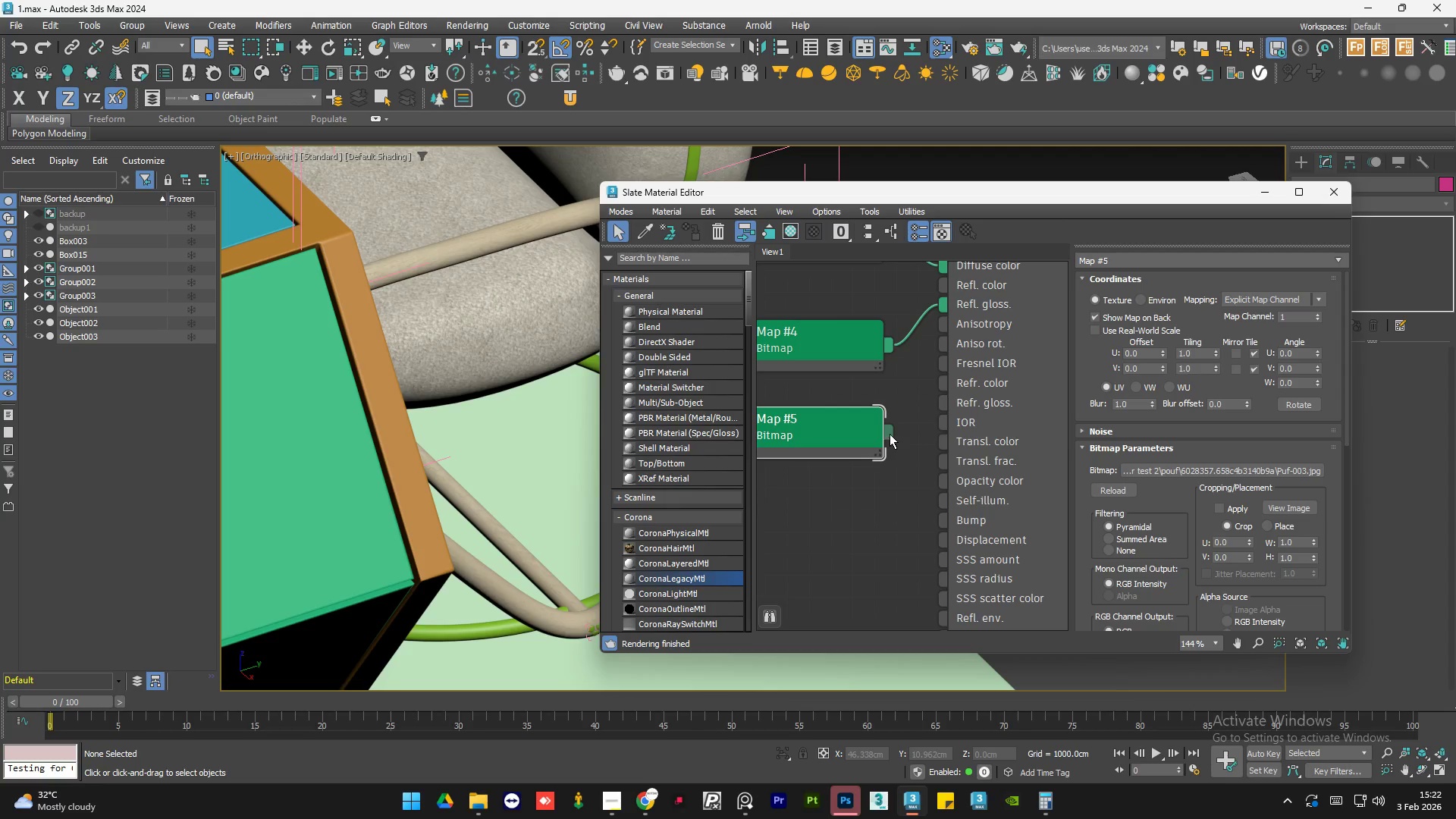 
left_click_drag(start_coordinate=[890, 434], to_coordinate=[943, 514])
 